 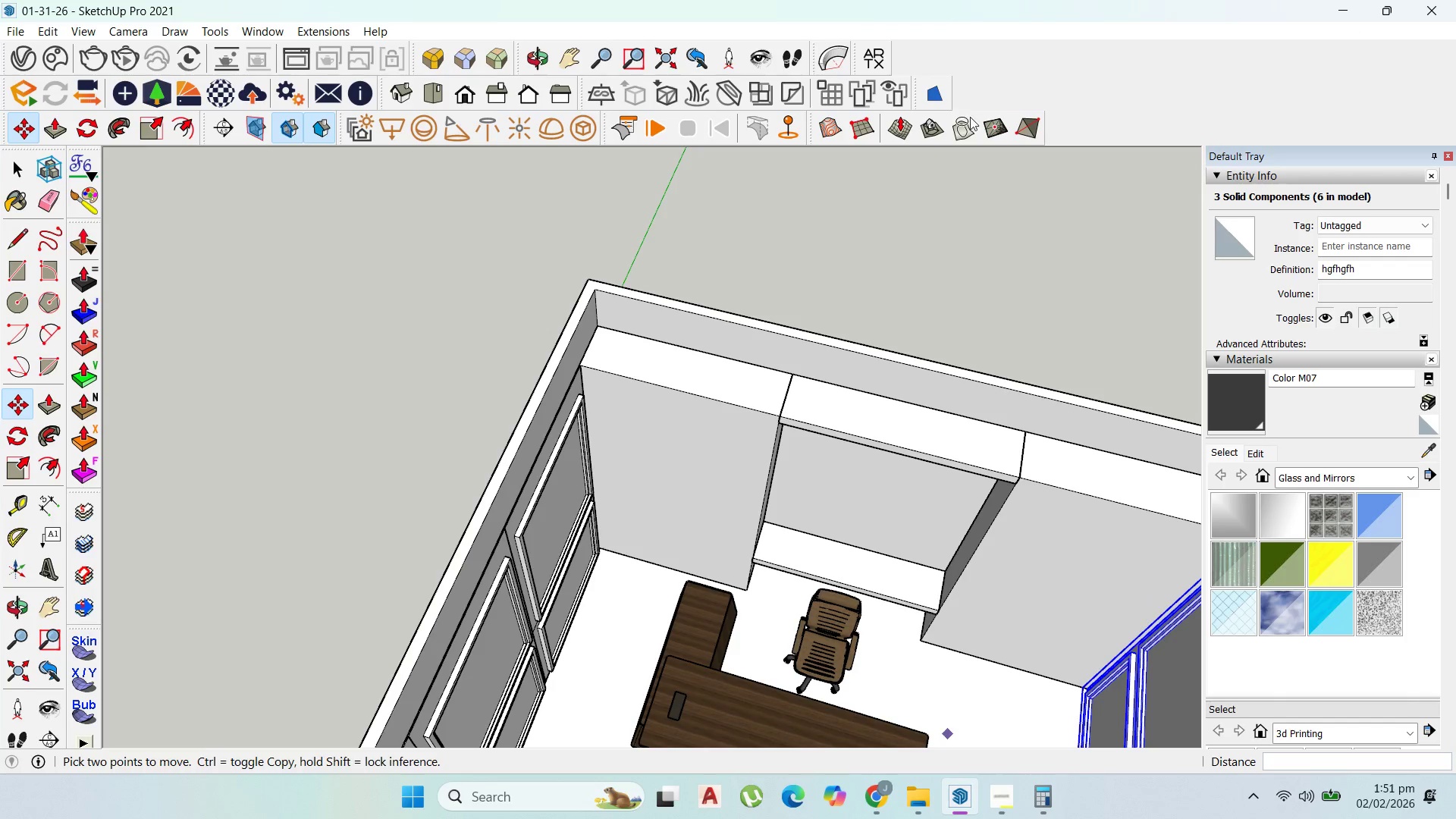 
scroll: coordinate [655, 469], scroll_direction: none, amount: 0.0
 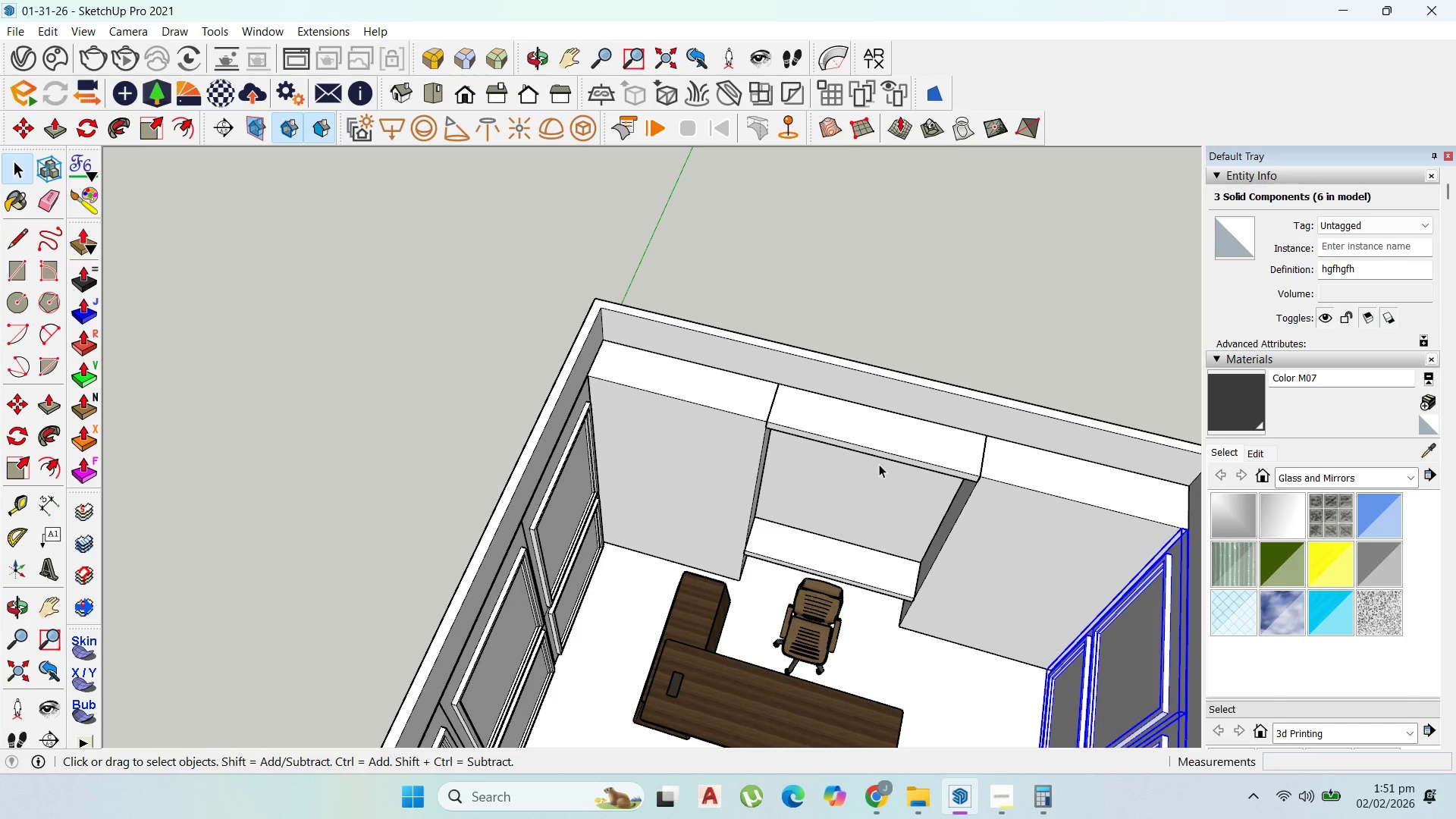 
scroll: coordinate [710, 425], scroll_direction: up, amount: 5.0
 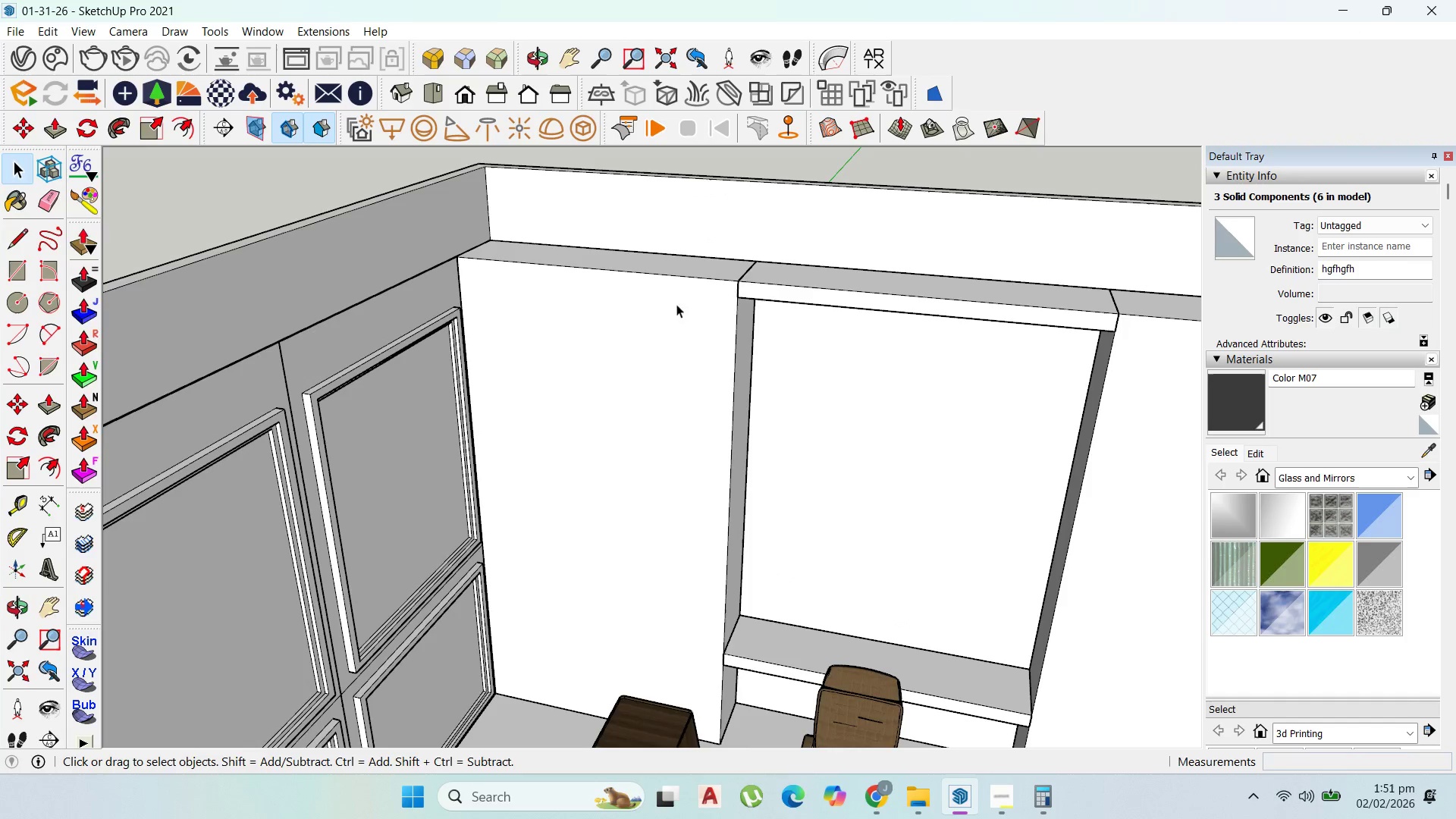 
double_click([645, 344])
 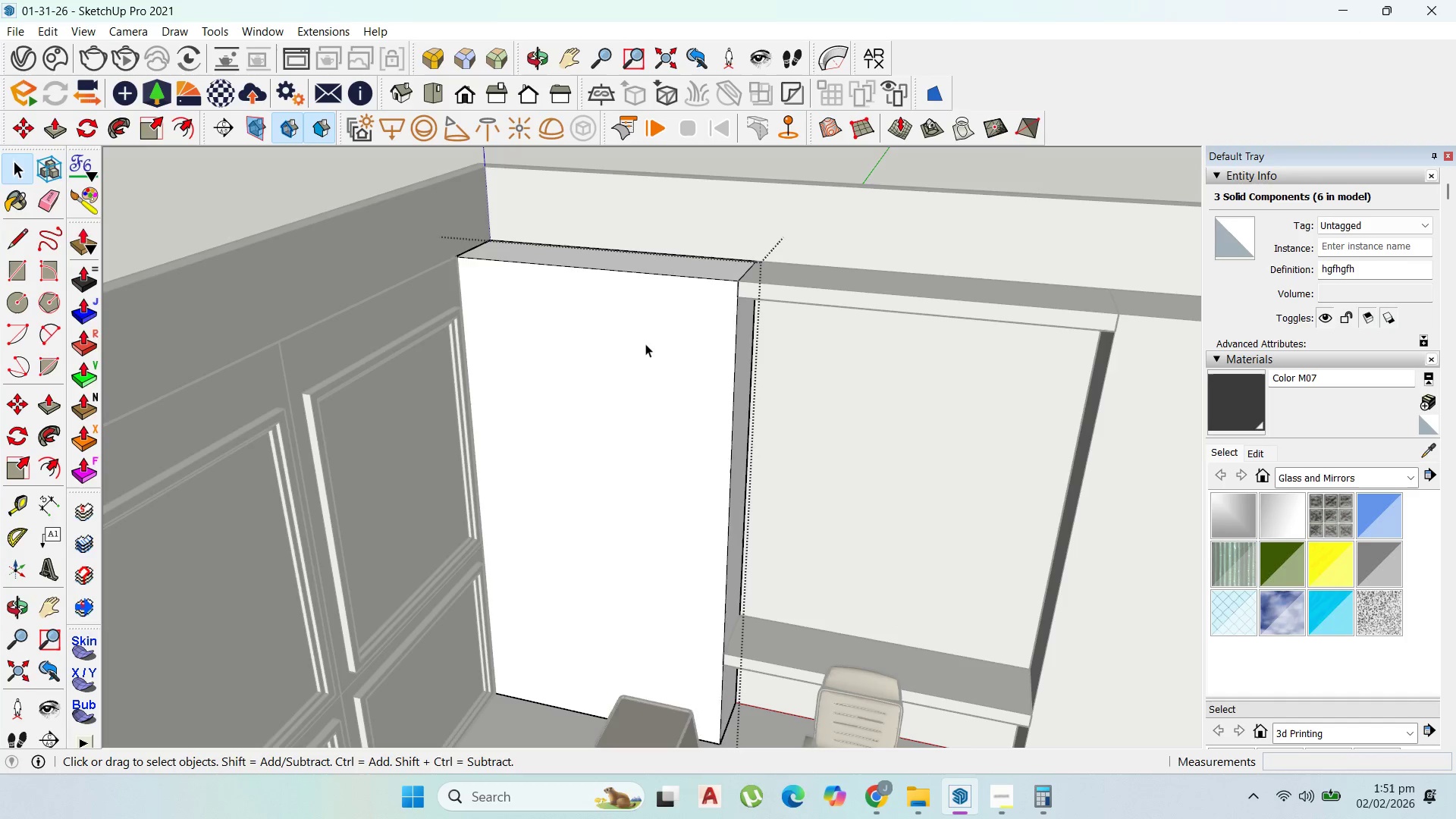 
triple_click([645, 344])
 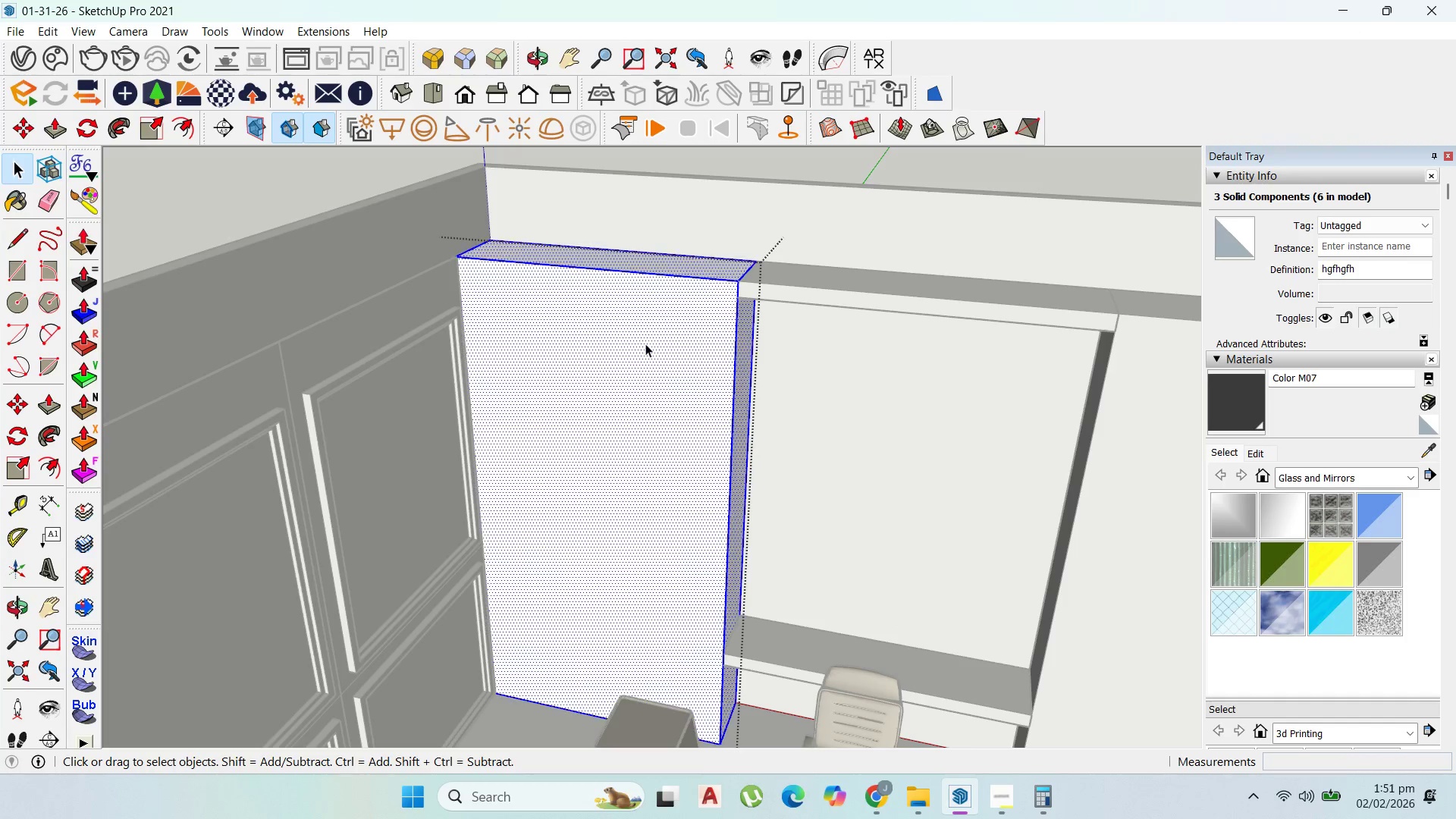 
triple_click([645, 344])
 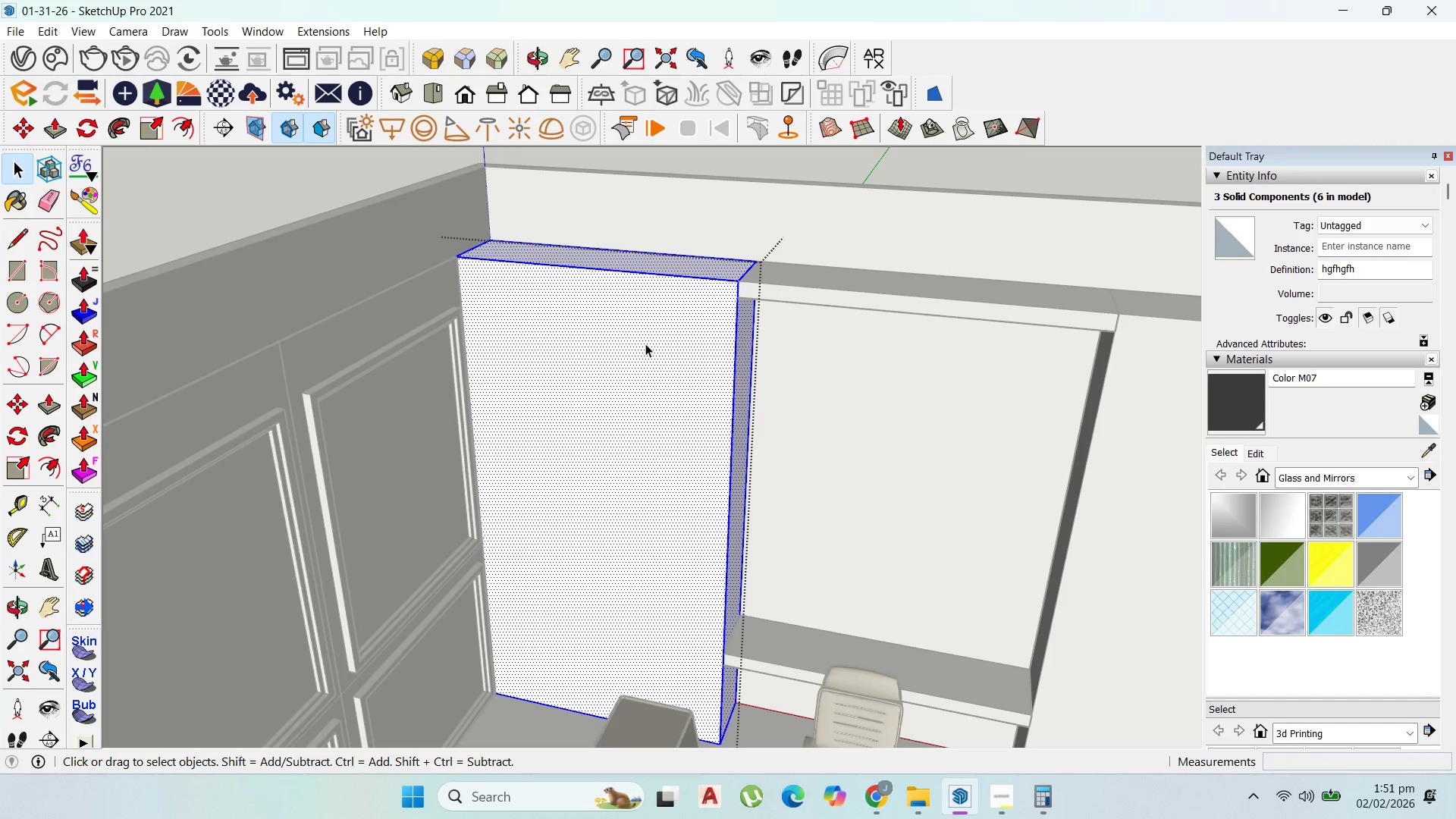 
triple_click([645, 344])
 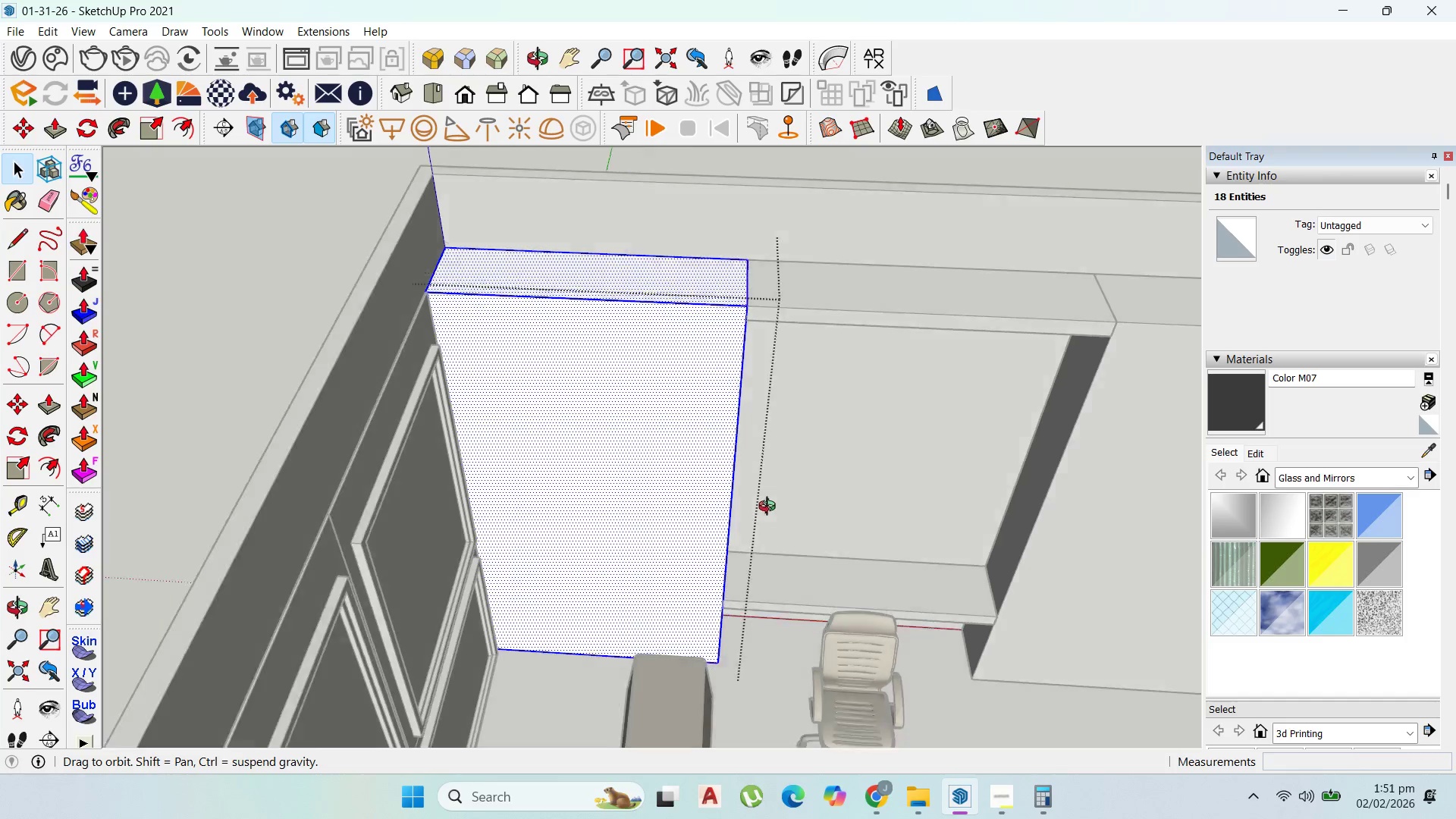 
scroll: coordinate [912, 527], scroll_direction: none, amount: 0.0
 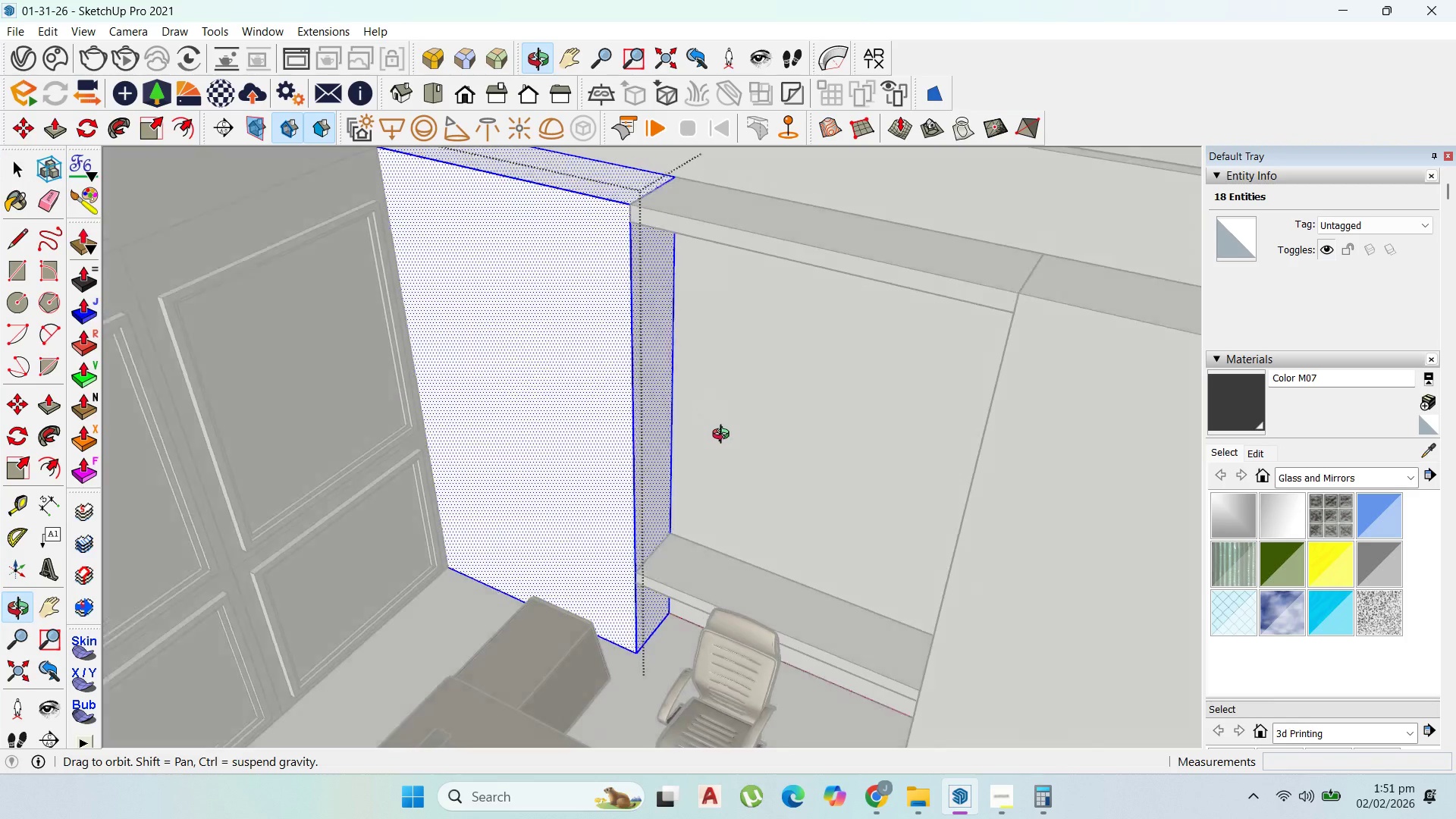 
scroll: coordinate [746, 453], scroll_direction: down, amount: 3.0
 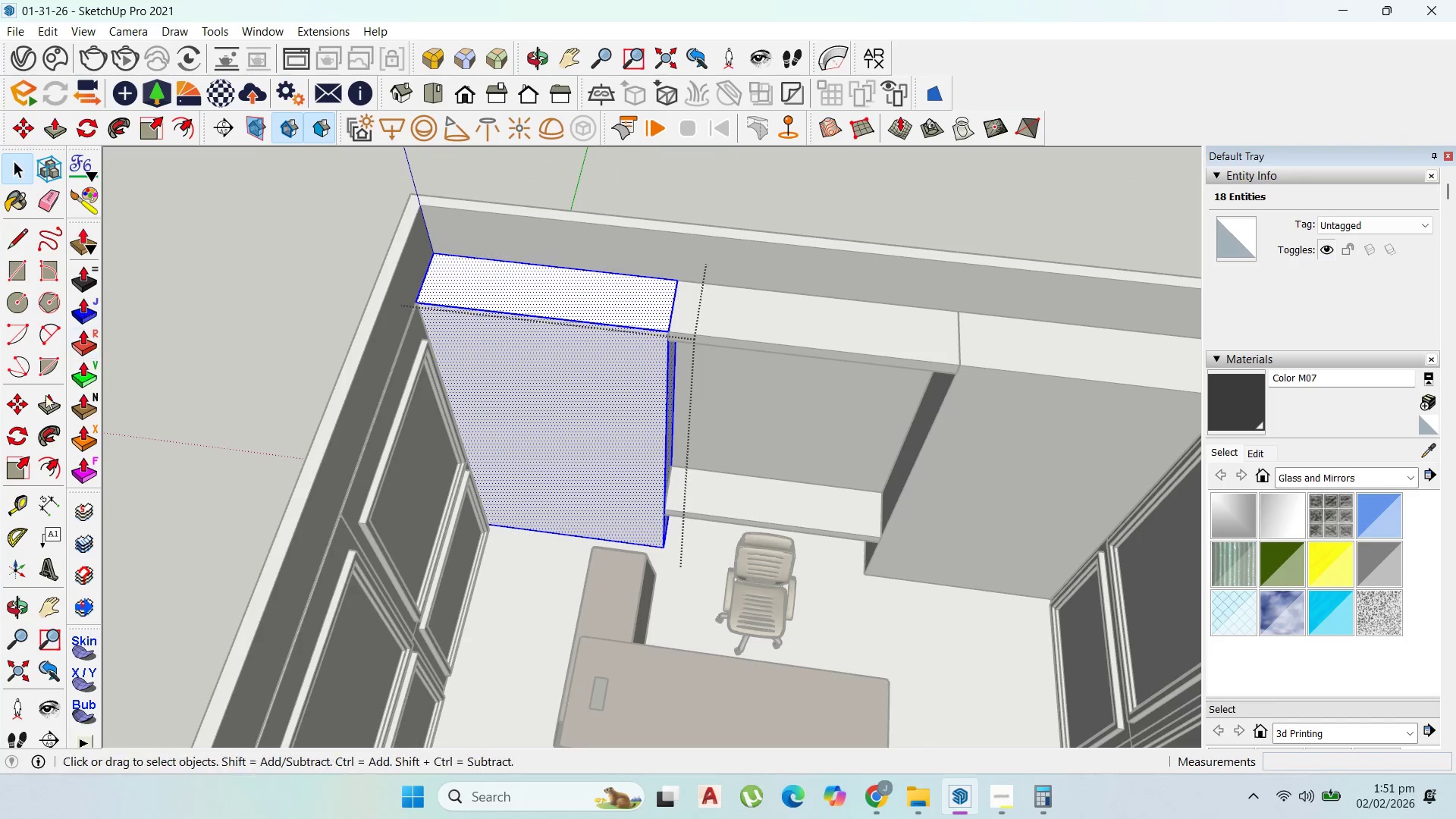 
left_click([15, 504])
 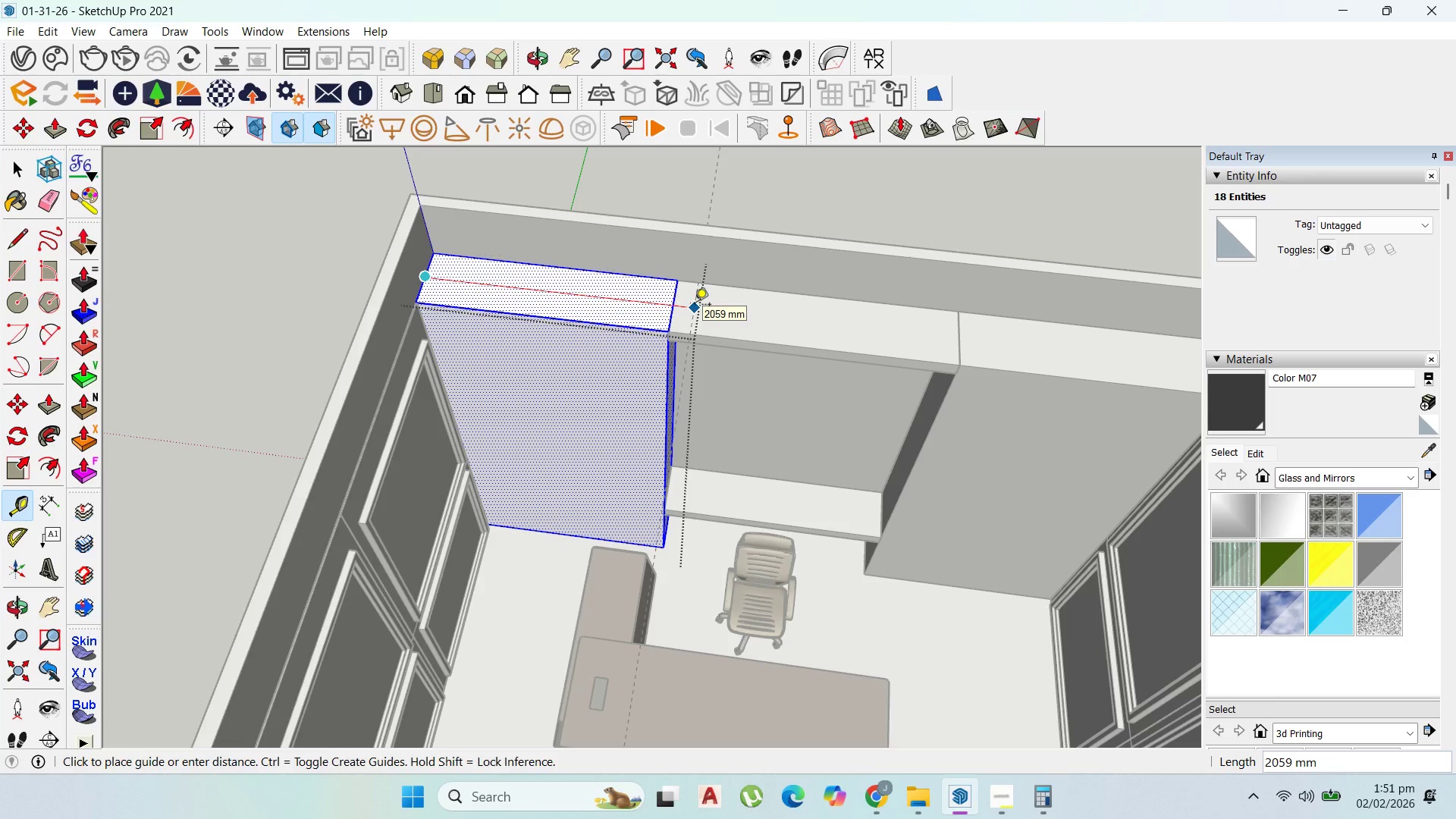 
wait(15.05)
 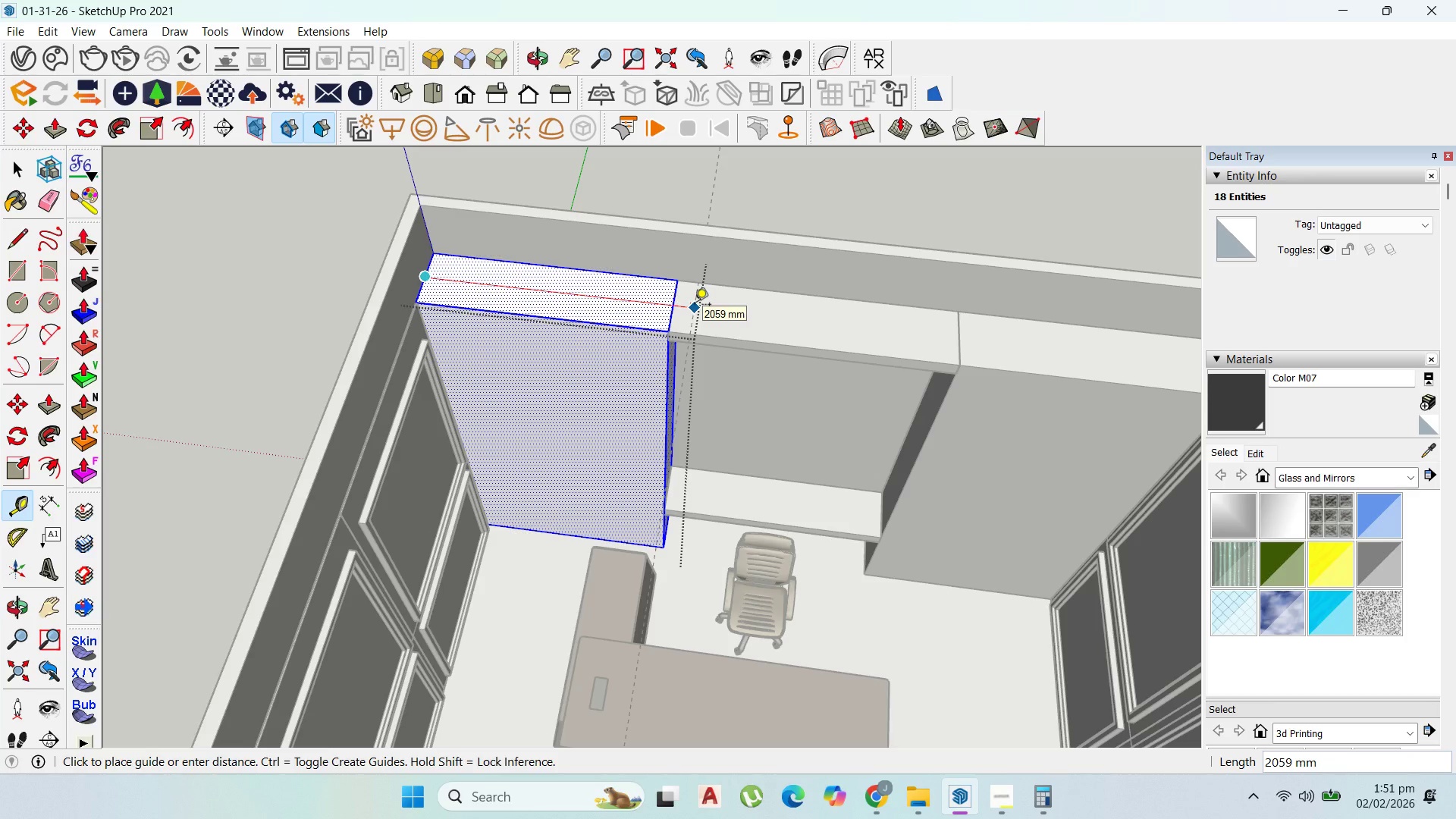 
type(2000)
 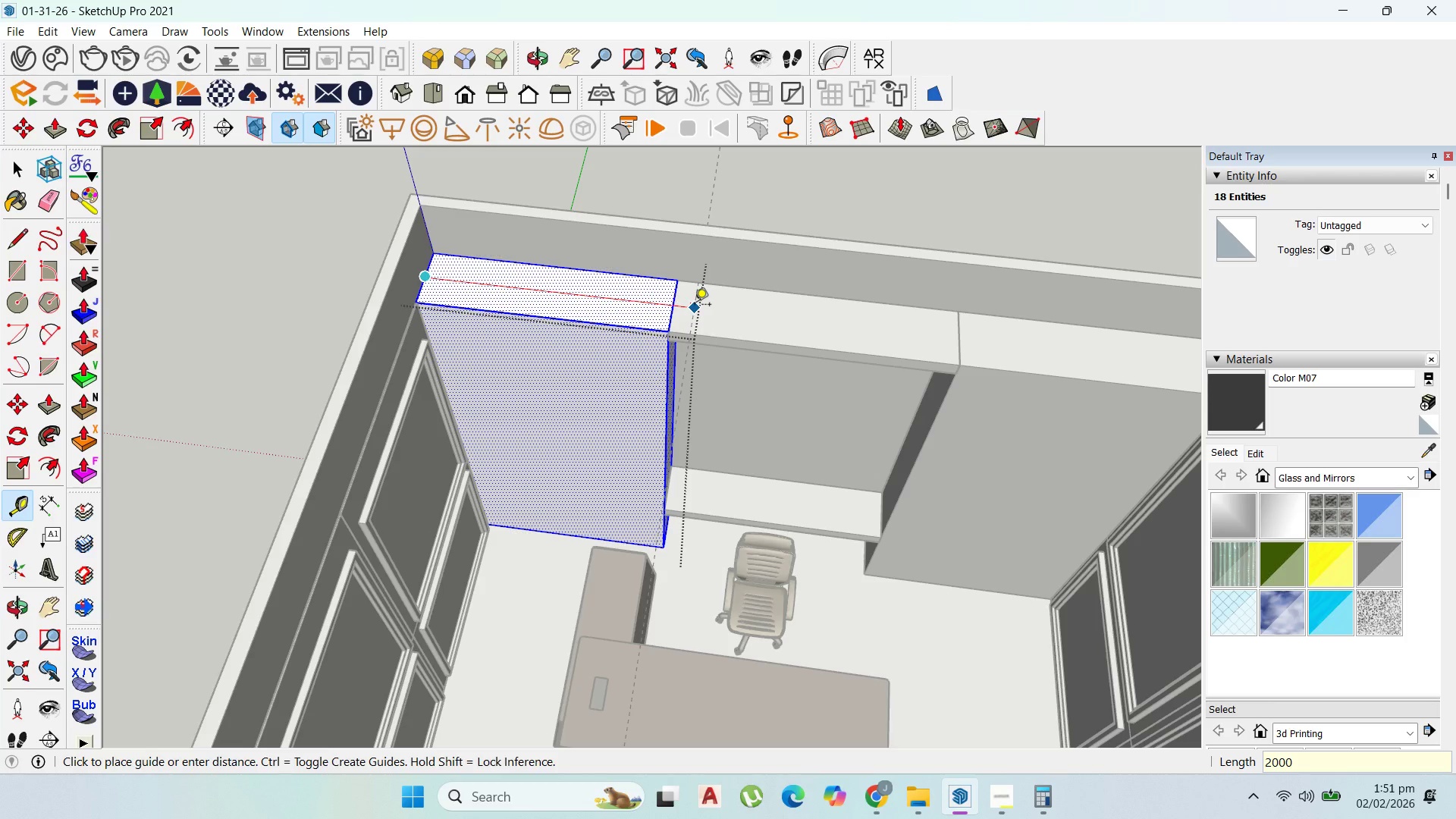 
key(Enter)
 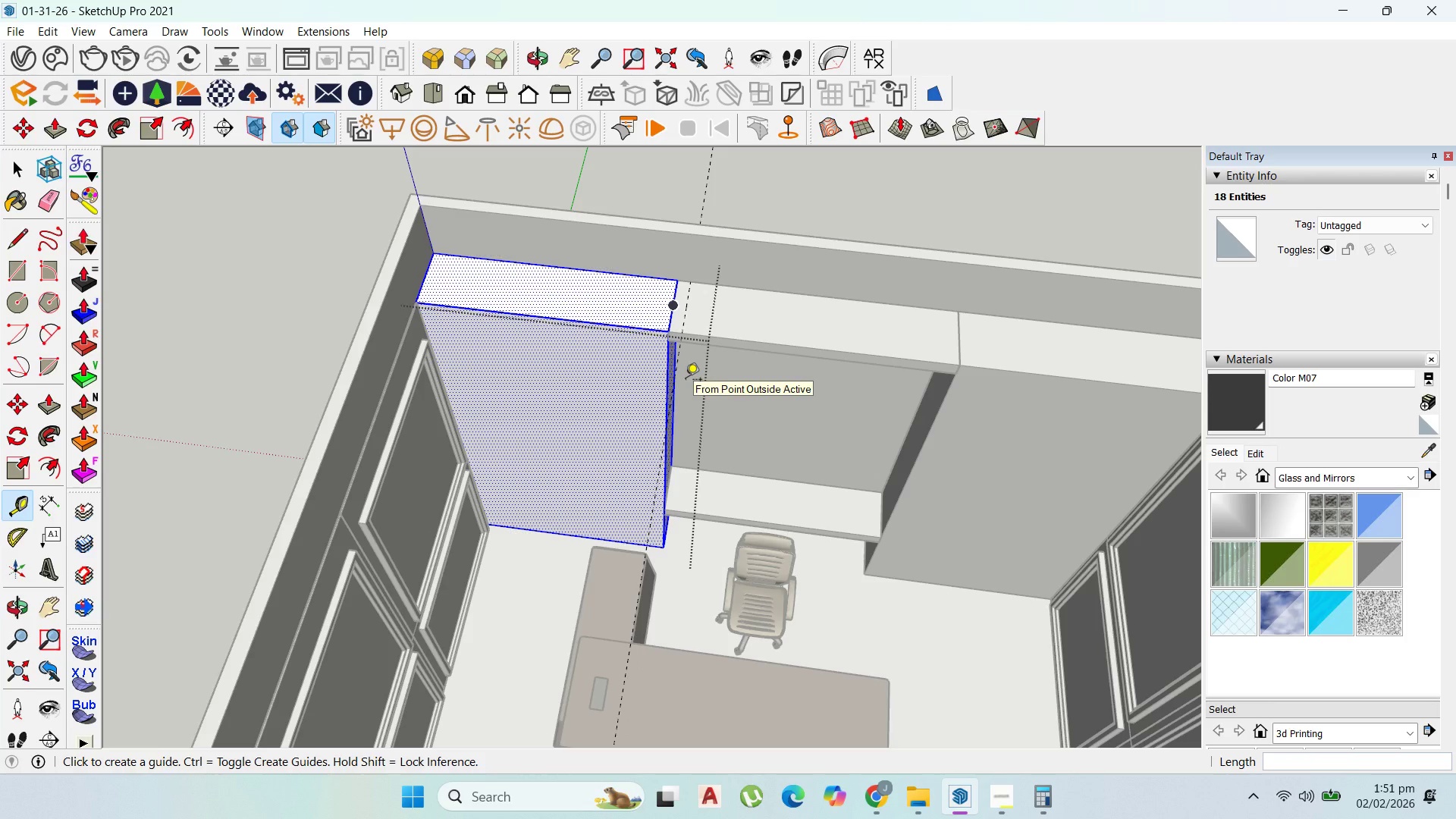 
wait(12.31)
 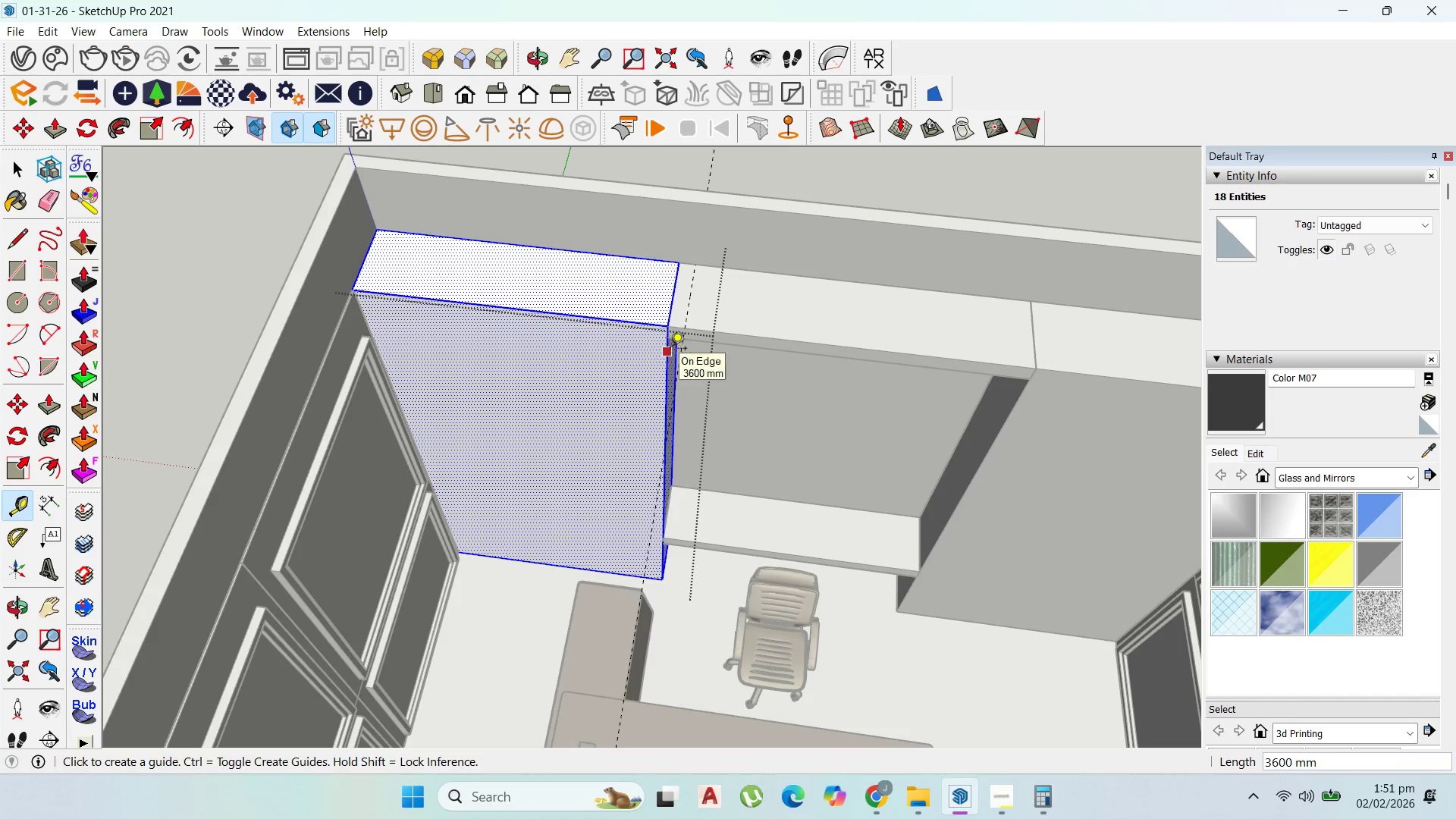 
key(P)
 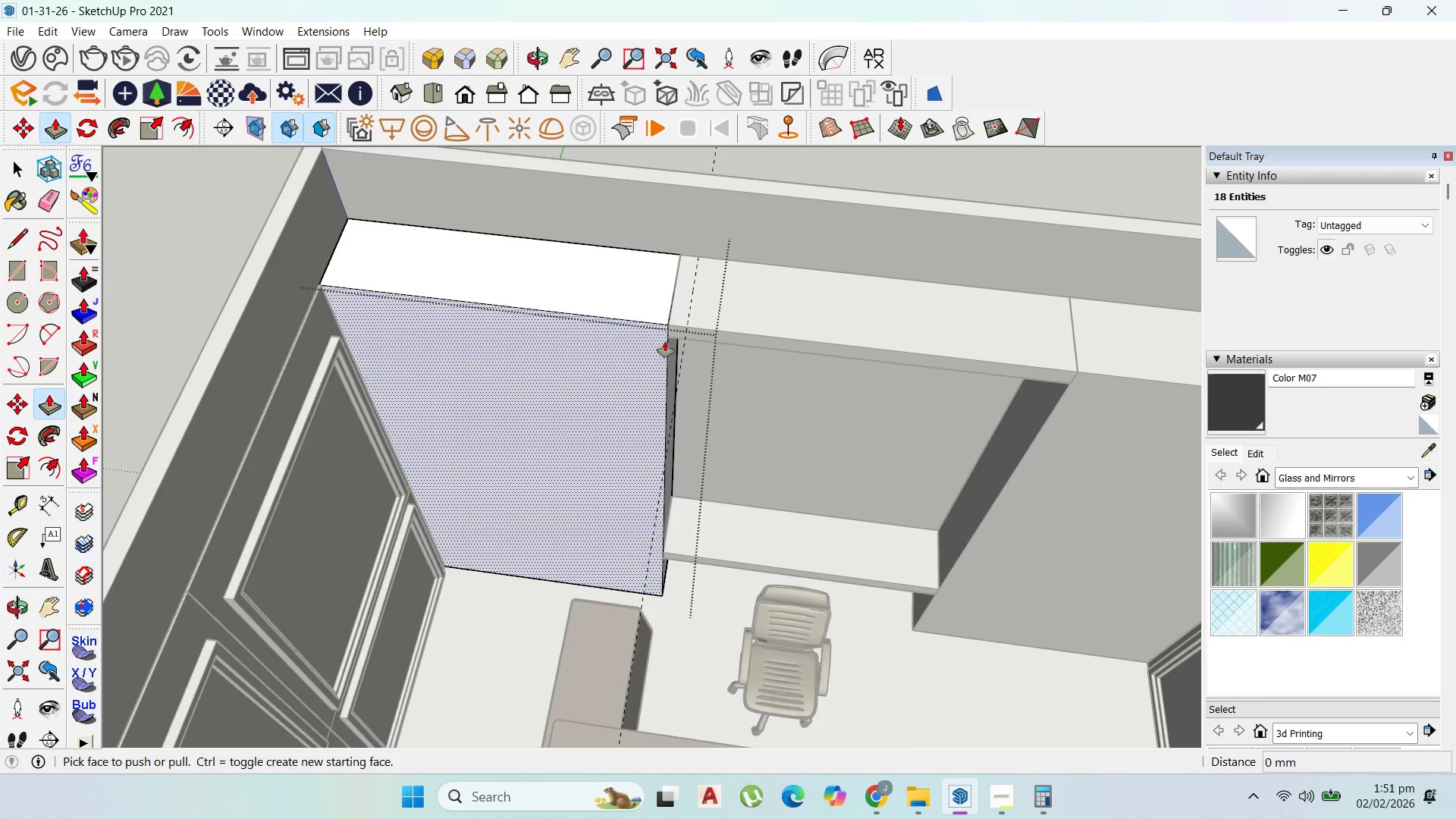 
scroll: coordinate [665, 341], scroll_direction: up, amount: 4.0
 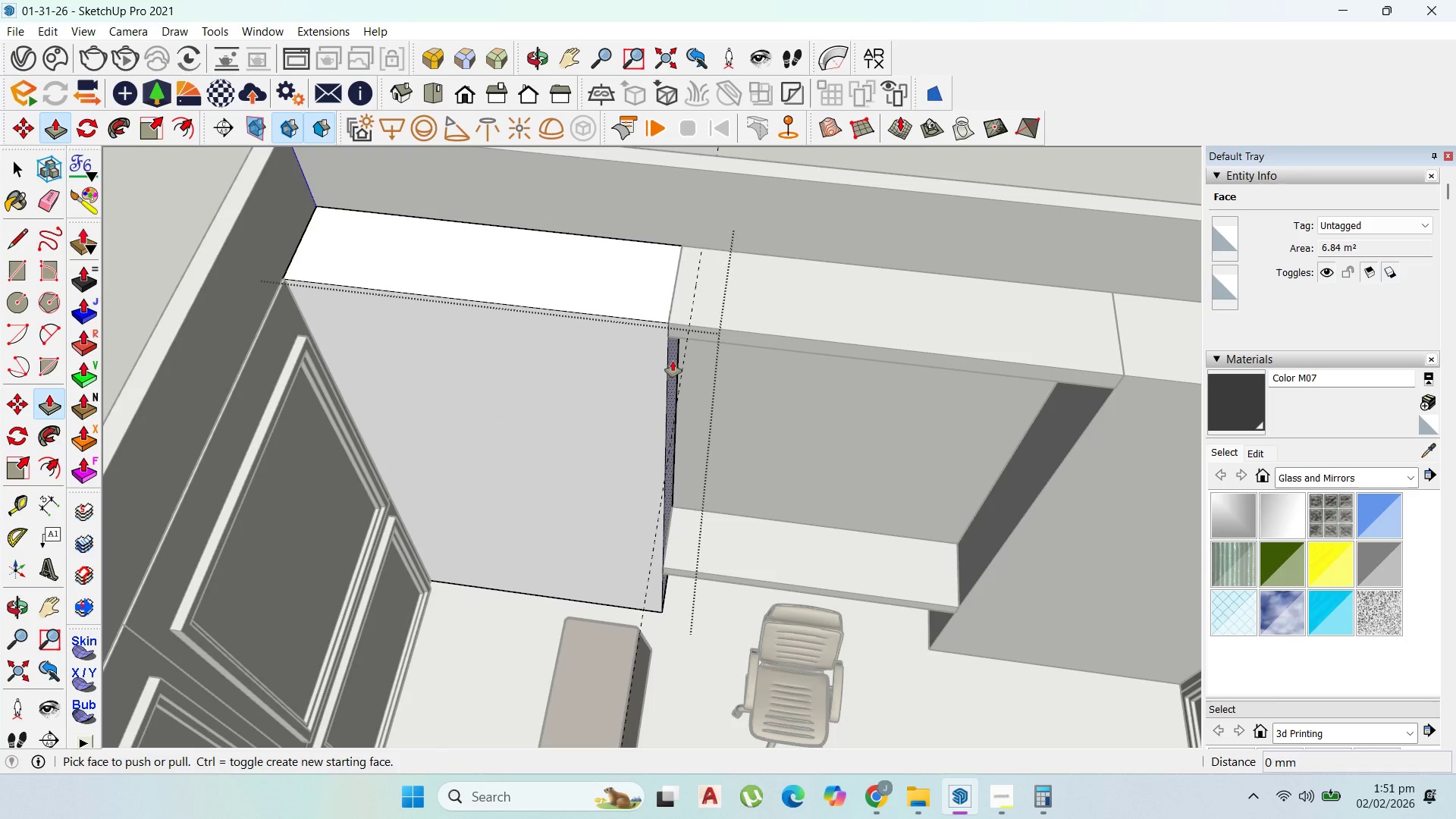 
left_click([673, 361])
 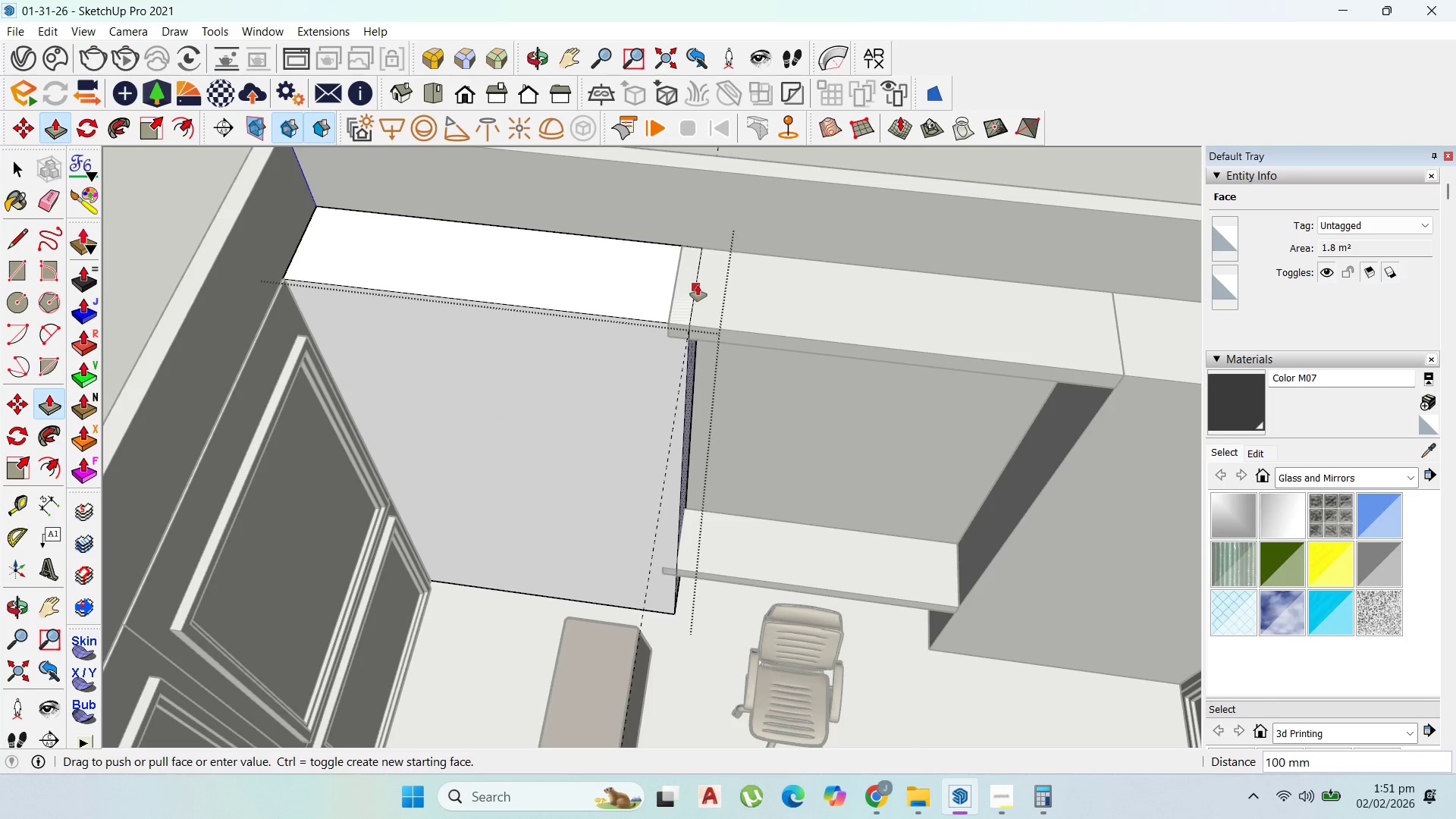 
left_click([698, 285])
 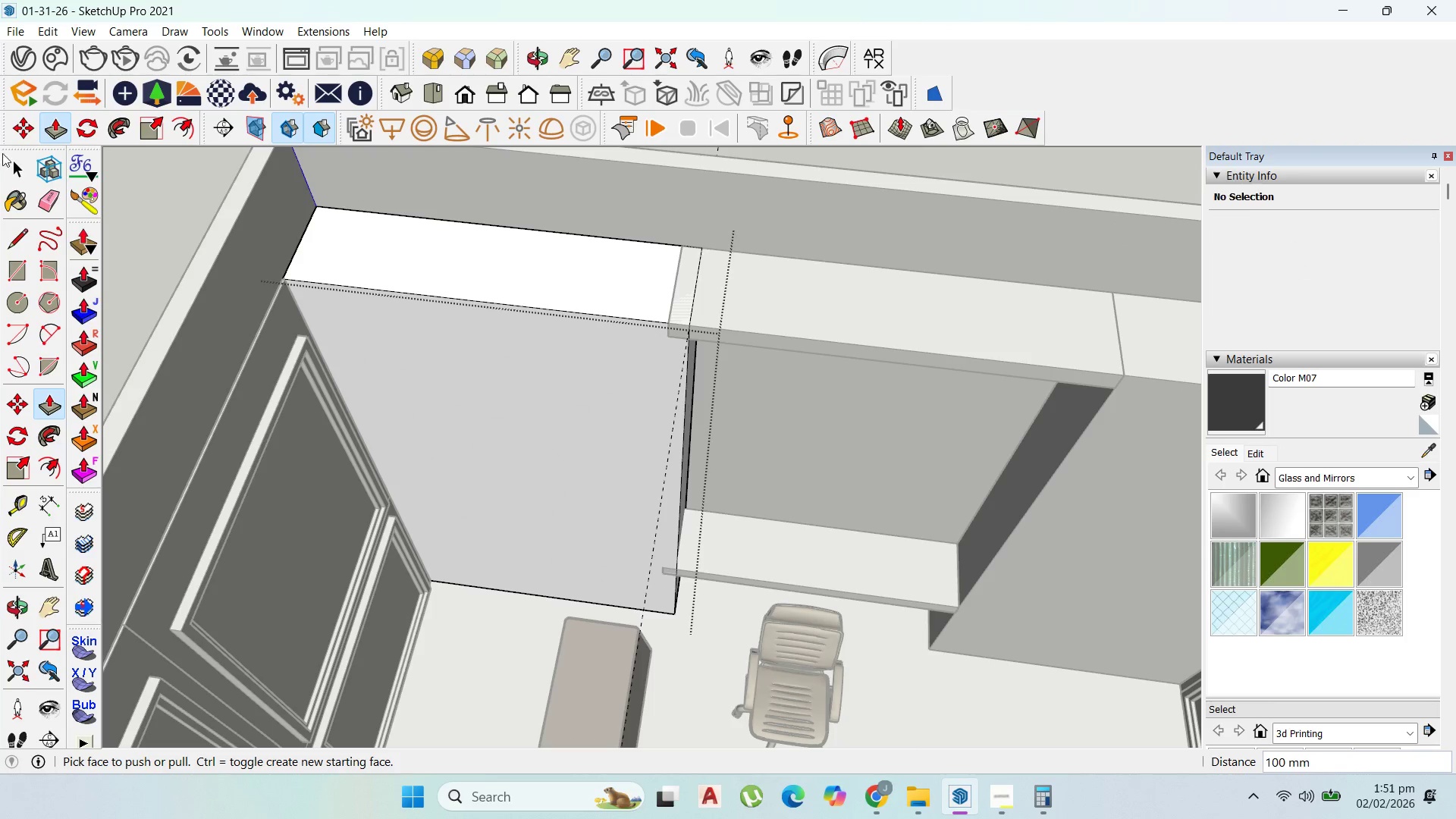 
left_click([17, 158])
 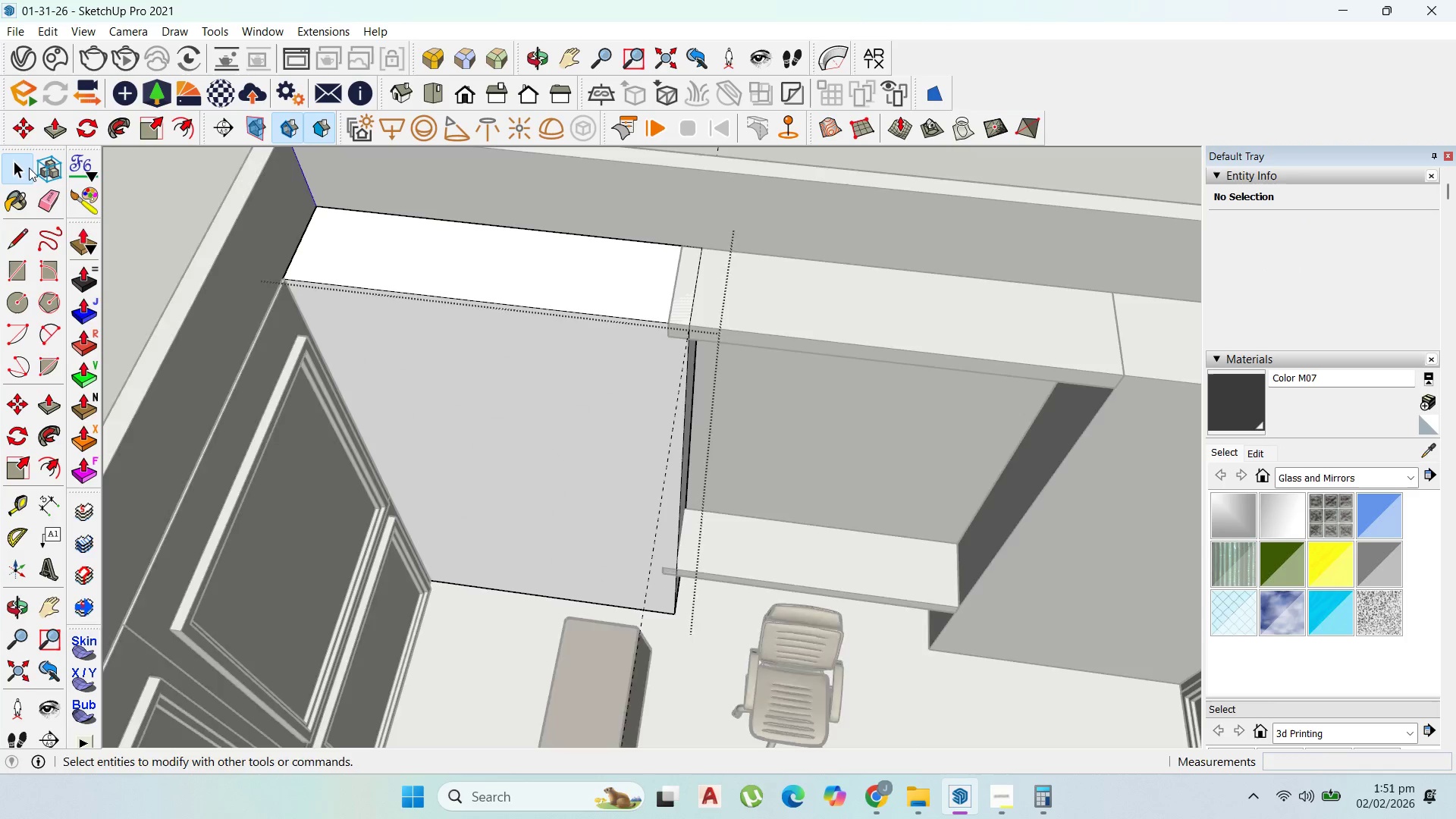 
key(Escape)
 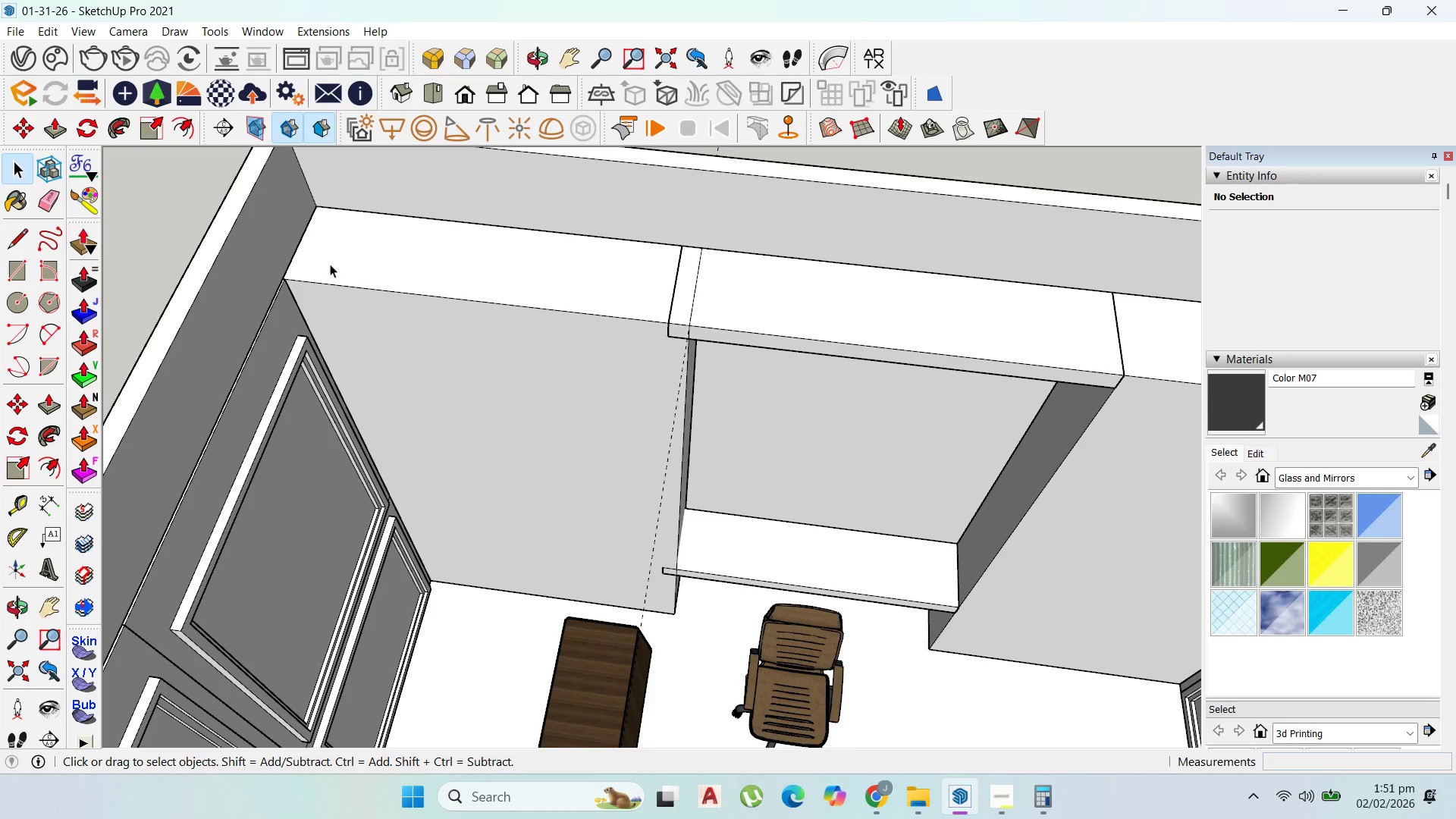 
double_click([726, 300])
 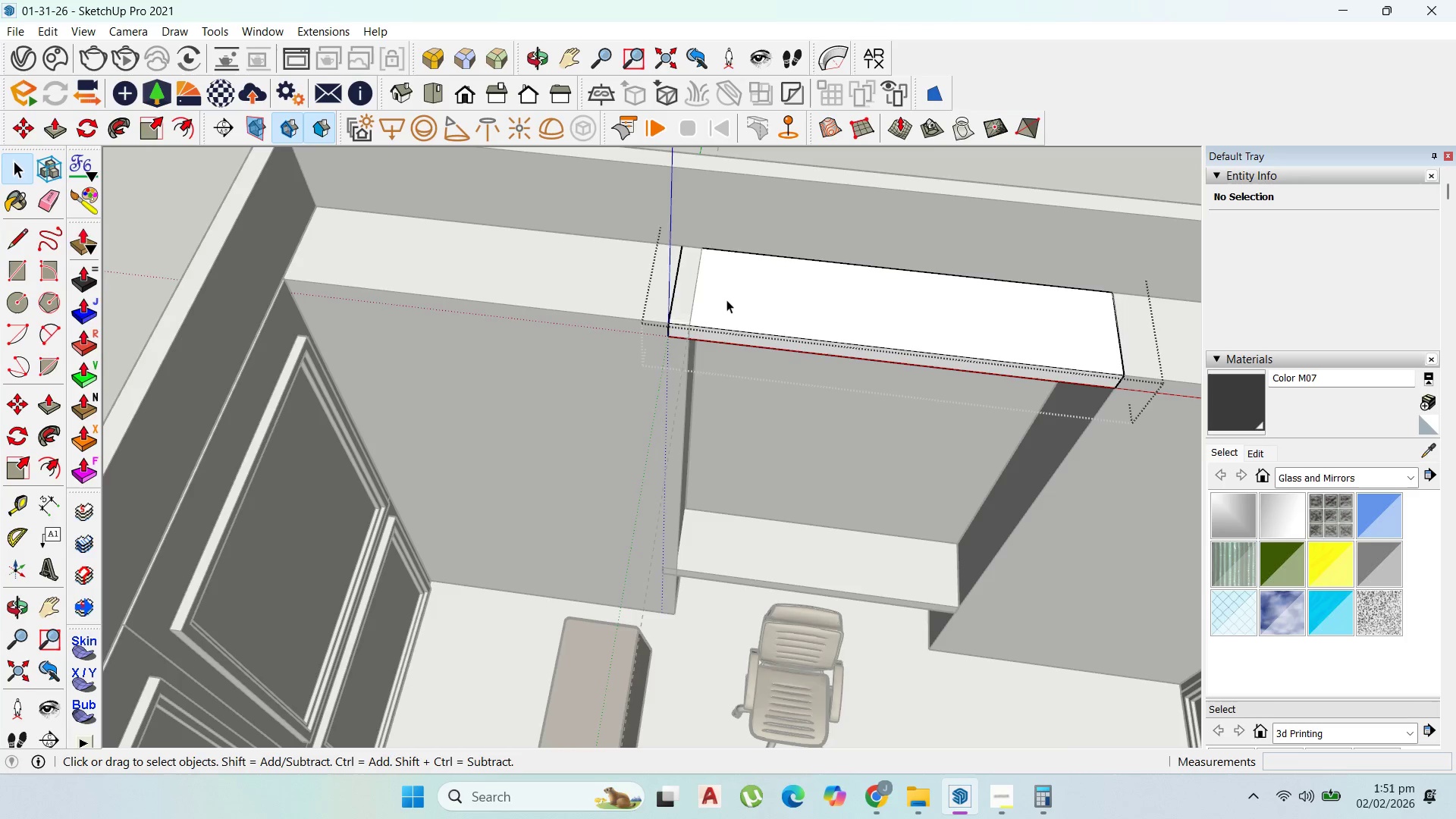 
triple_click([726, 300])
 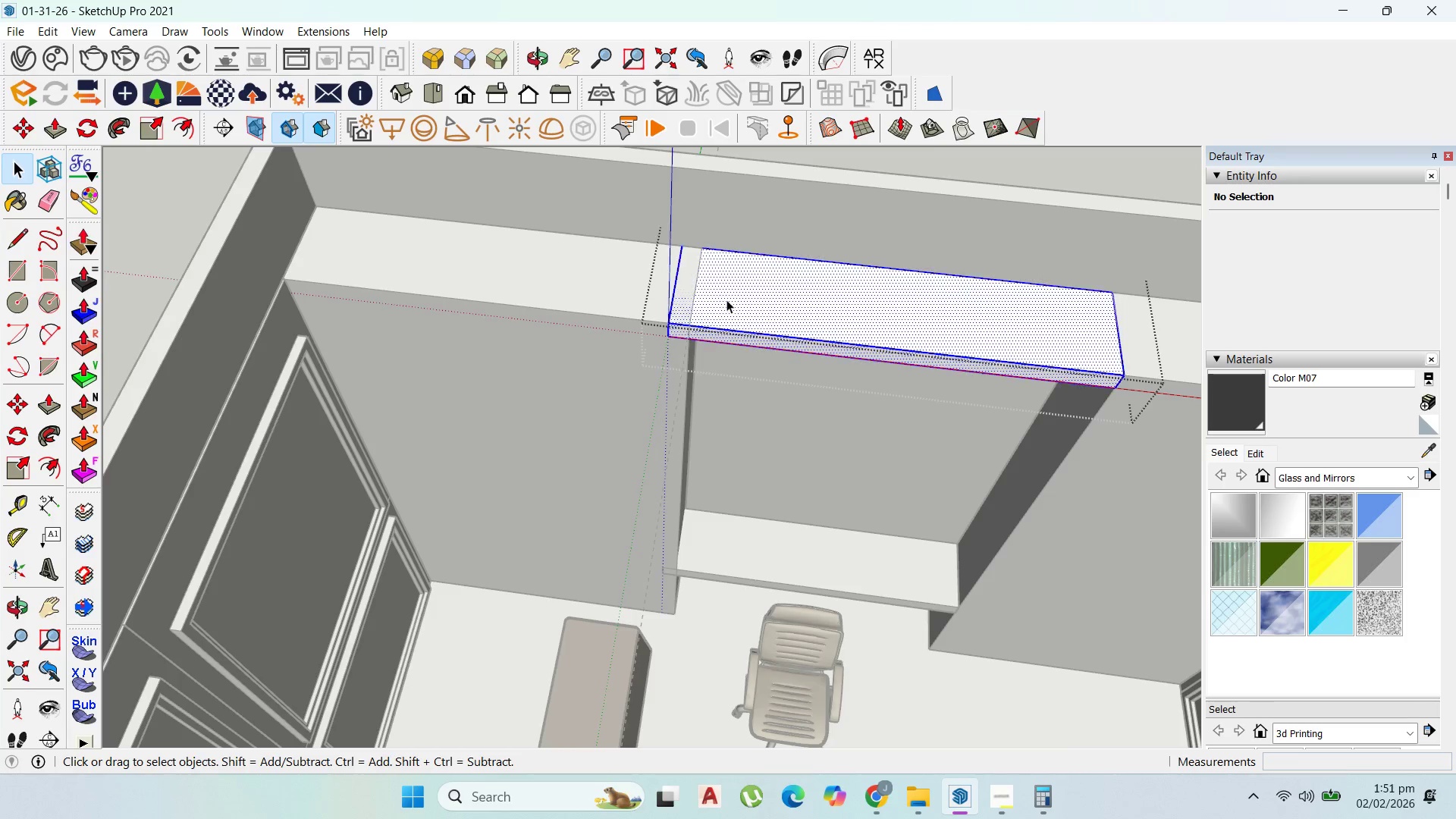 
triple_click([726, 300])
 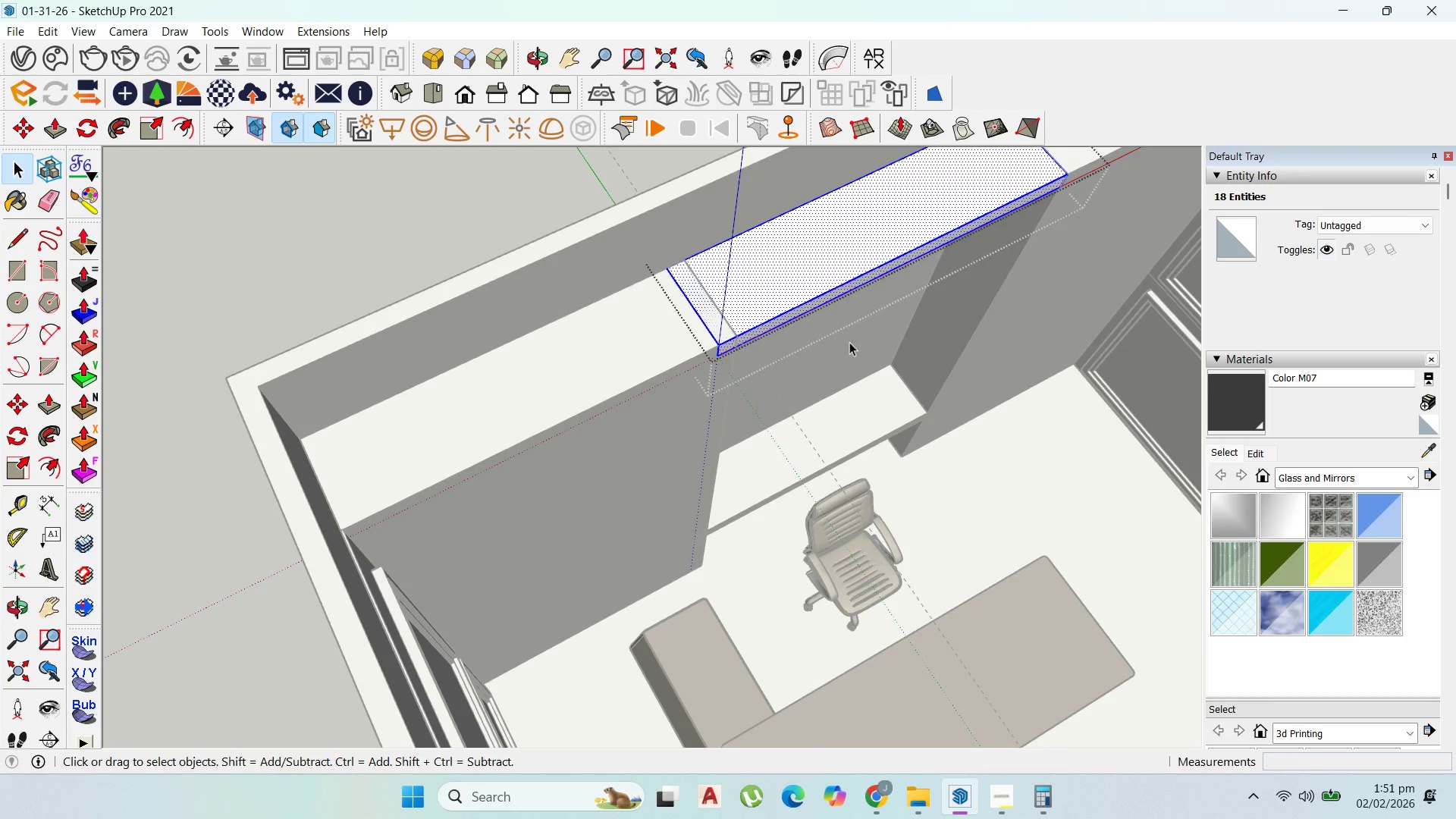 
key(P)
 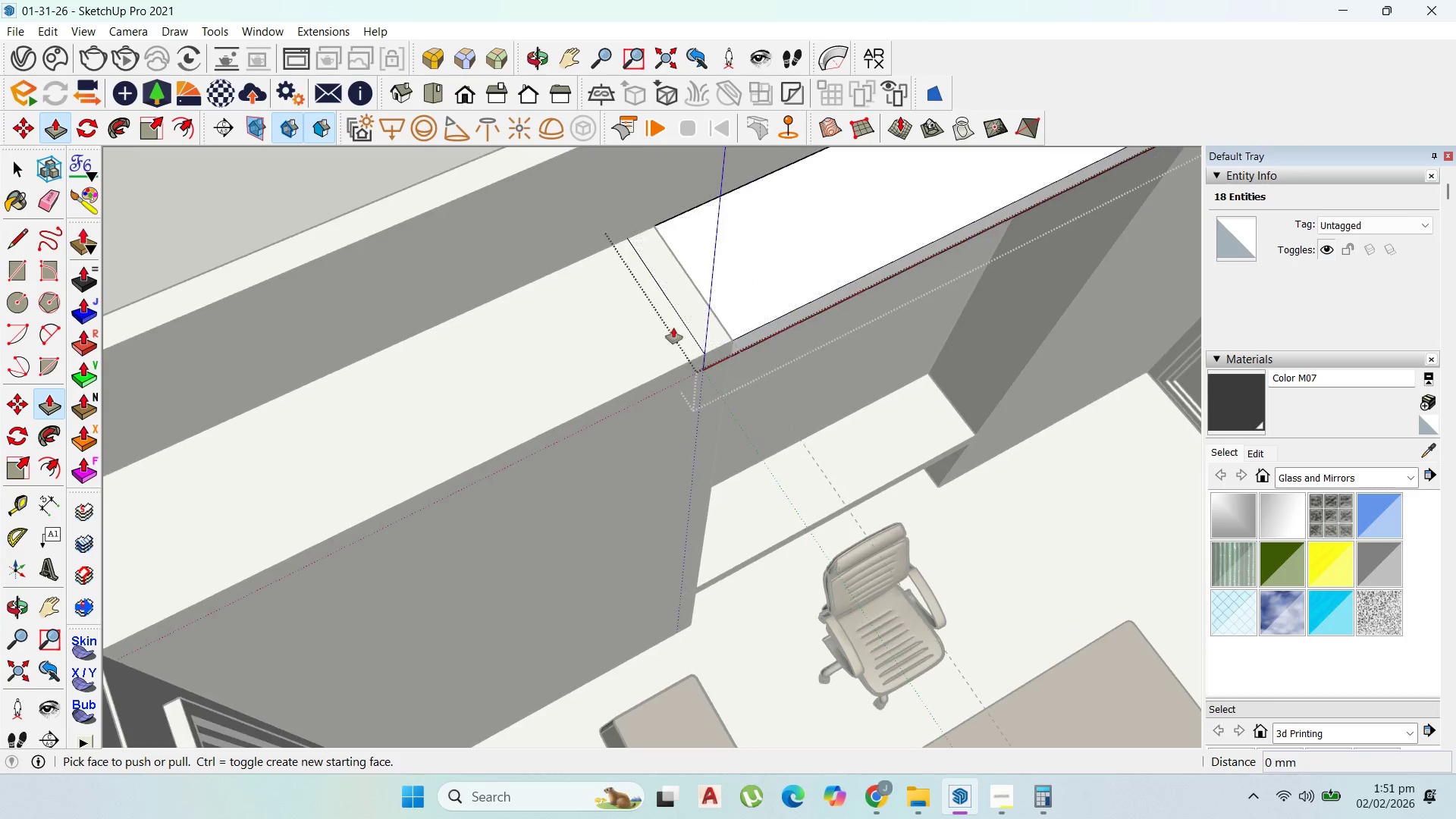 
scroll: coordinate [682, 323], scroll_direction: up, amount: 4.0
 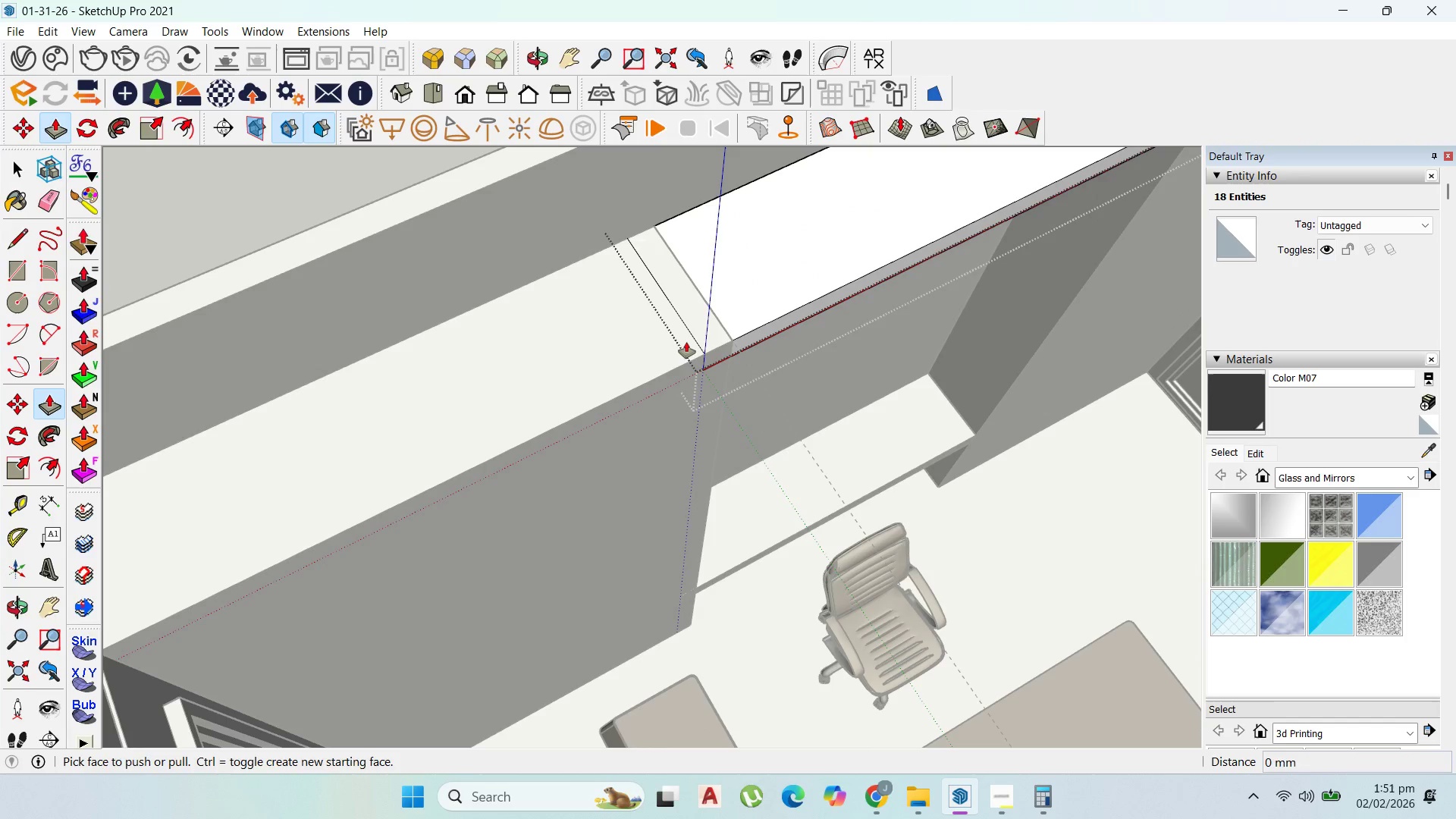 
left_click_drag(start_coordinate=[686, 342], to_coordinate=[725, 336])
 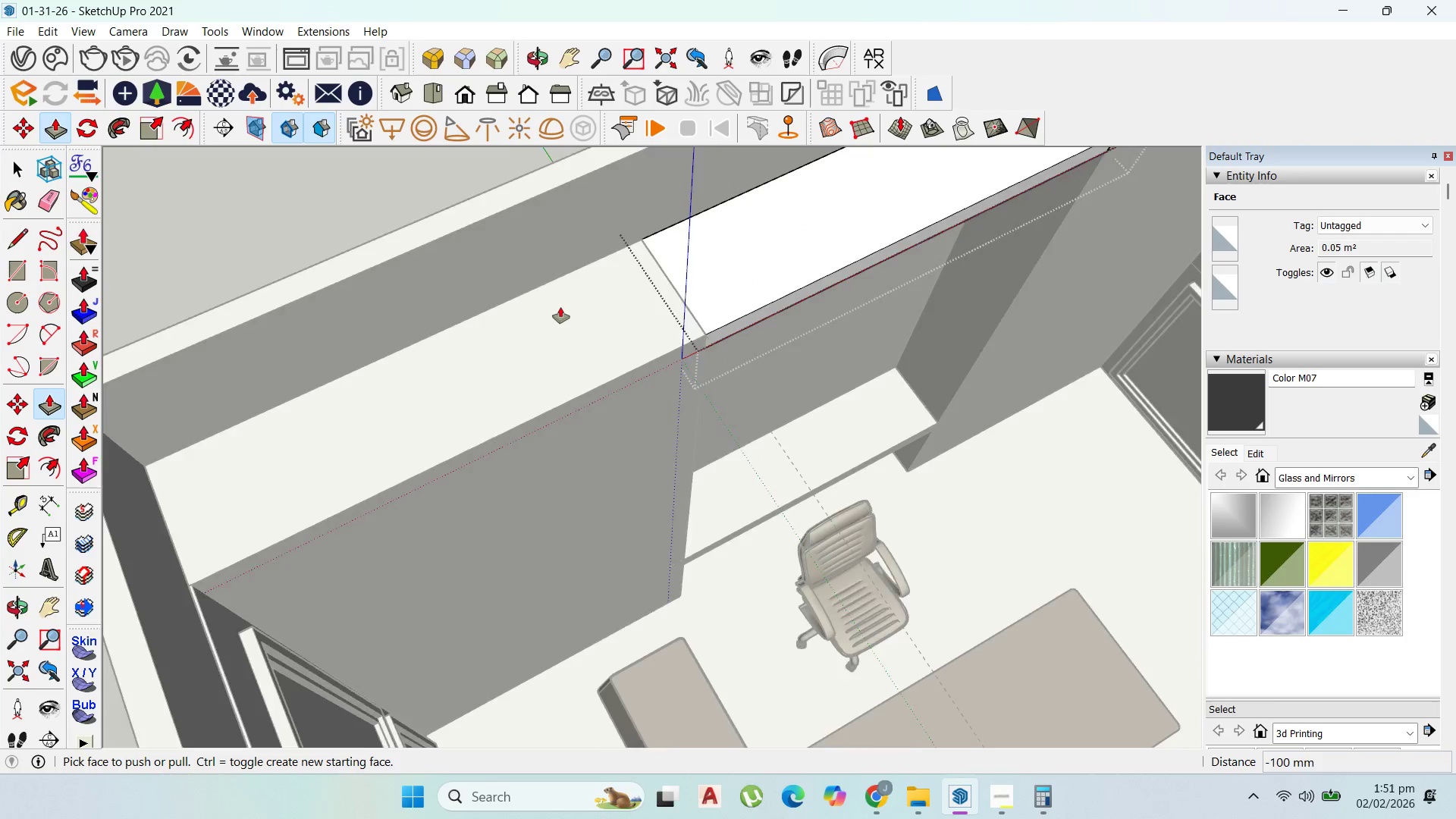 
scroll: coordinate [581, 314], scroll_direction: down, amount: 8.0
 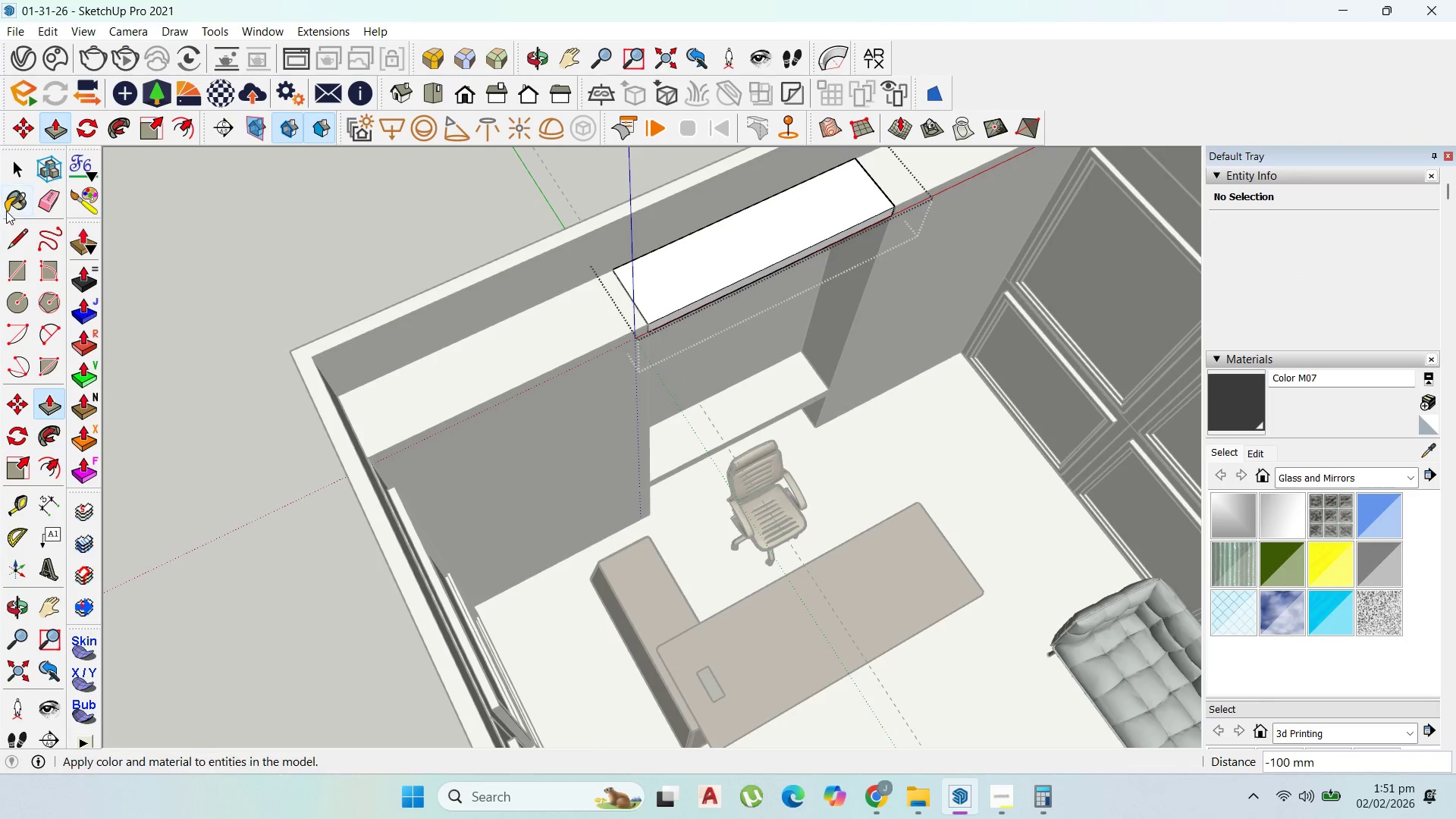 
key(Escape)
 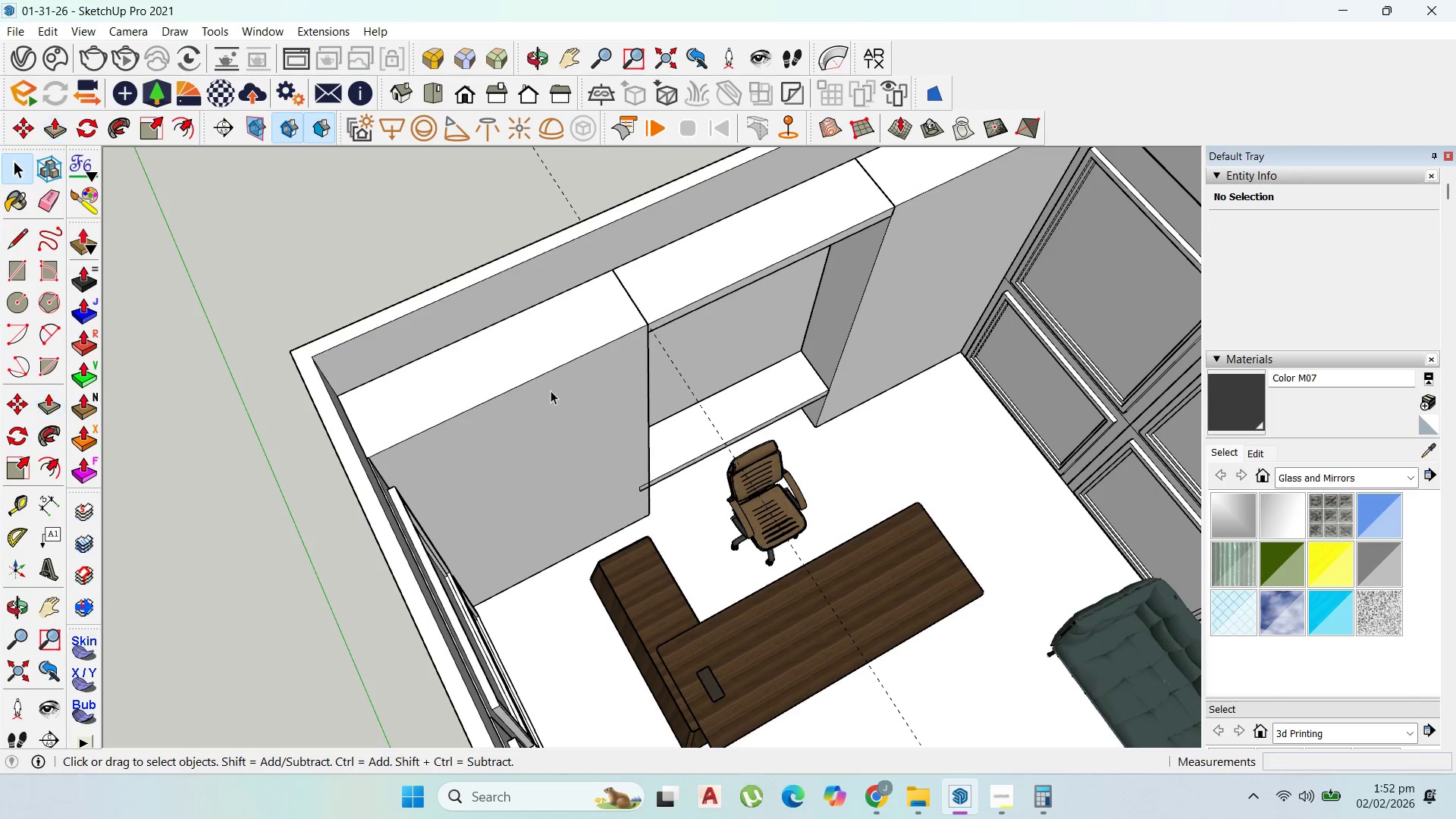 
key(Escape)
 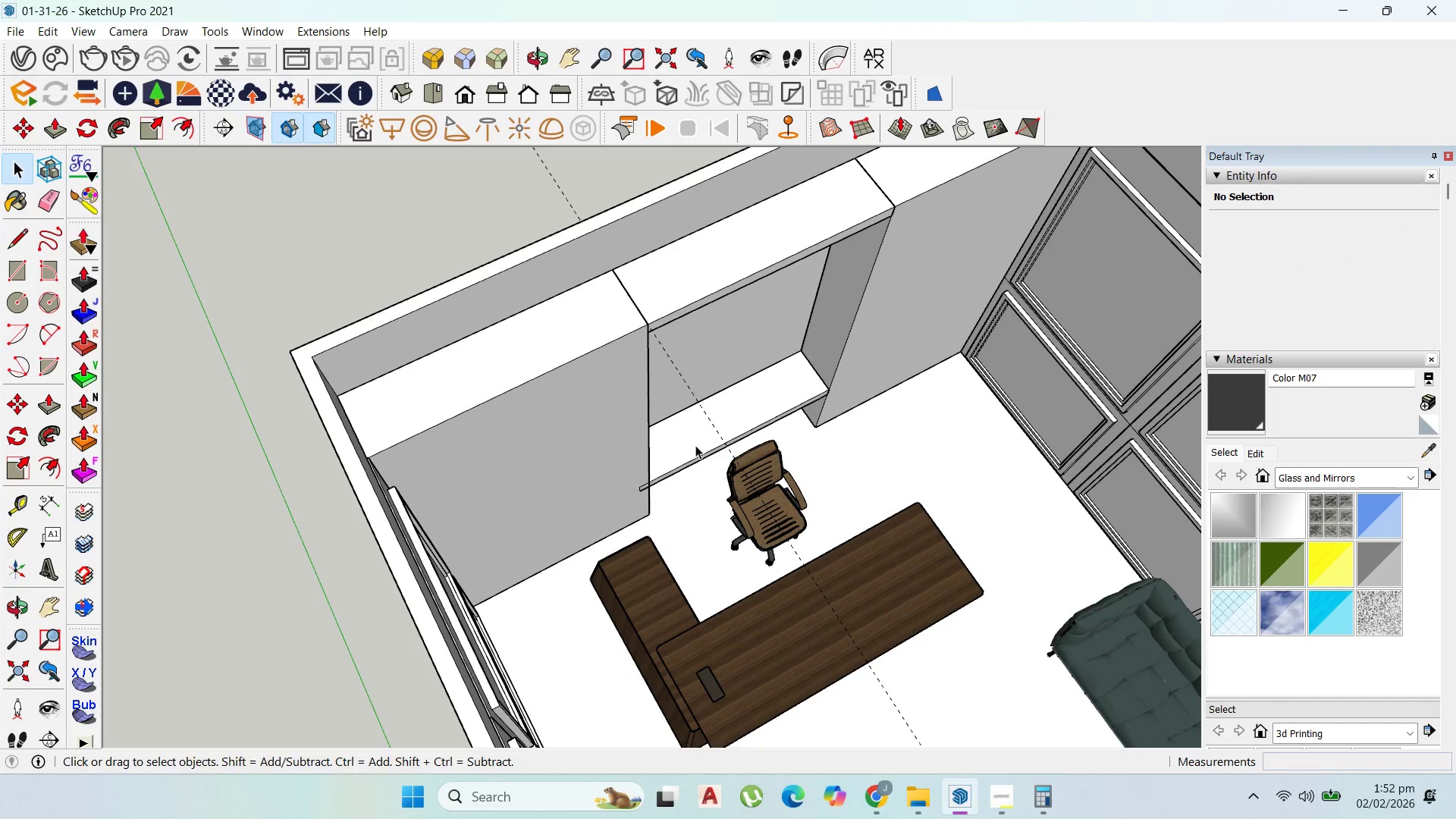 
double_click([695, 445])
 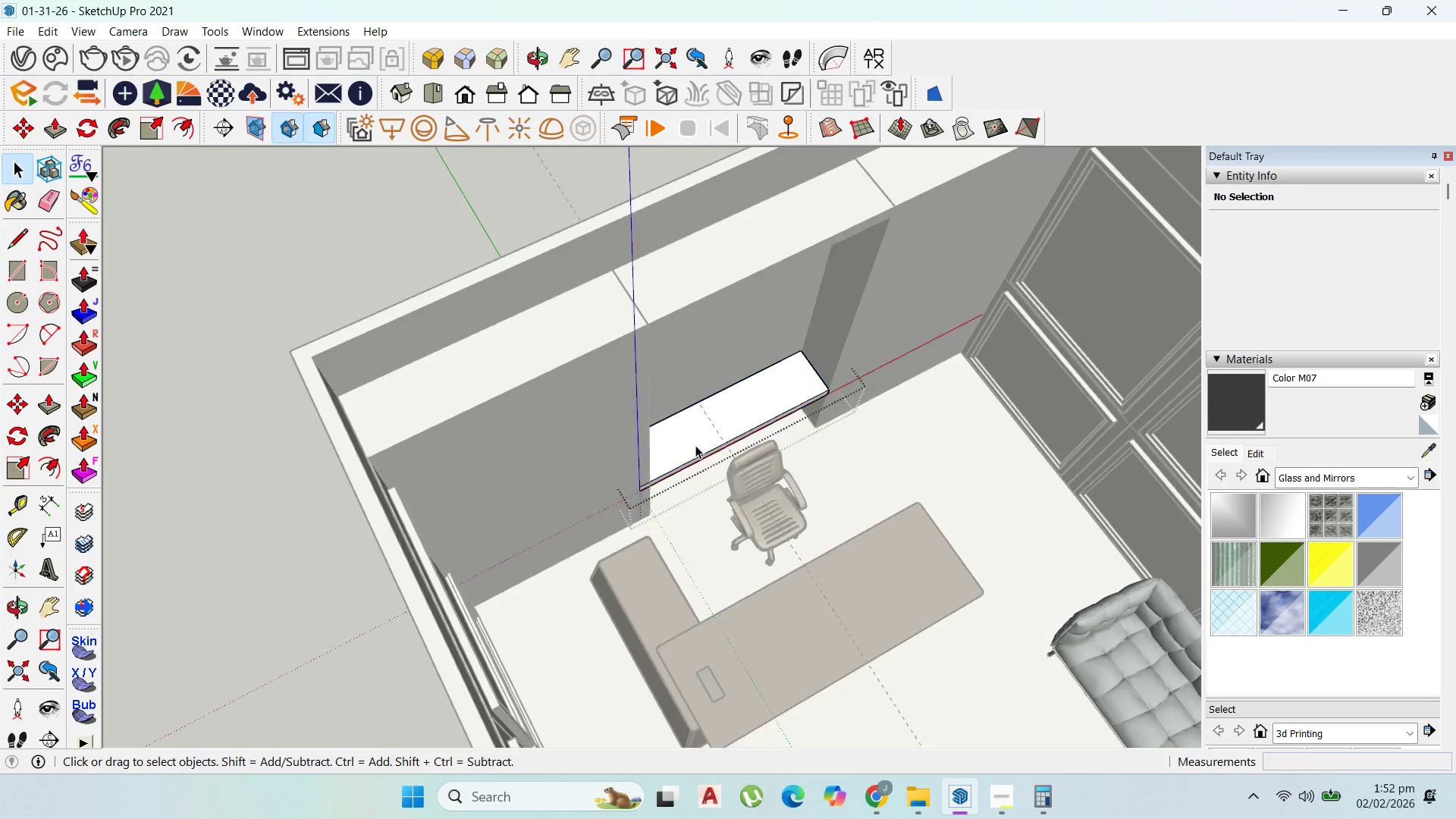 
triple_click([695, 445])
 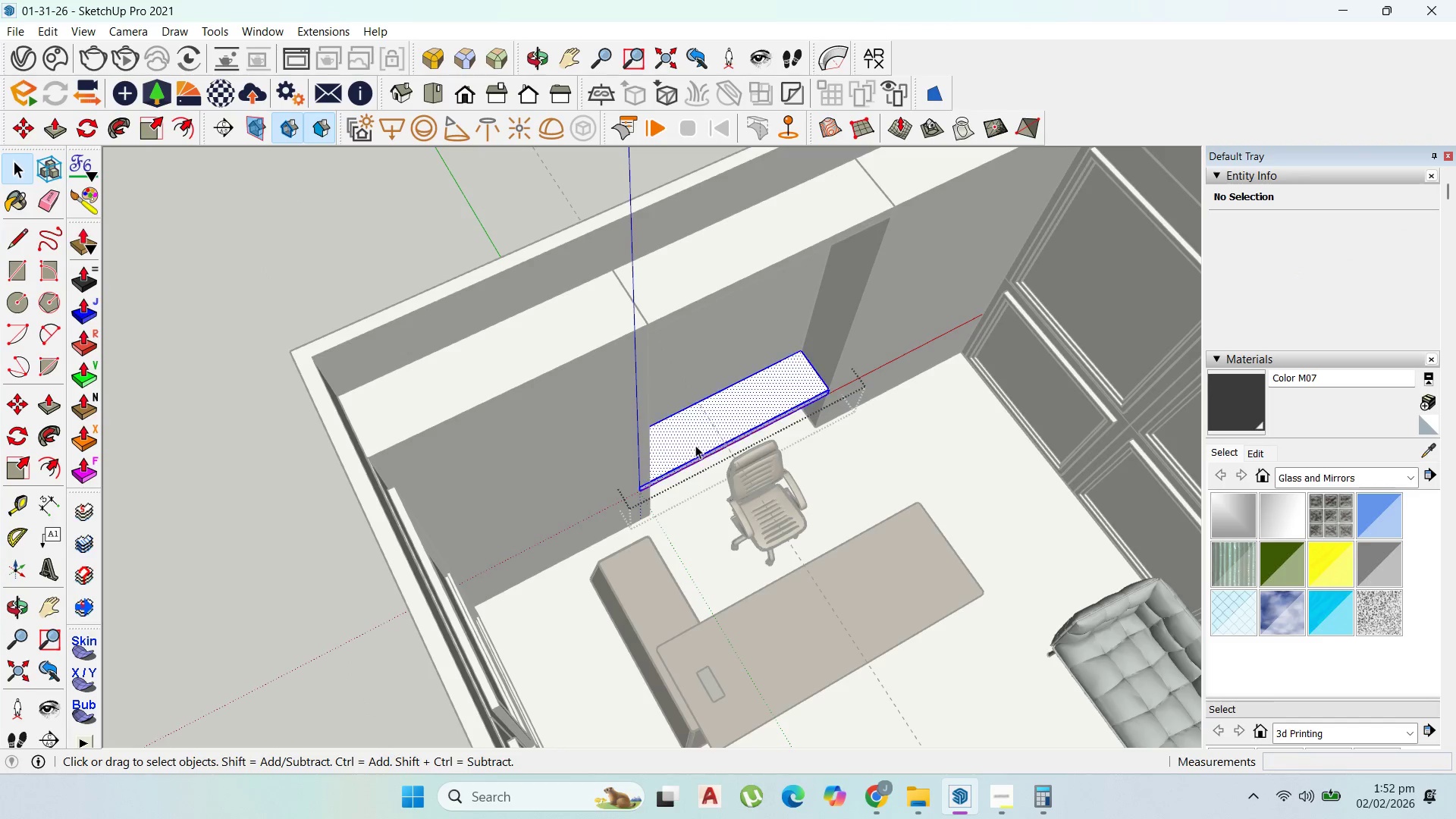 
triple_click([695, 445])
 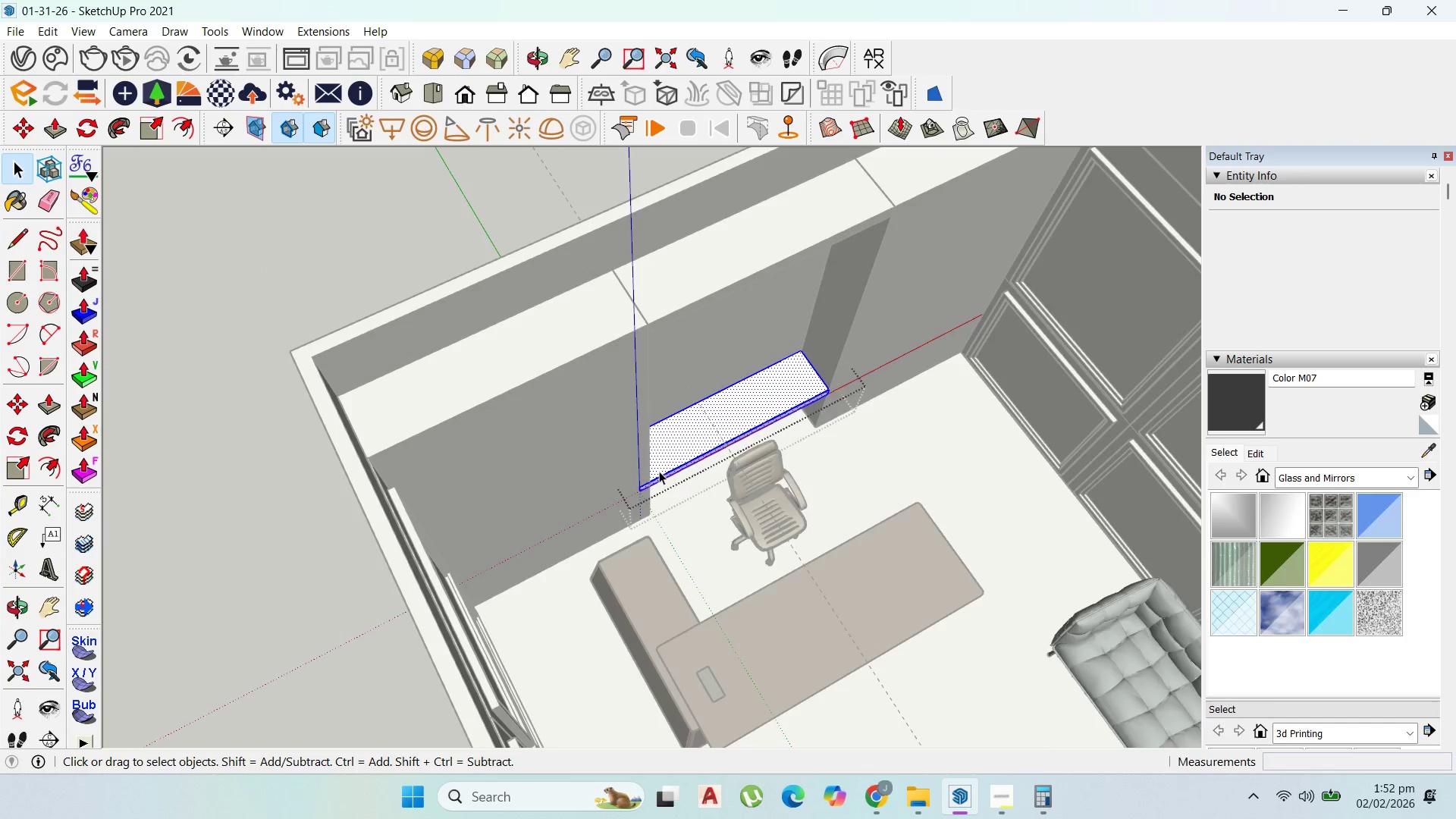 
scroll: coordinate [617, 515], scroll_direction: up, amount: 10.0
 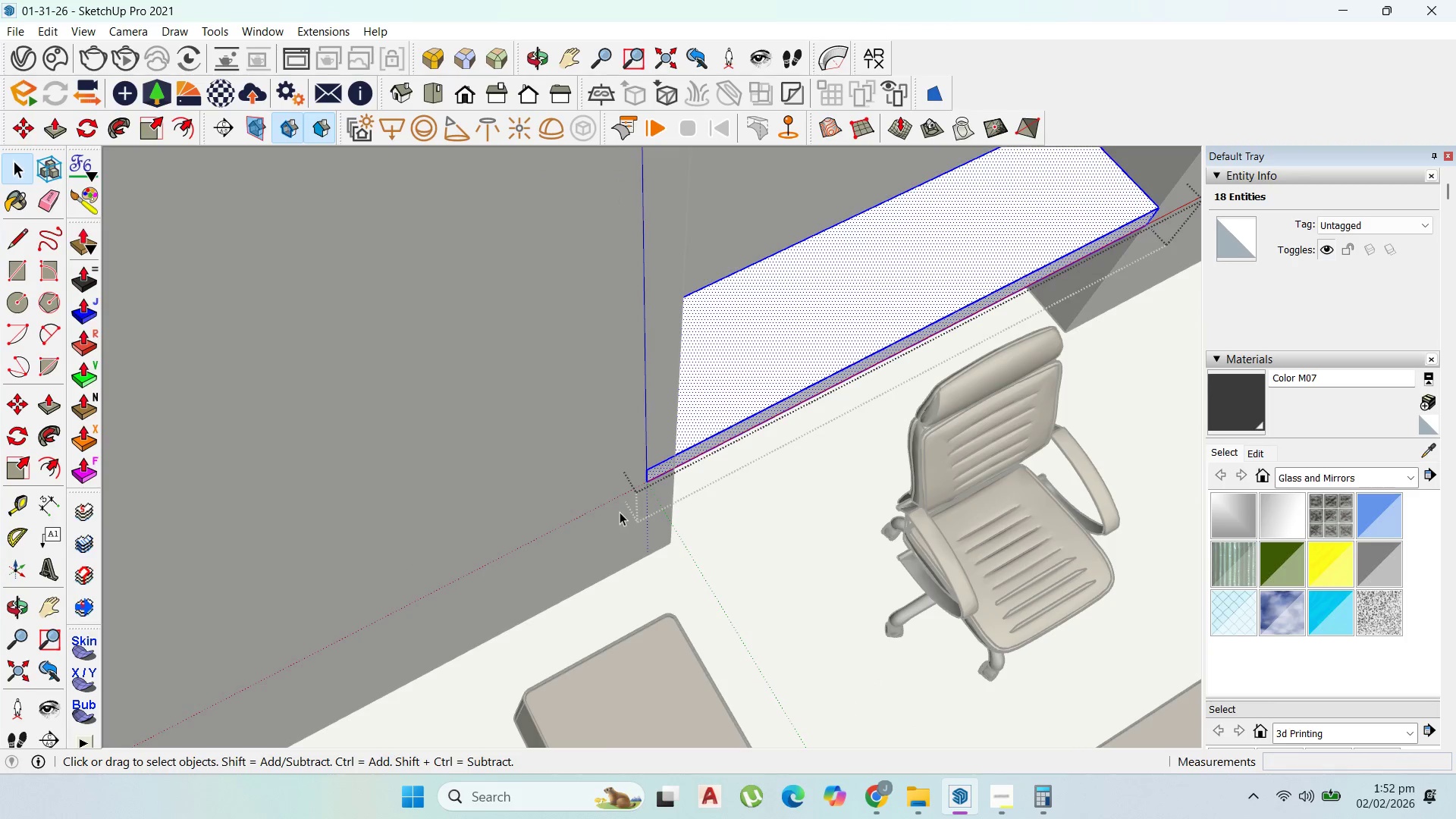 
key(P)
 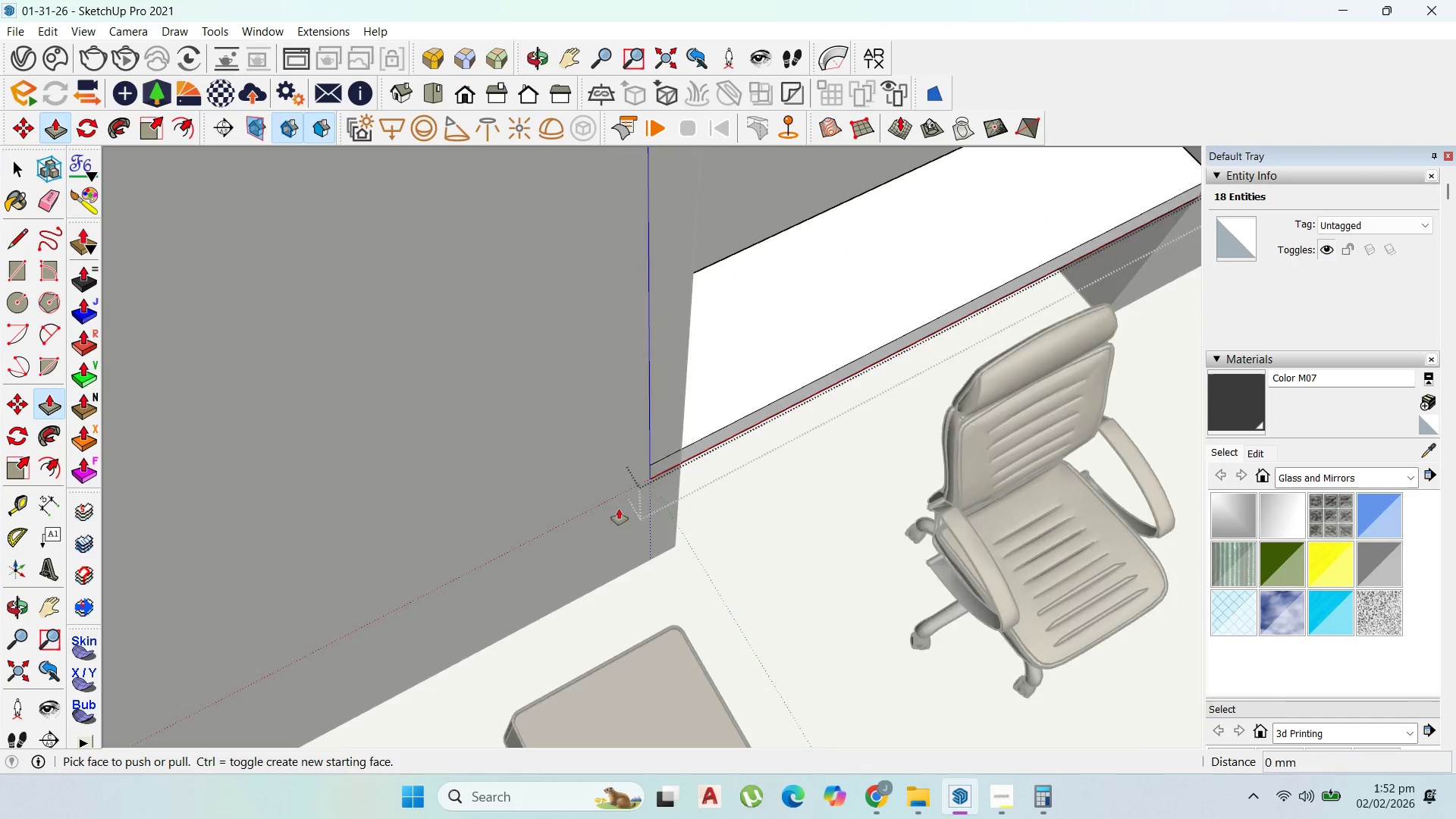 
scroll: coordinate [645, 454], scroll_direction: up, amount: 5.0
 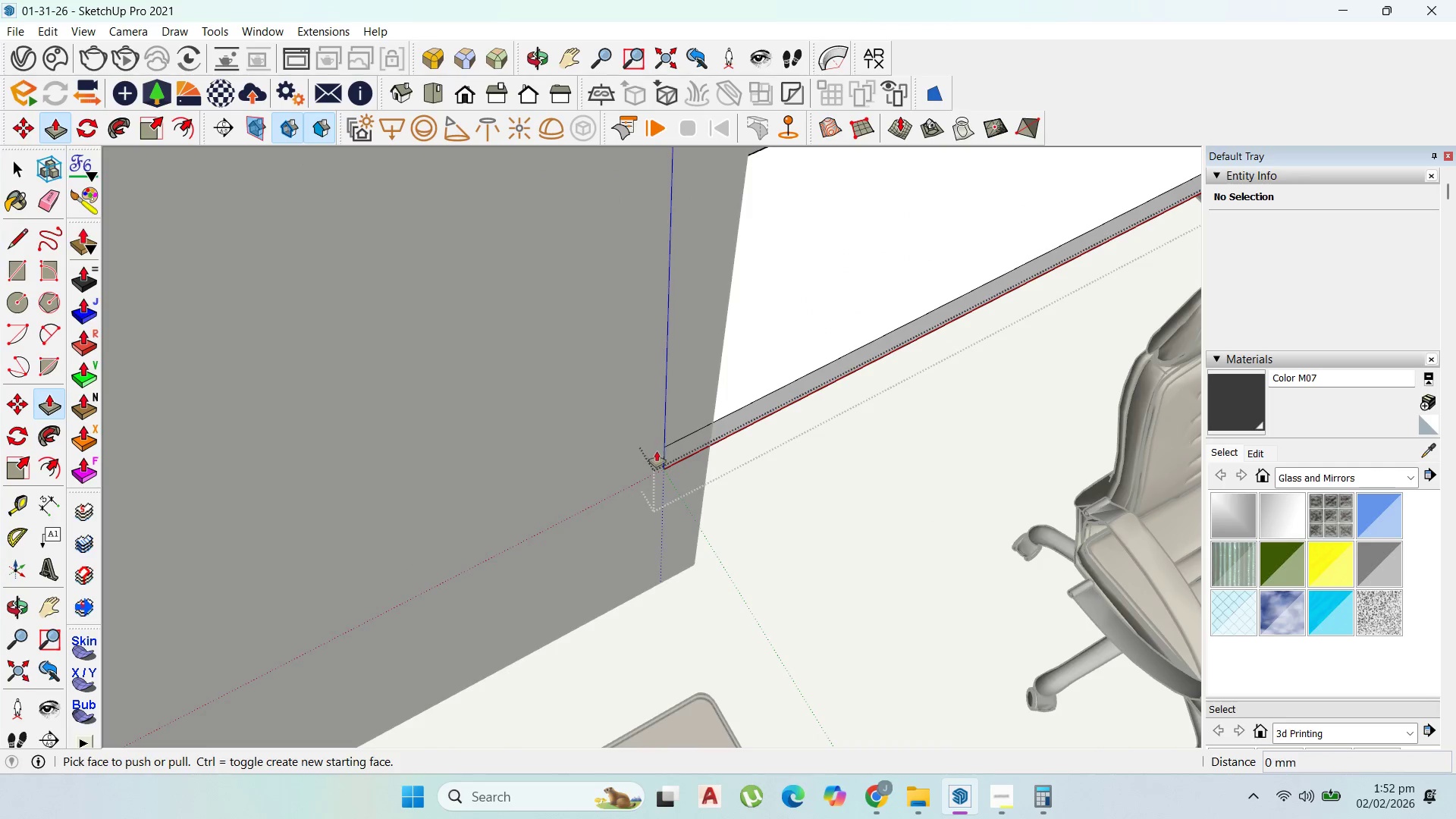 
left_click_drag(start_coordinate=[657, 451], to_coordinate=[714, 406])
 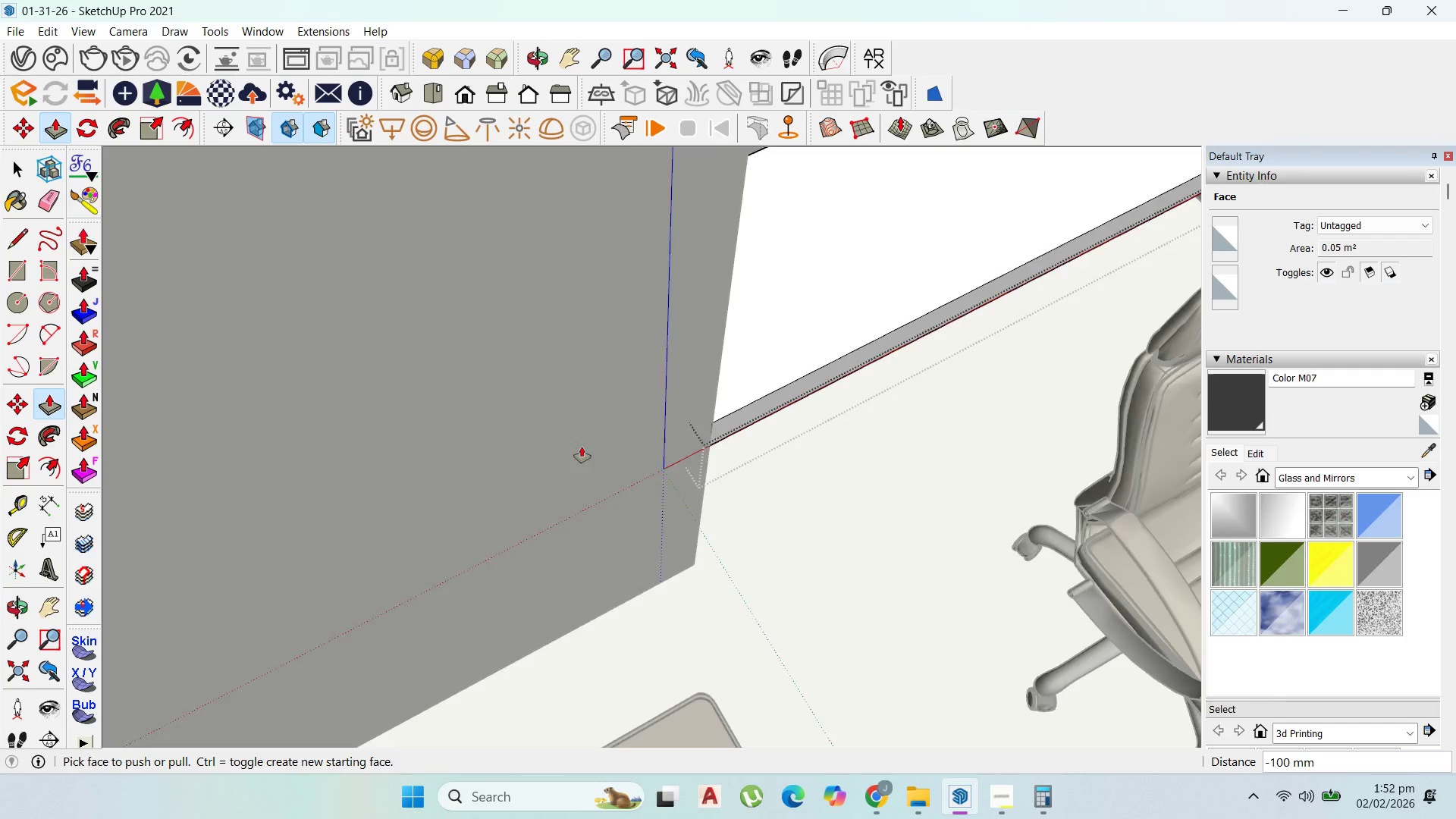 
scroll: coordinate [0, 170], scroll_direction: down, amount: 17.0
 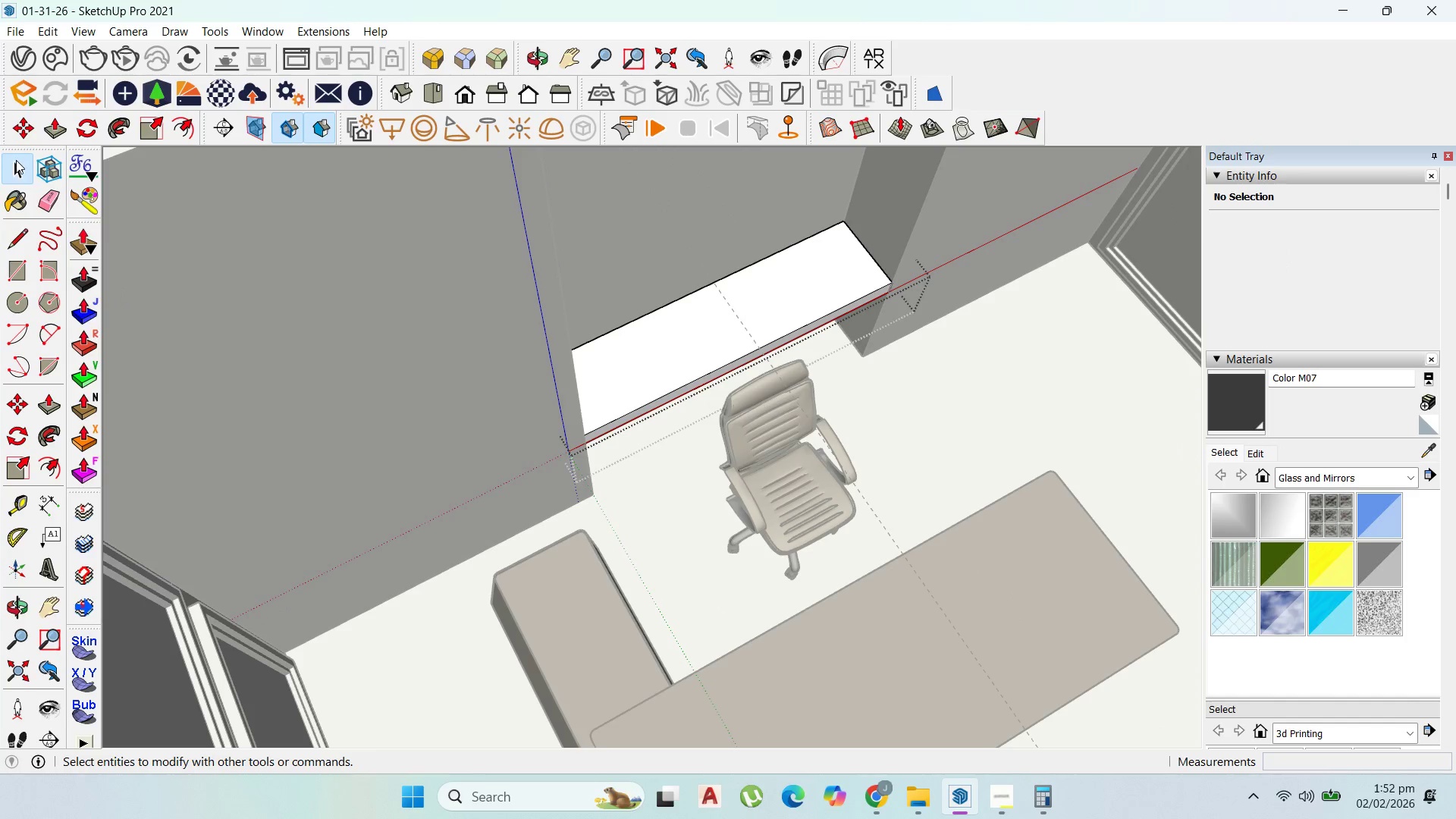 
double_click([17, 161])
 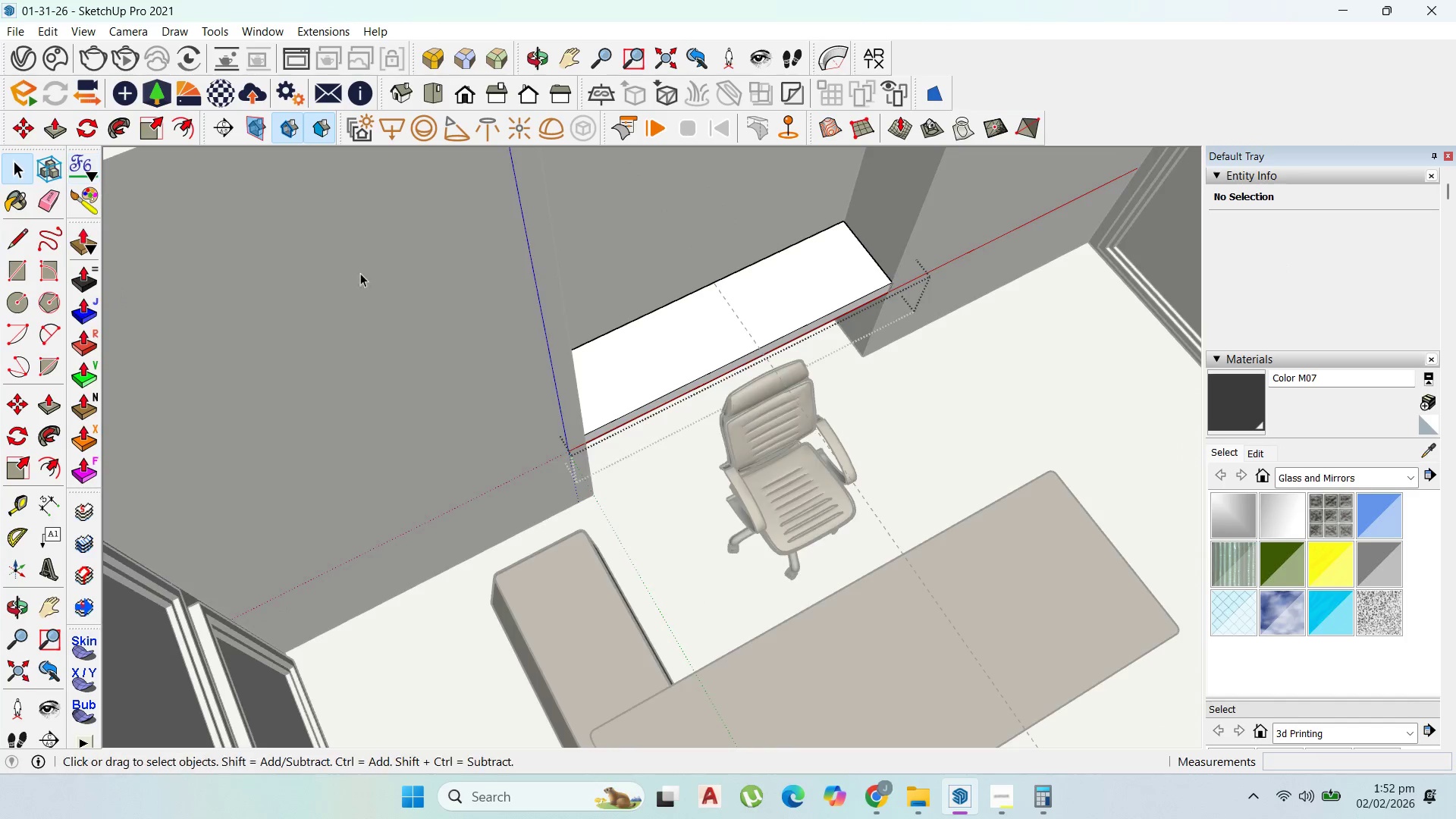 
key(Escape)
 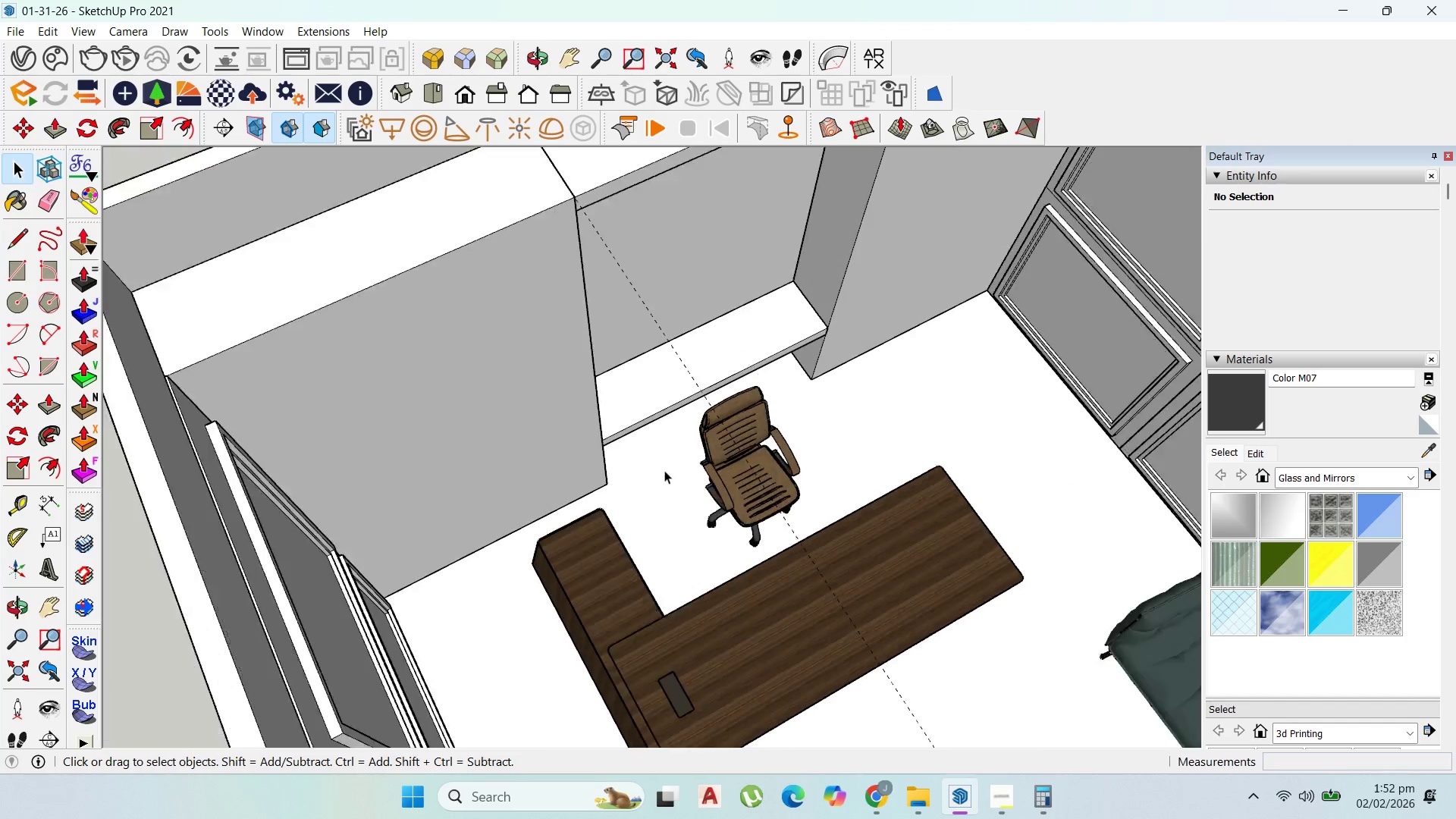 
key(Escape)
 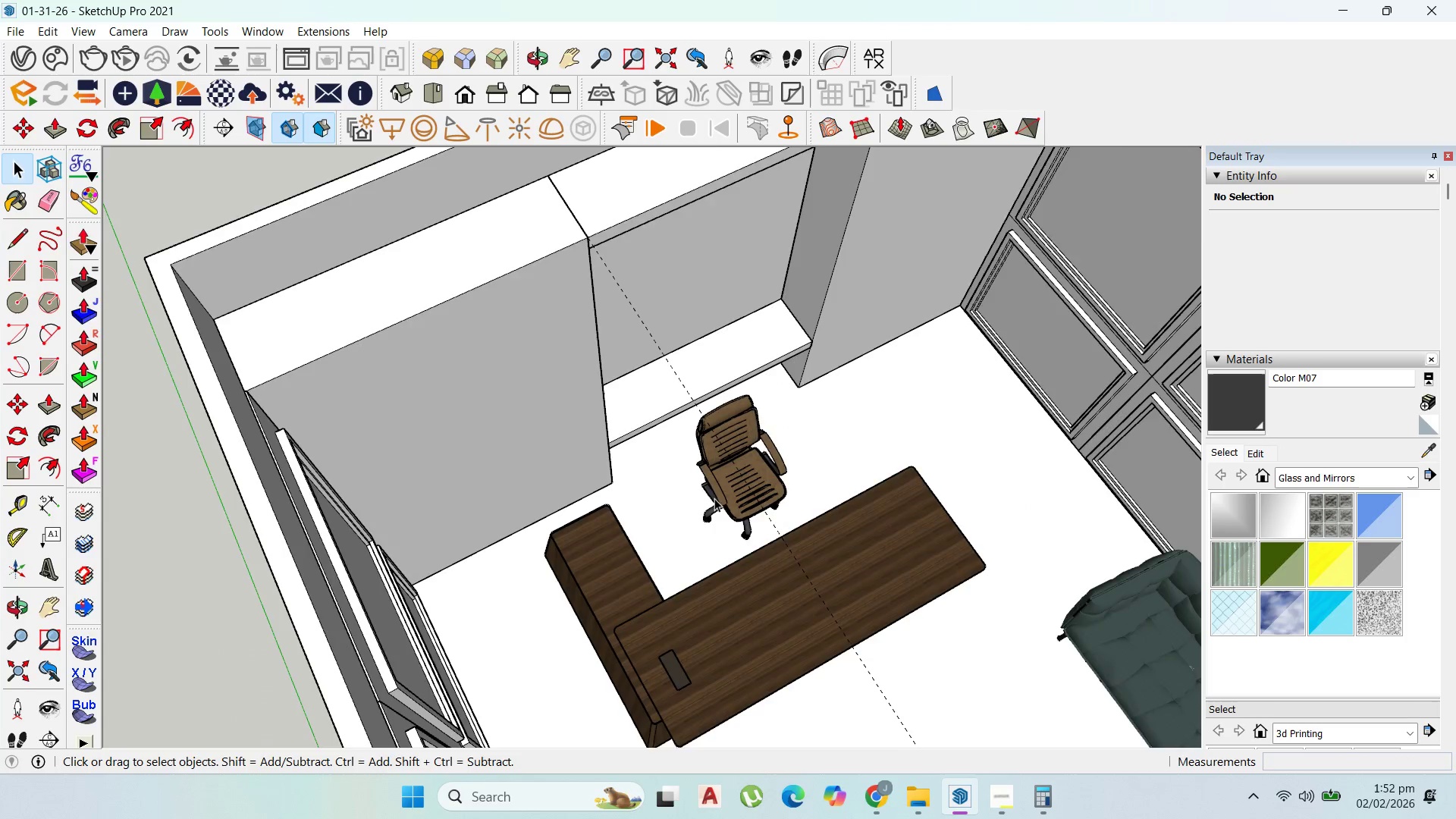 
key(Escape)
 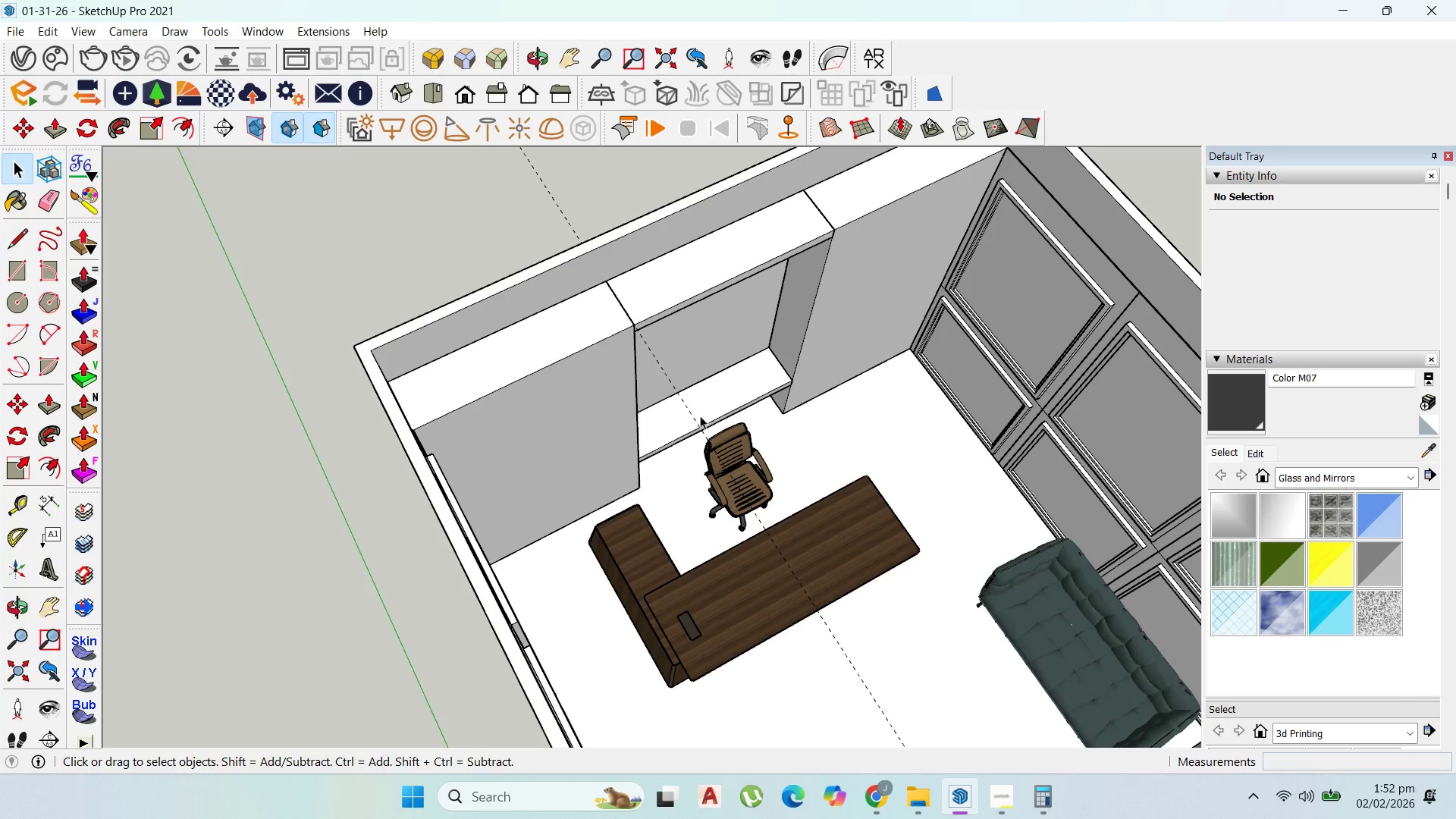 
scroll: coordinate [731, 504], scroll_direction: down, amount: 7.0
 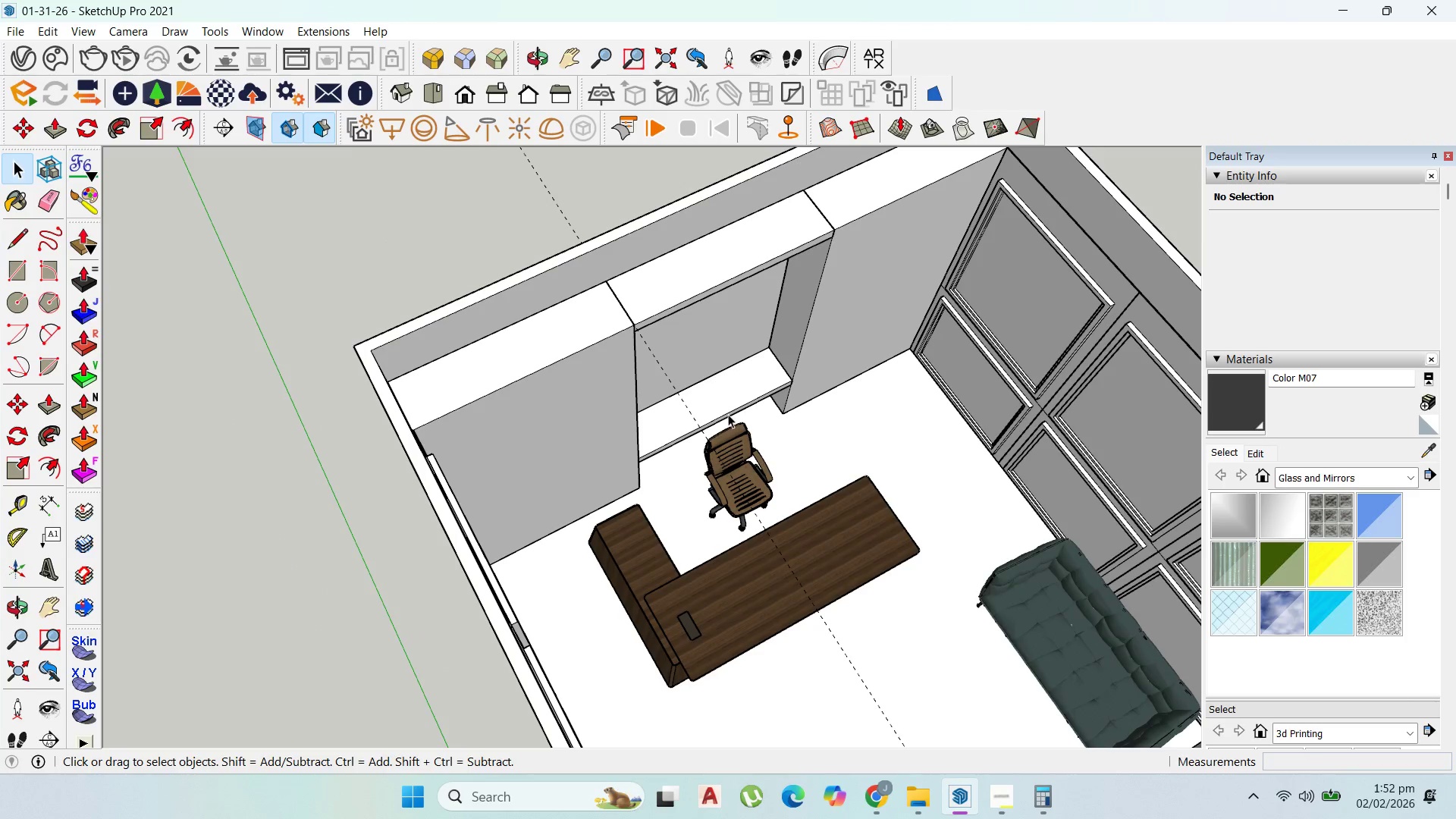 
double_click([695, 416])
 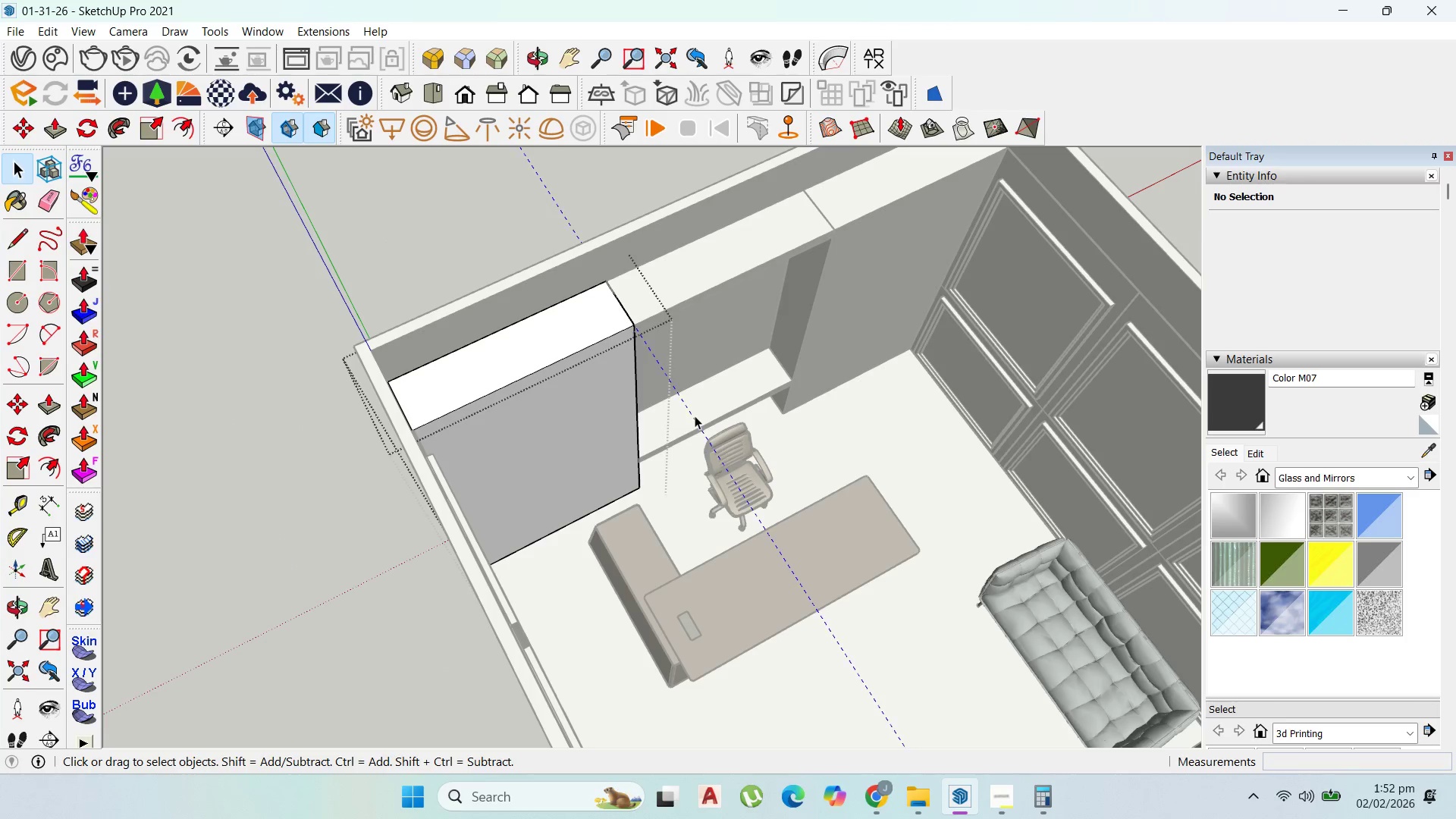 
triple_click([695, 416])
 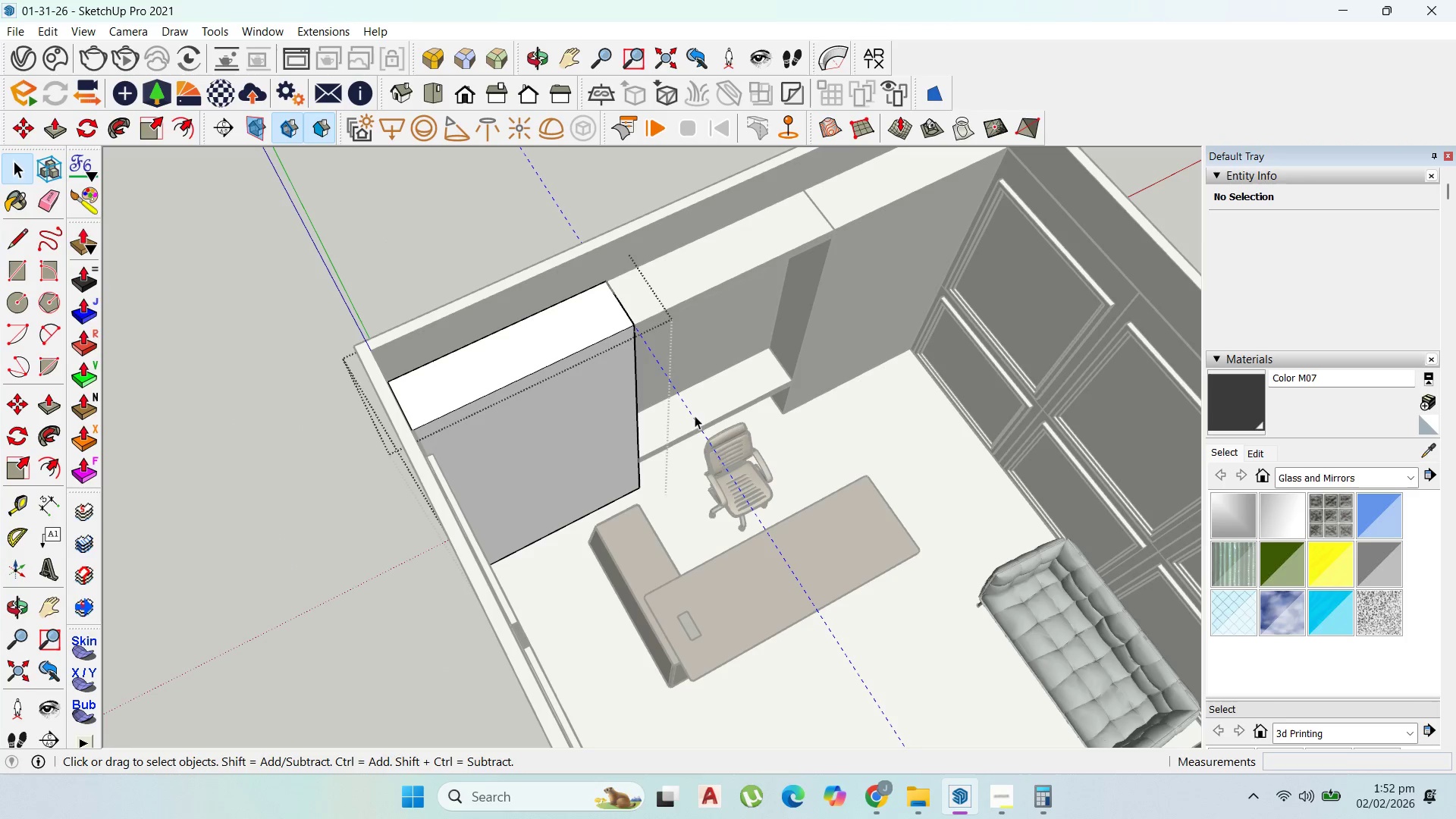 
triple_click([695, 416])
 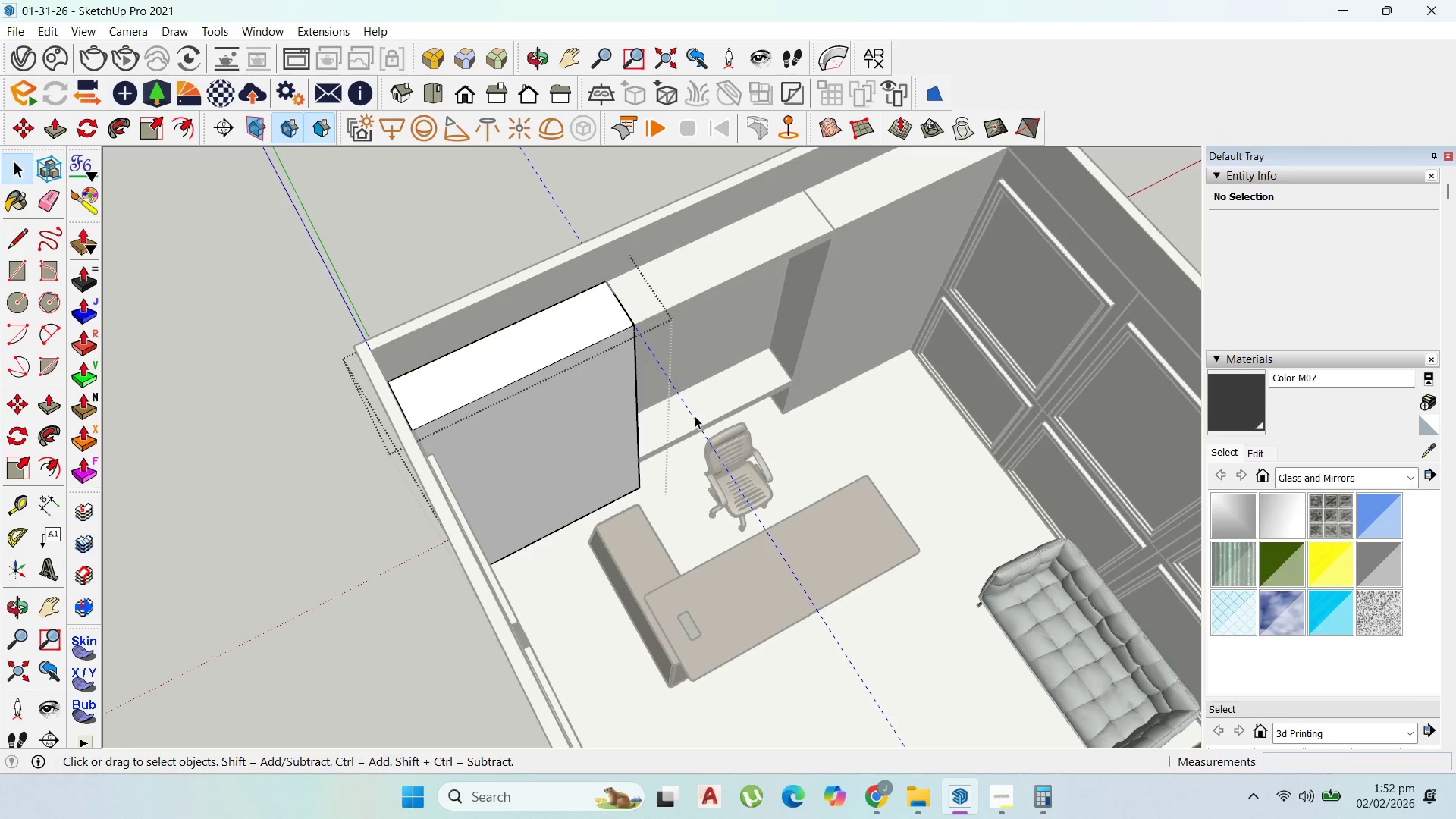 
triple_click([695, 416])
 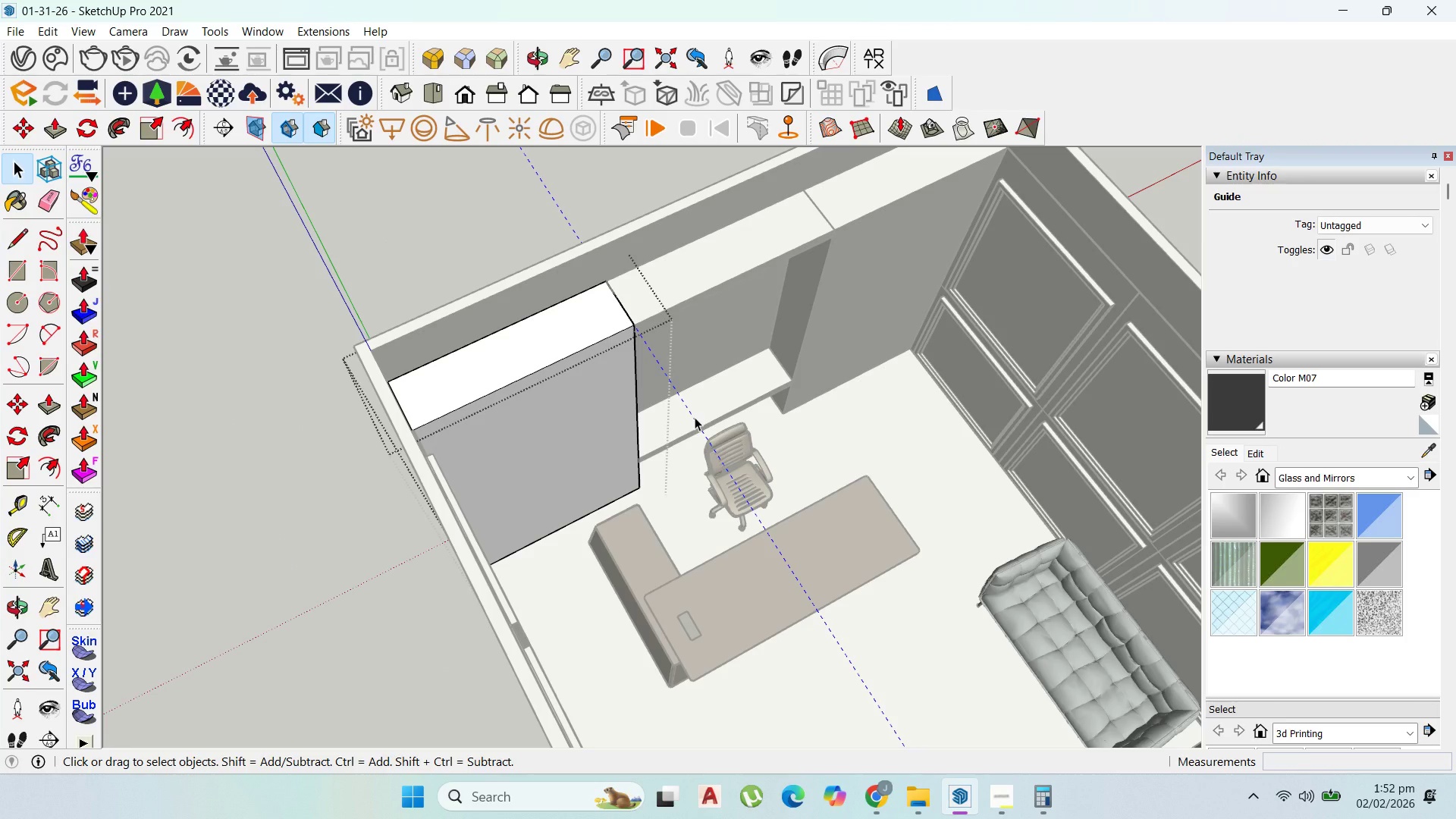 
key(Delete)
 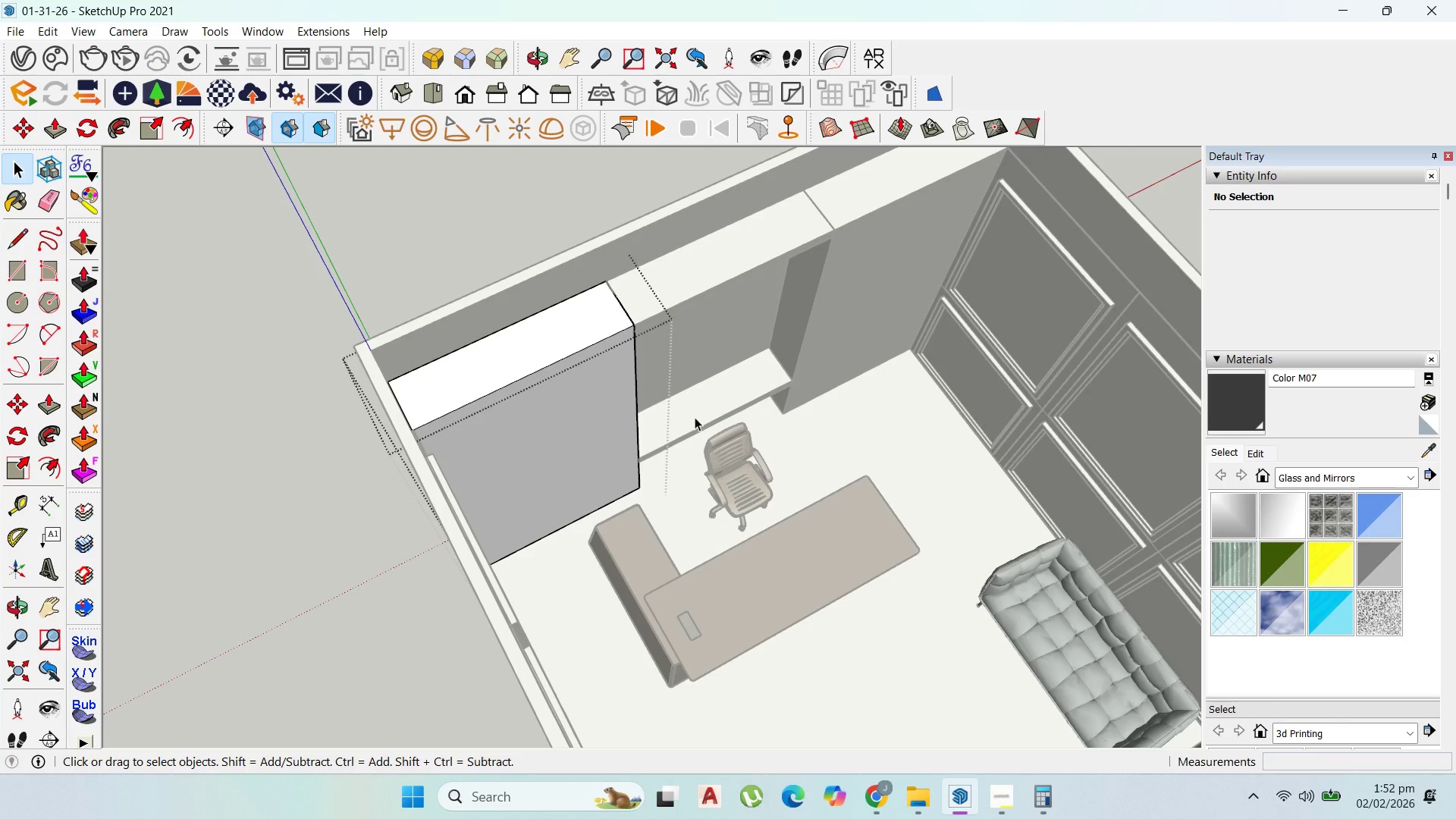 
wait(19.81)
 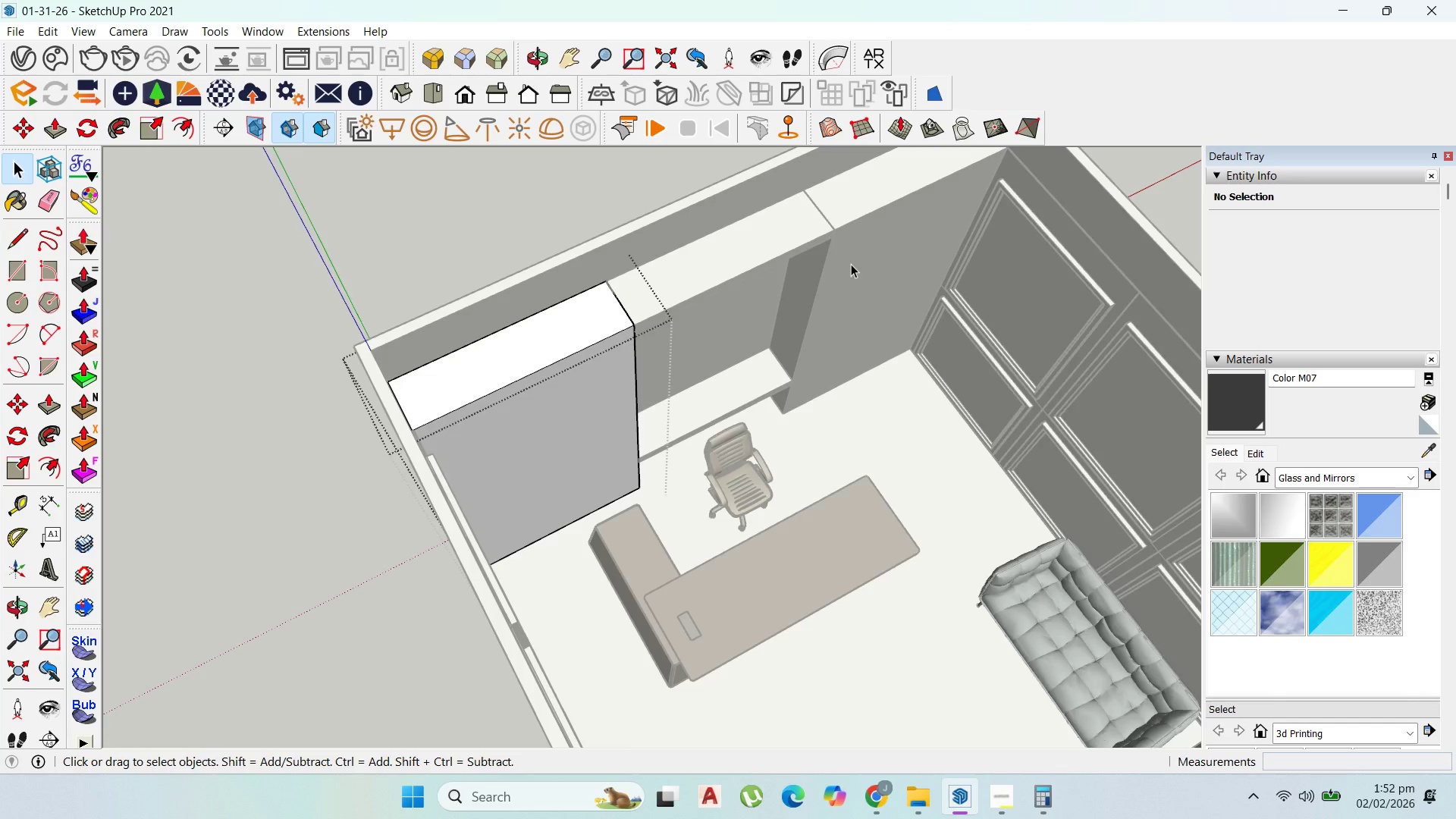 
key(Escape)
 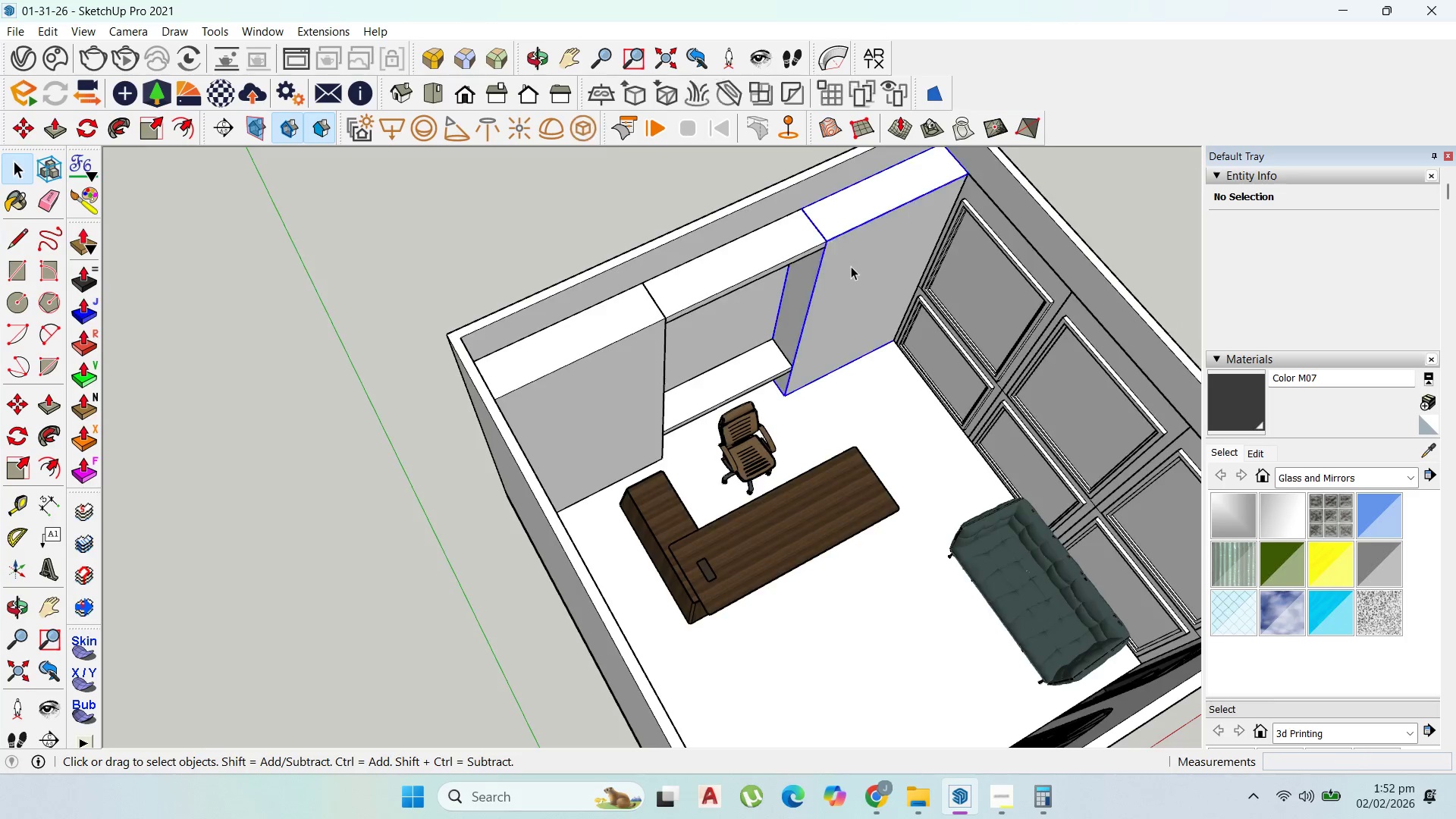 
scroll: coordinate [843, 256], scroll_direction: down, amount: 5.0
 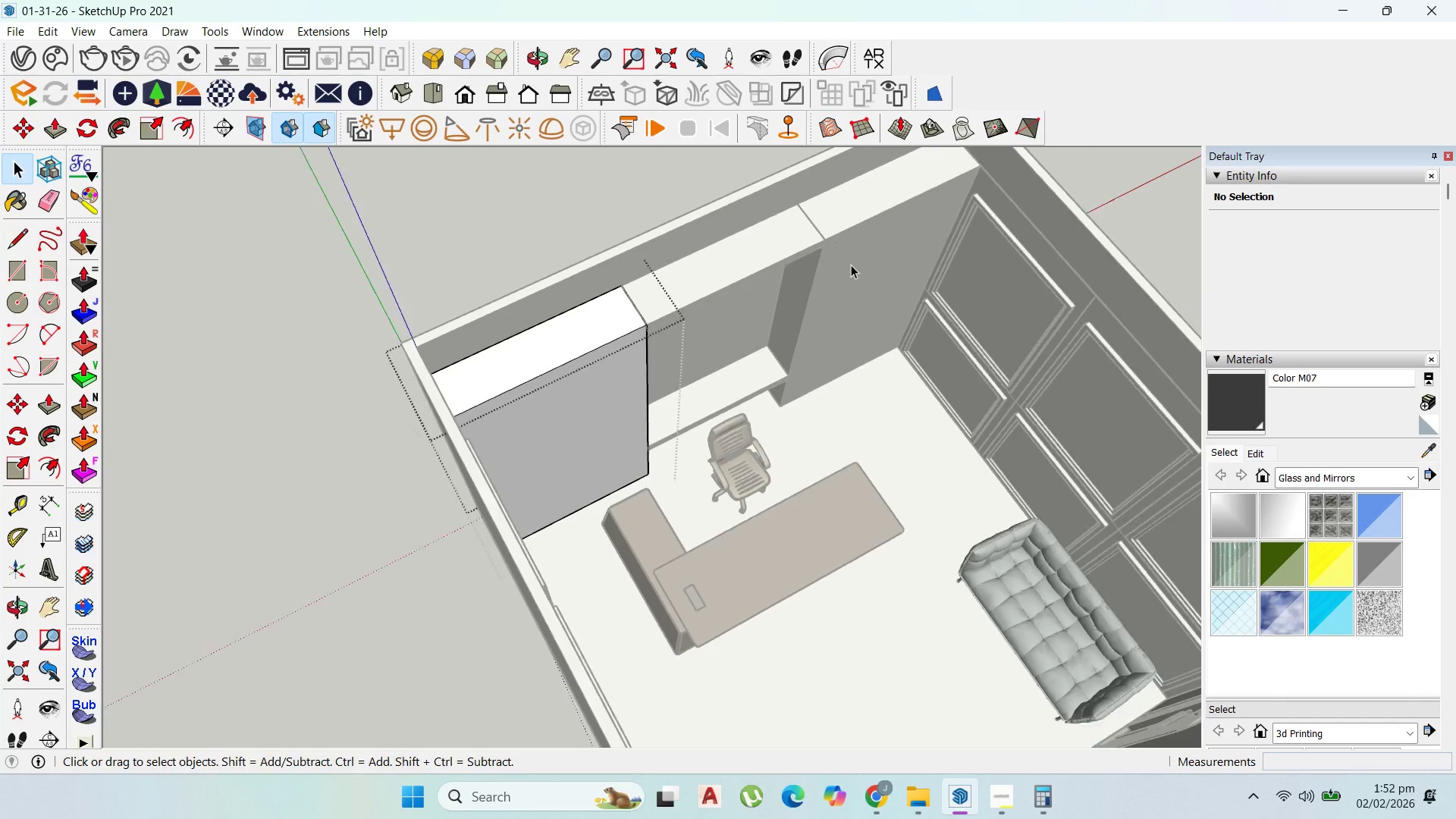 
double_click([851, 266])
 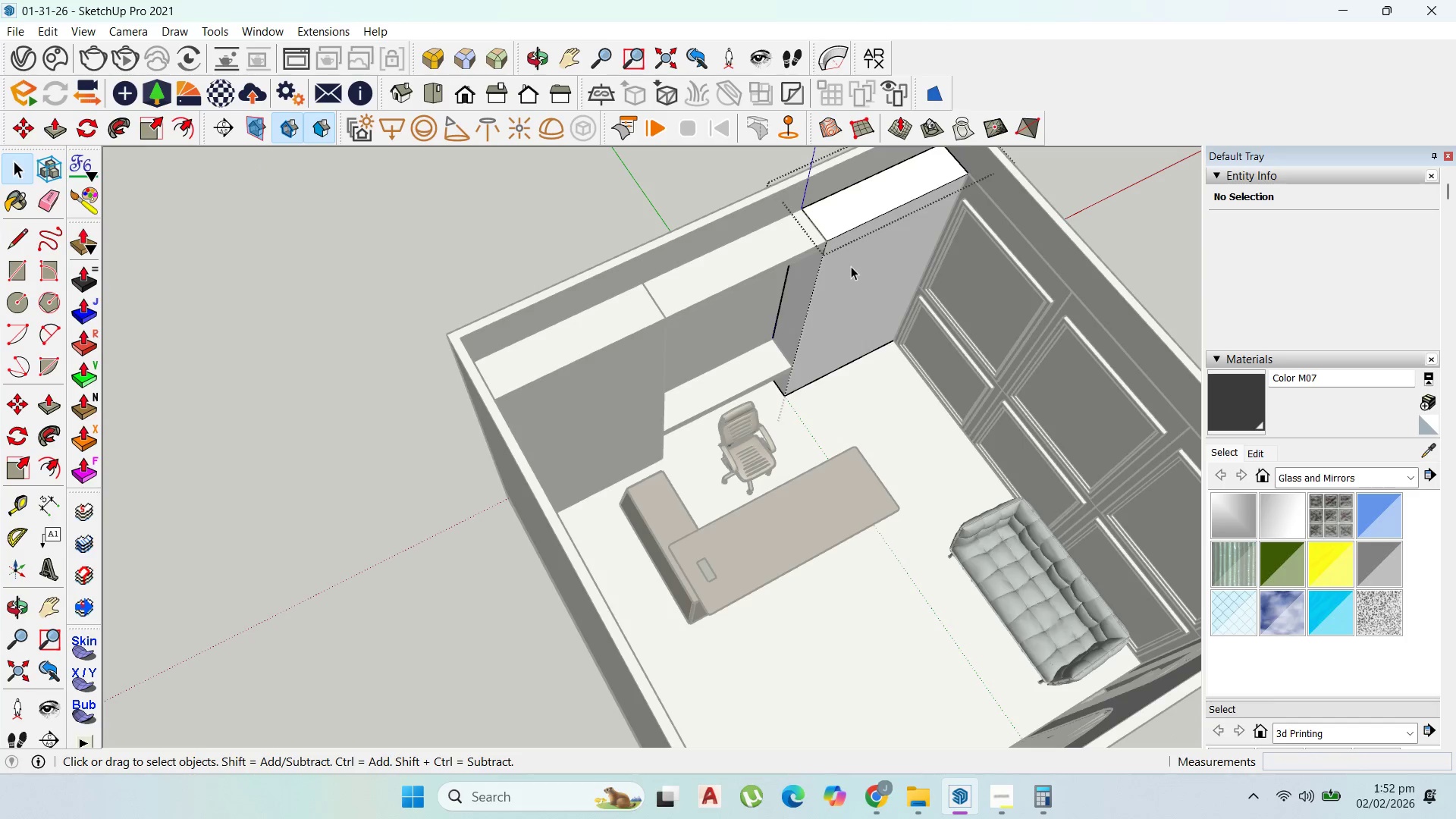 
triple_click([851, 266])
 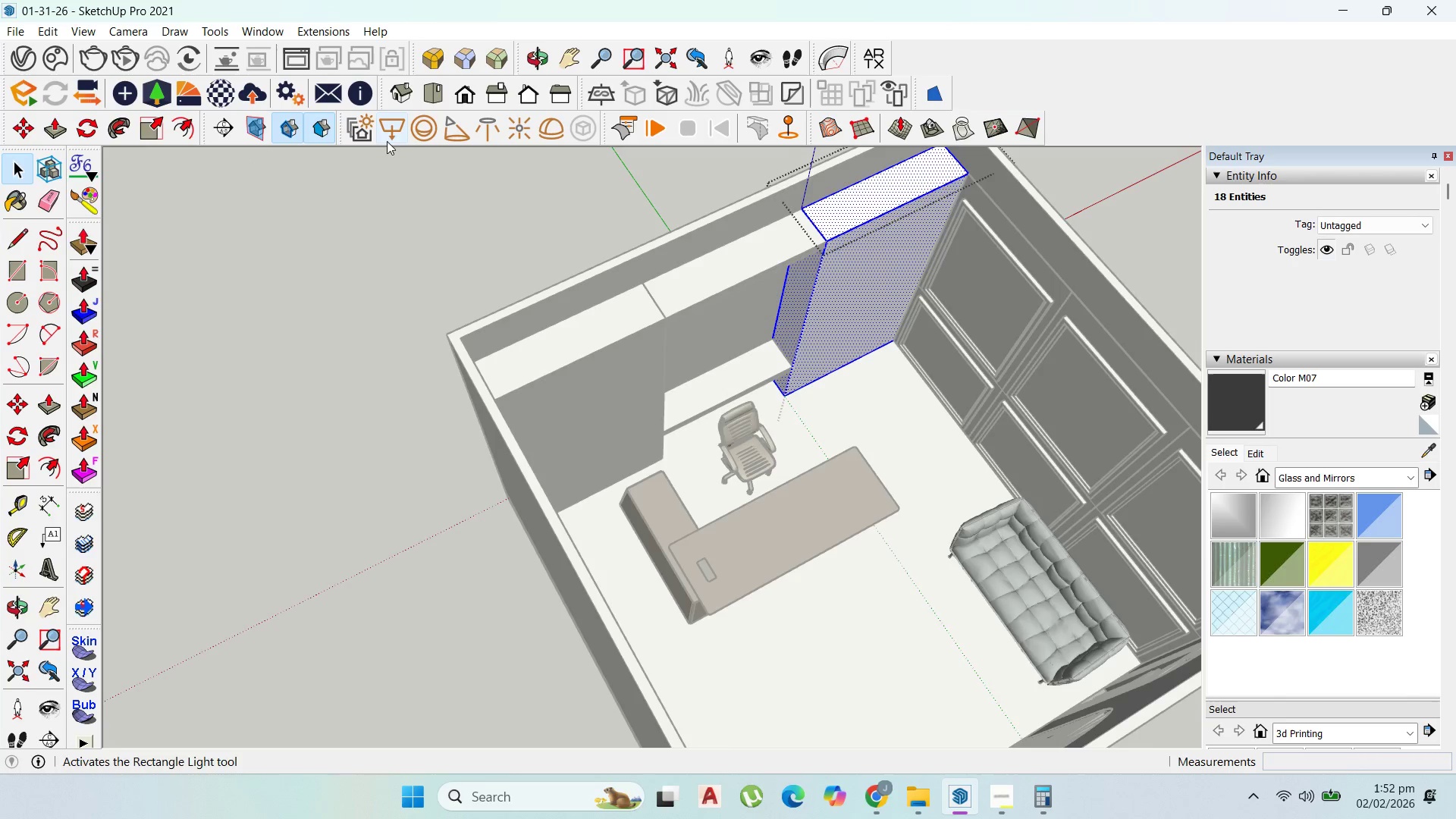 
key(Escape)
 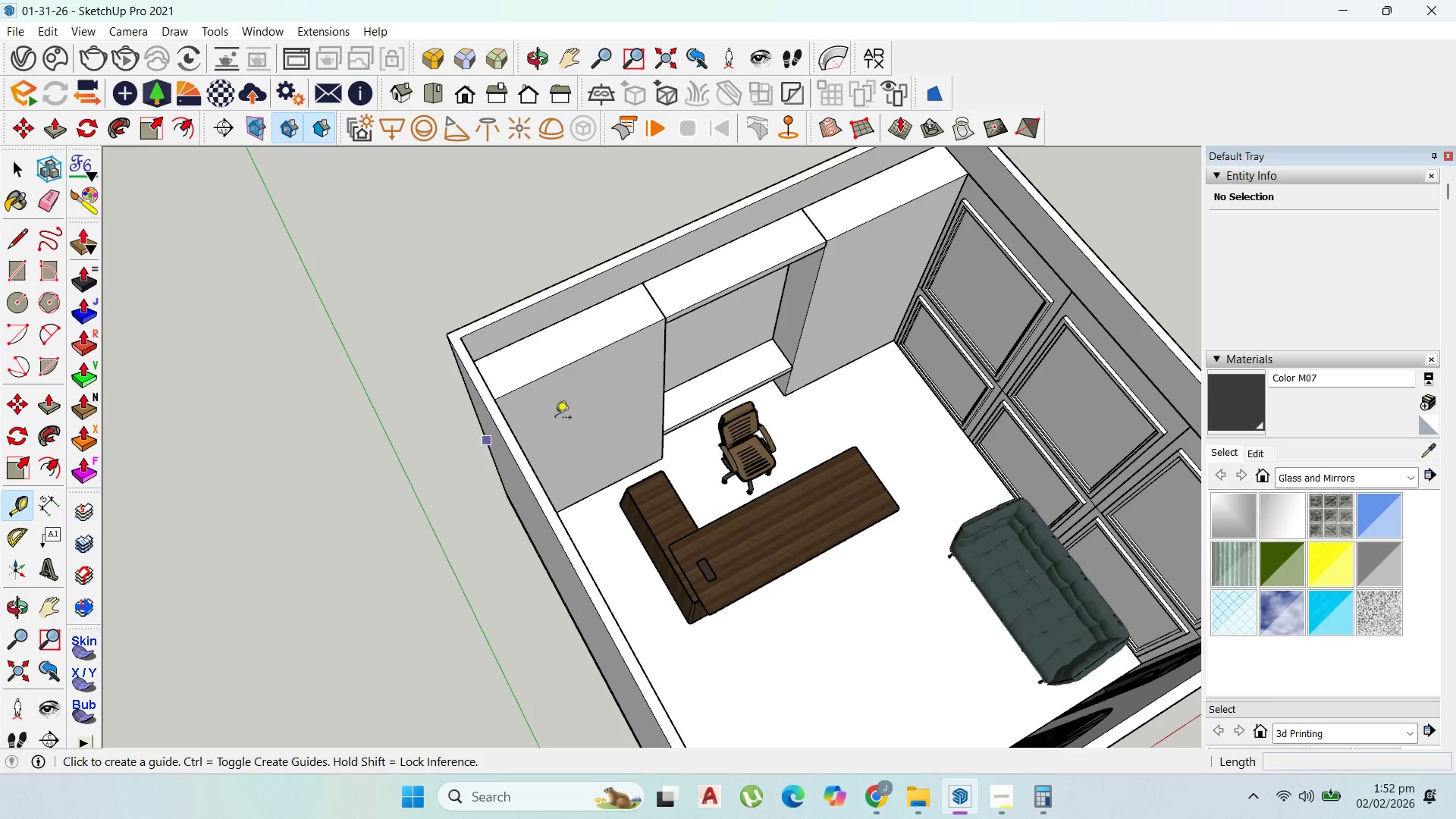 
scroll: coordinate [923, 263], scroll_direction: up, amount: 3.0
 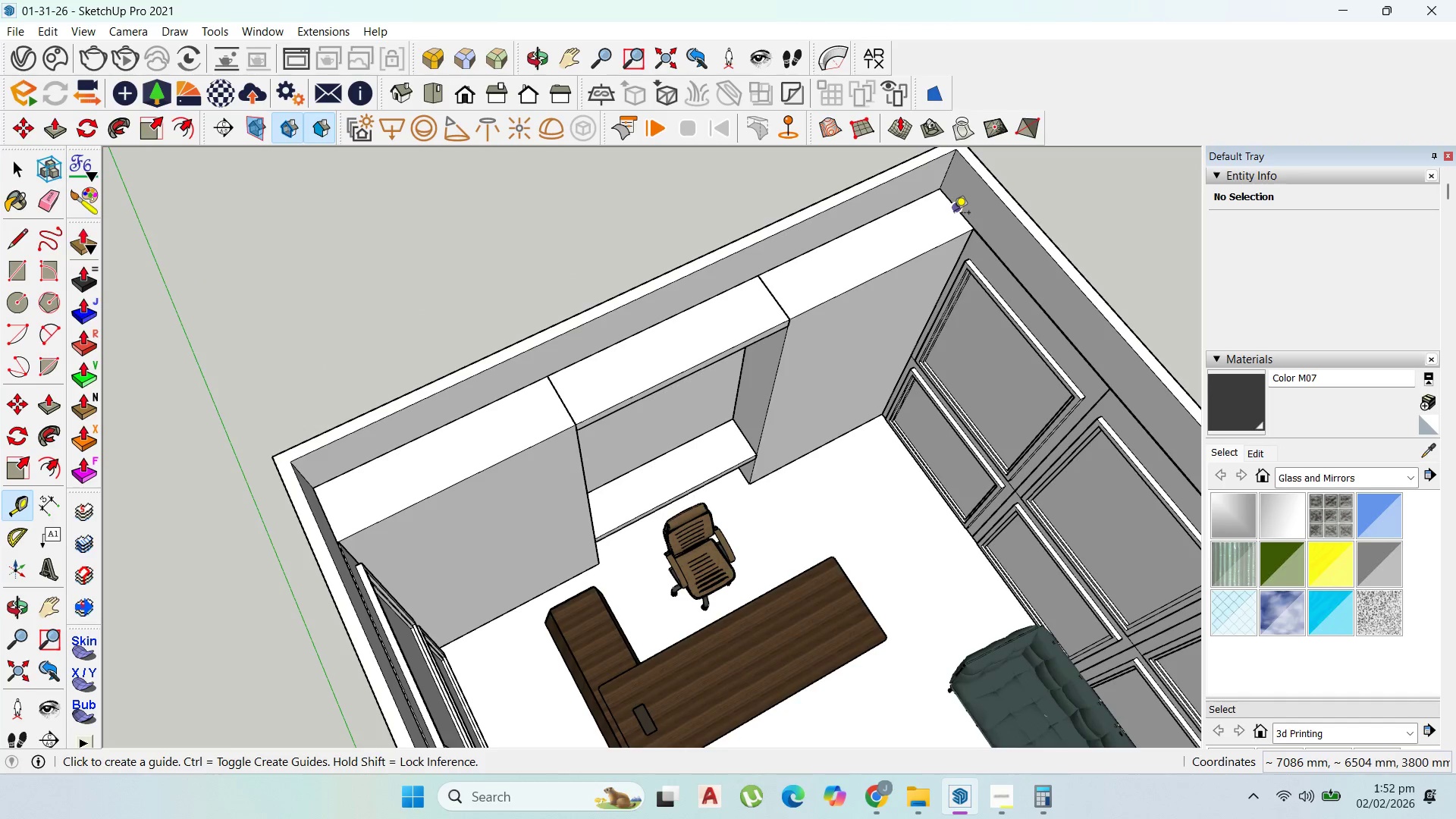 
left_click([955, 213])
 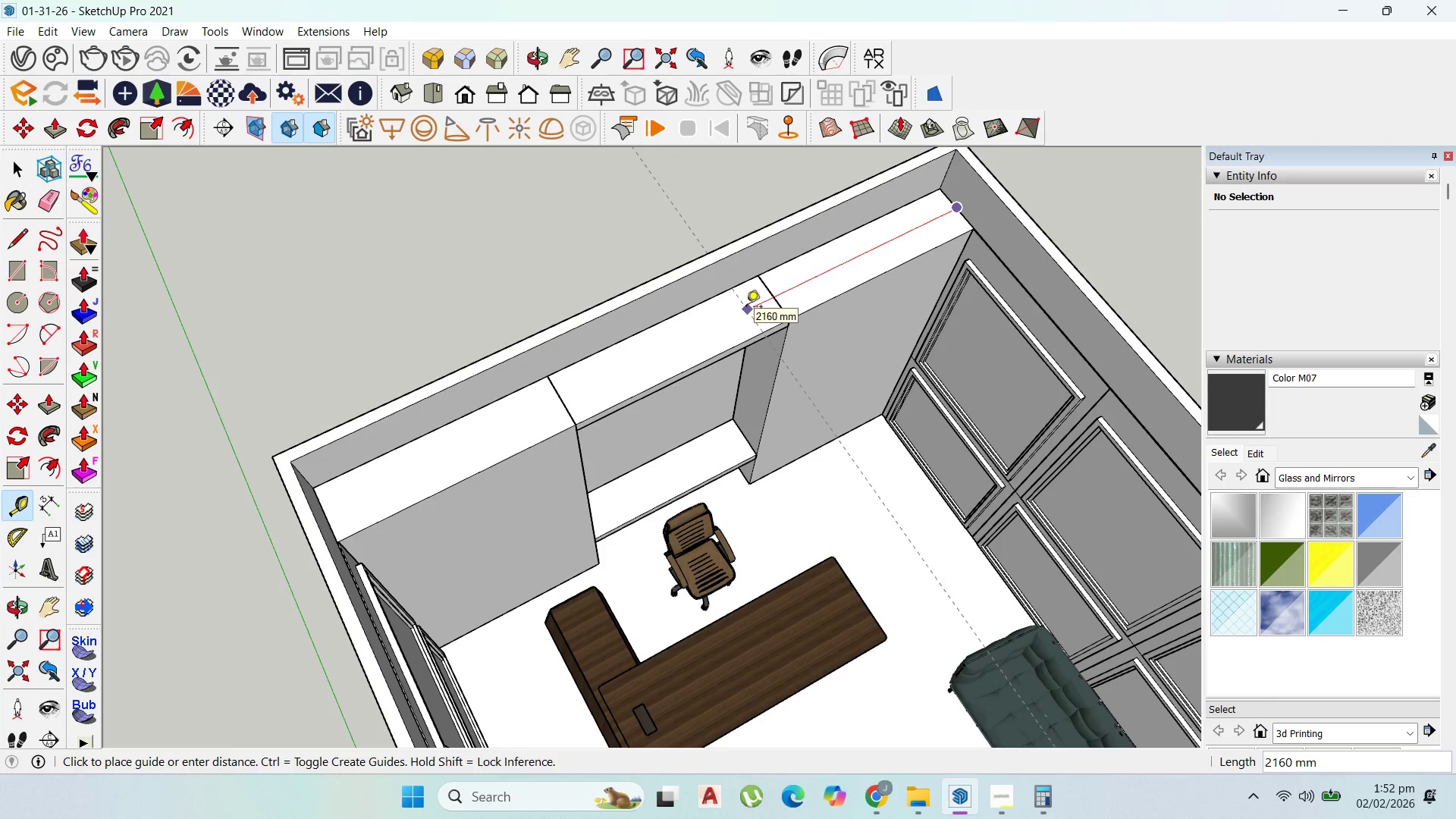 
type(2000)
 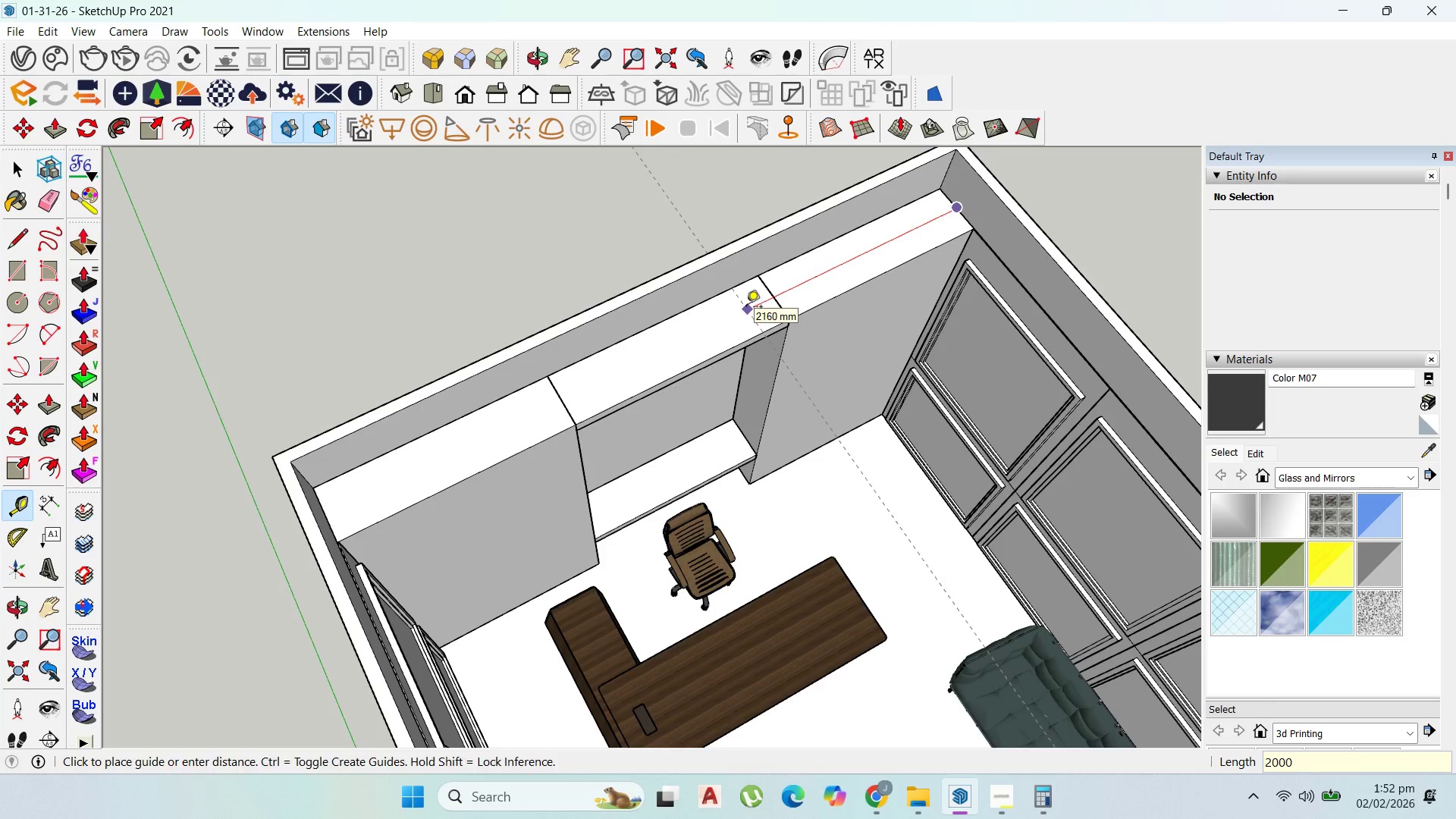 
key(Enter)
 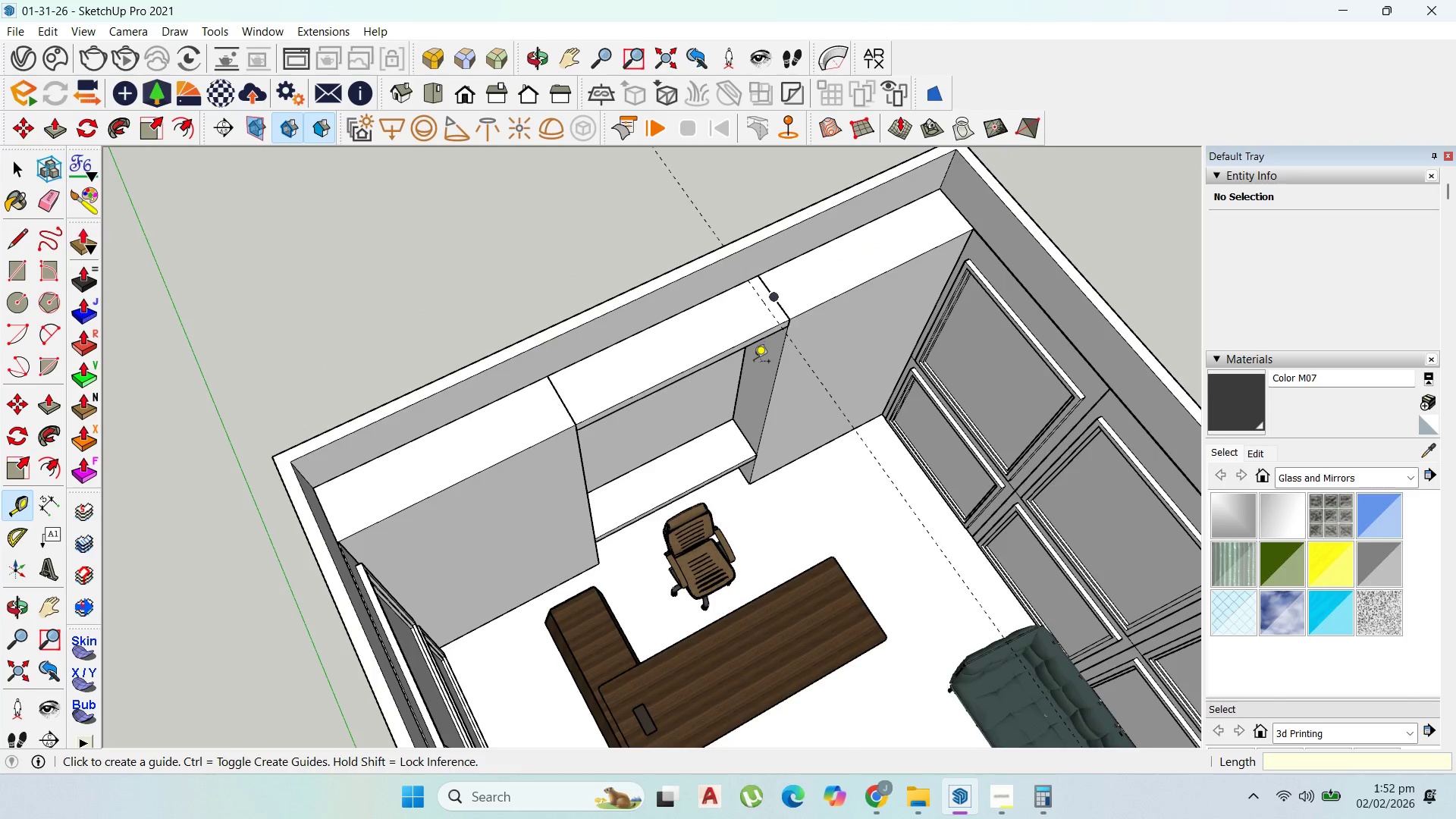 
scroll: coordinate [754, 362], scroll_direction: up, amount: 2.0
 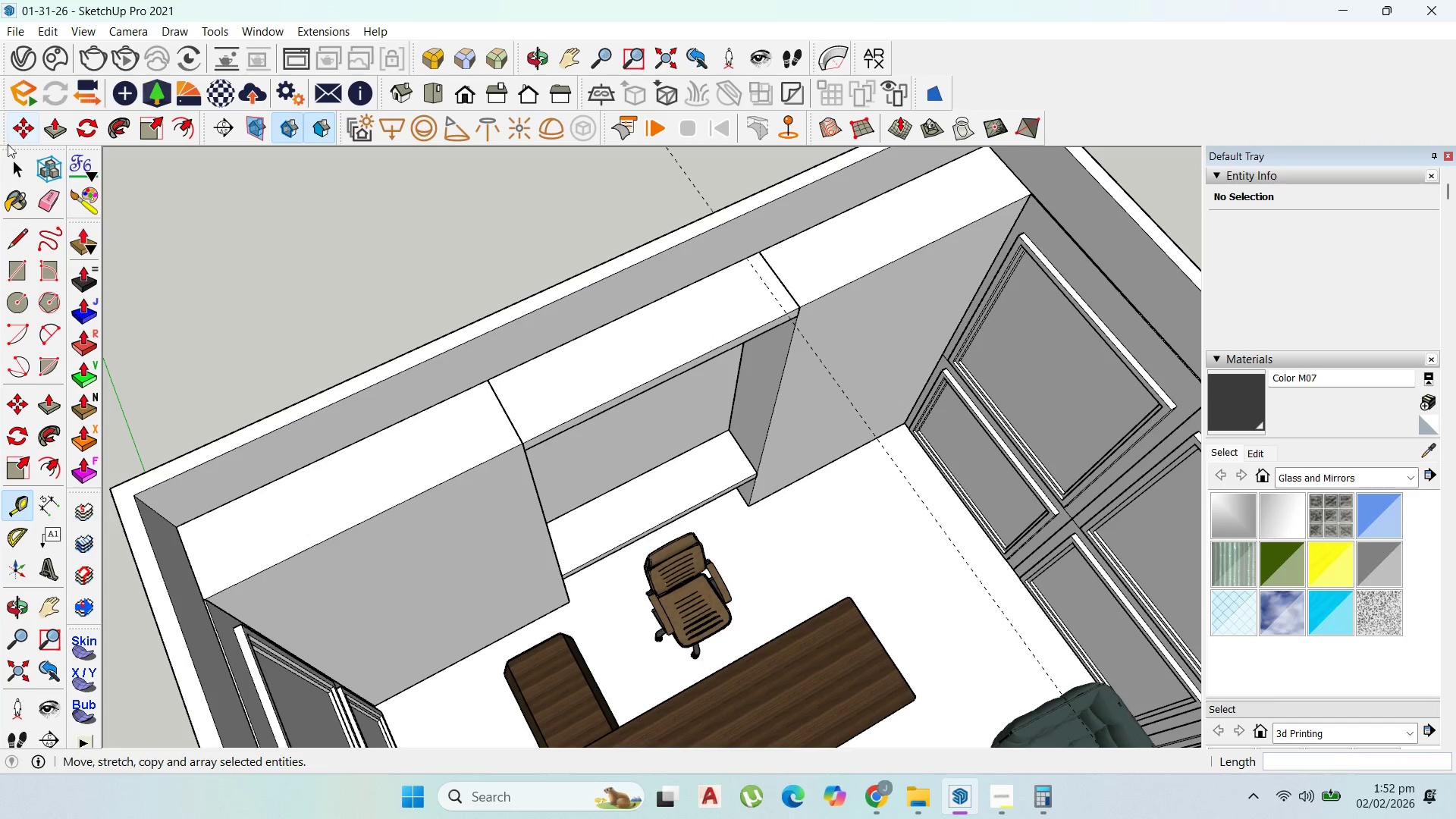 
left_click([17, 173])
 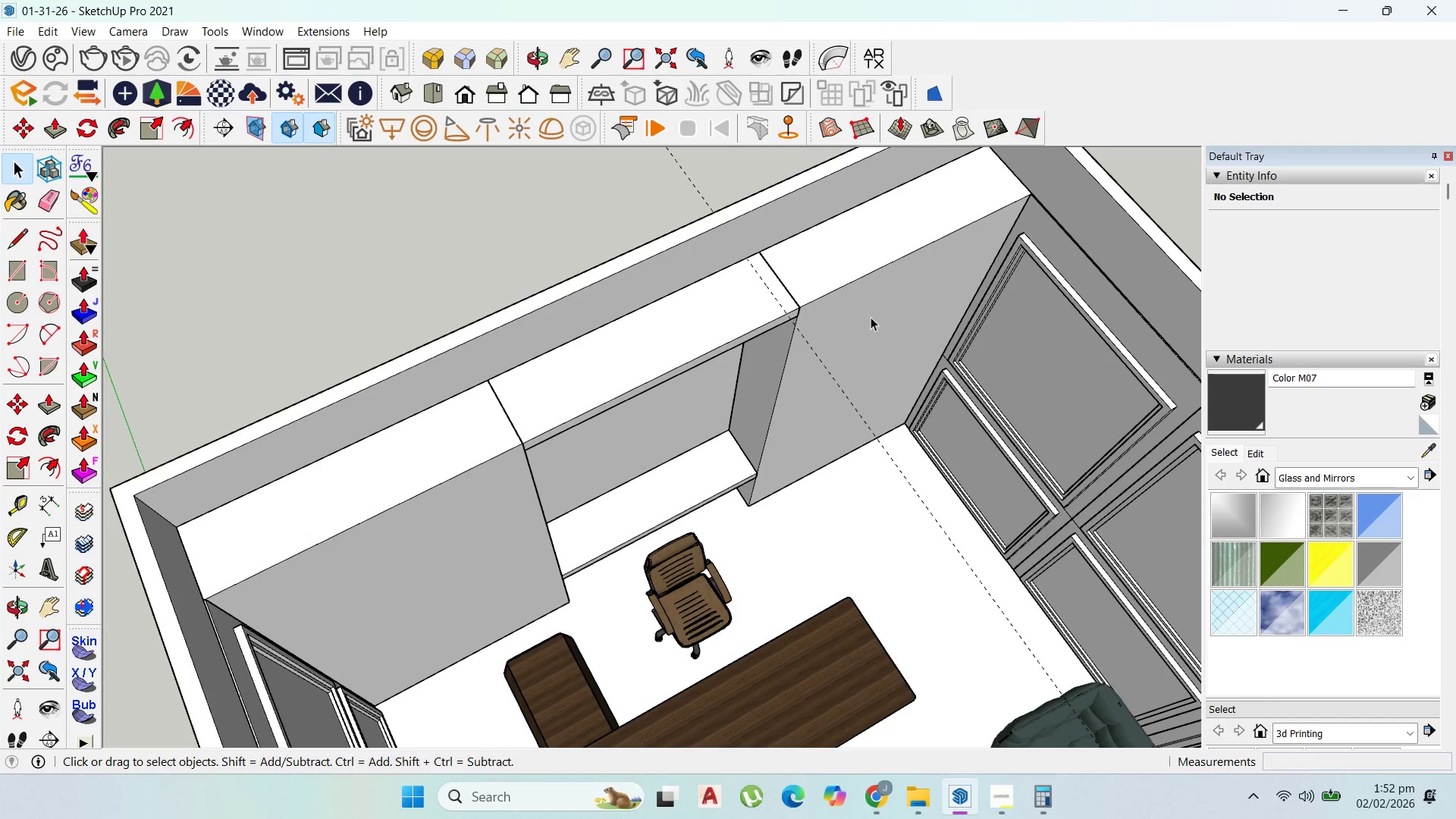 
double_click([872, 318])
 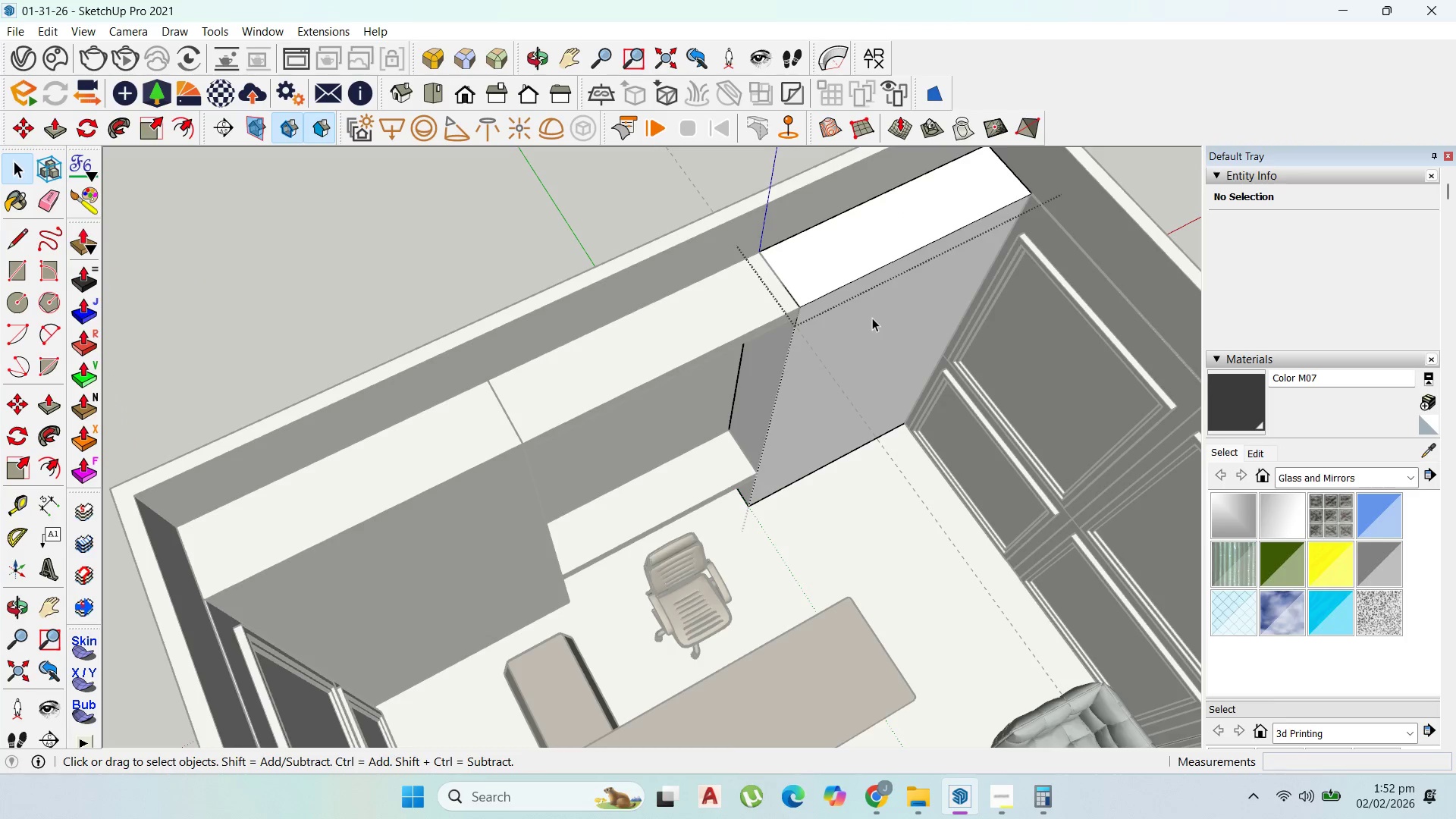 
triple_click([872, 318])
 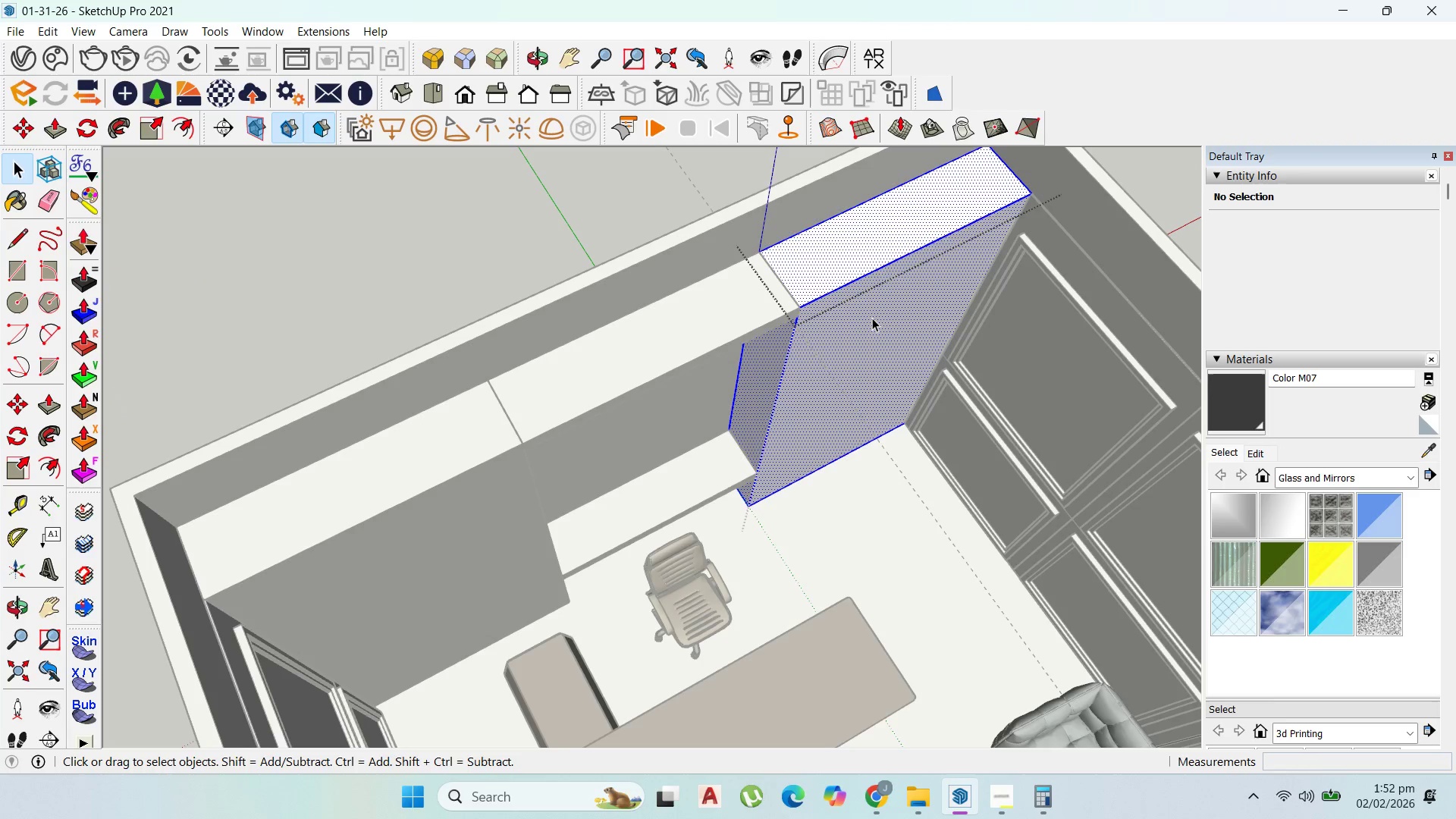 
triple_click([872, 318])
 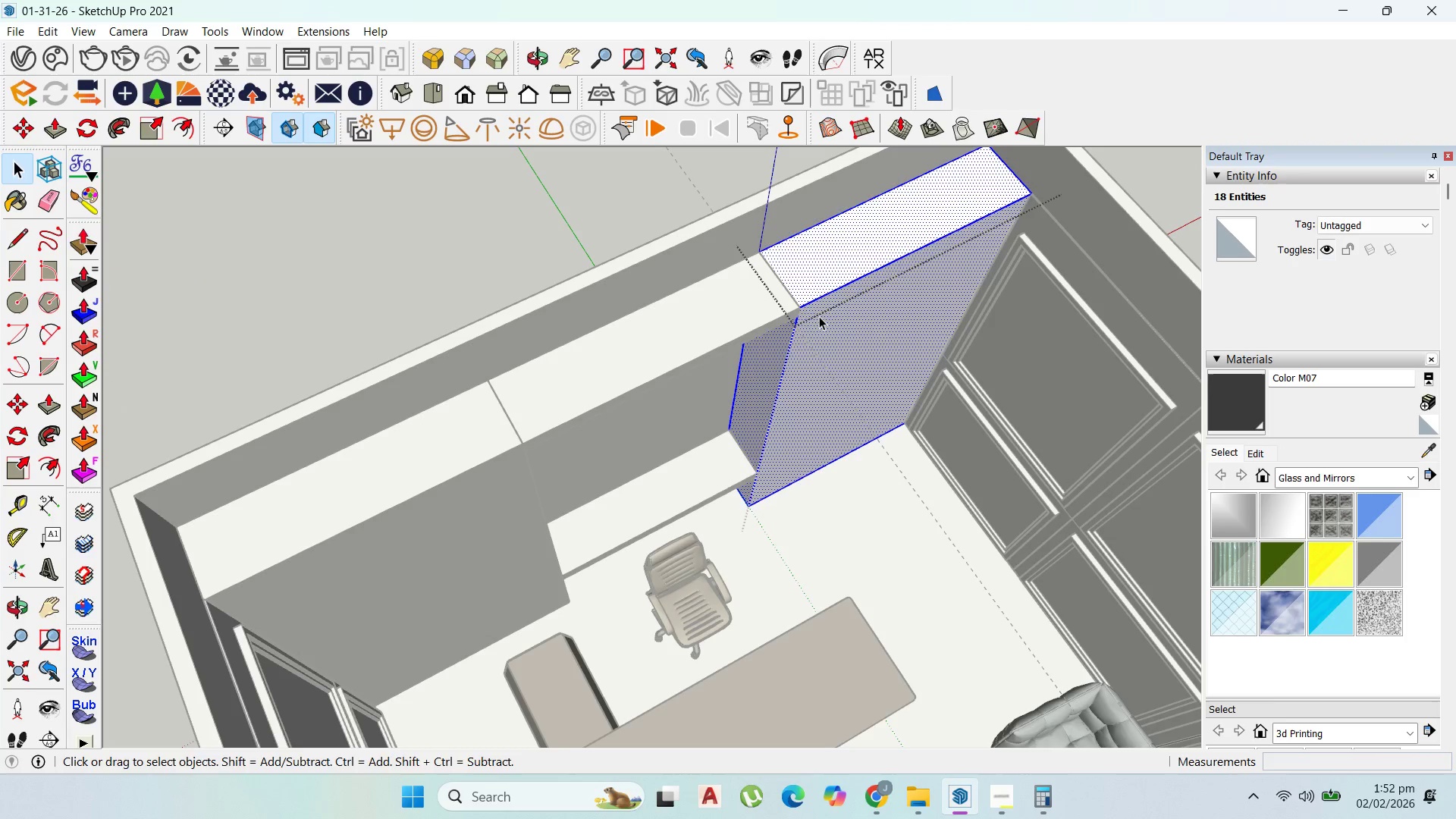 
key(P)
 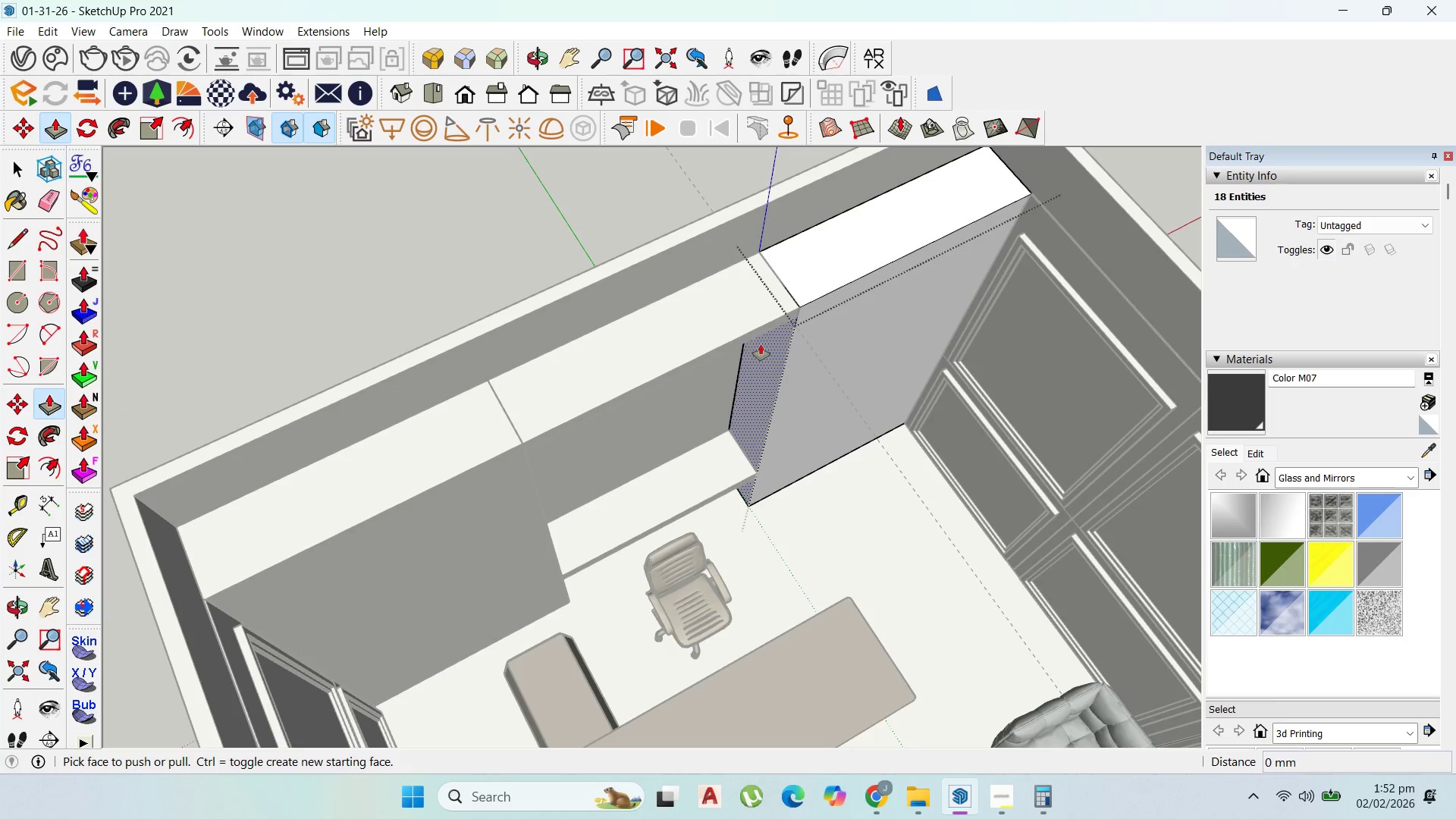 
left_click_drag(start_coordinate=[763, 344], to_coordinate=[757, 276])
 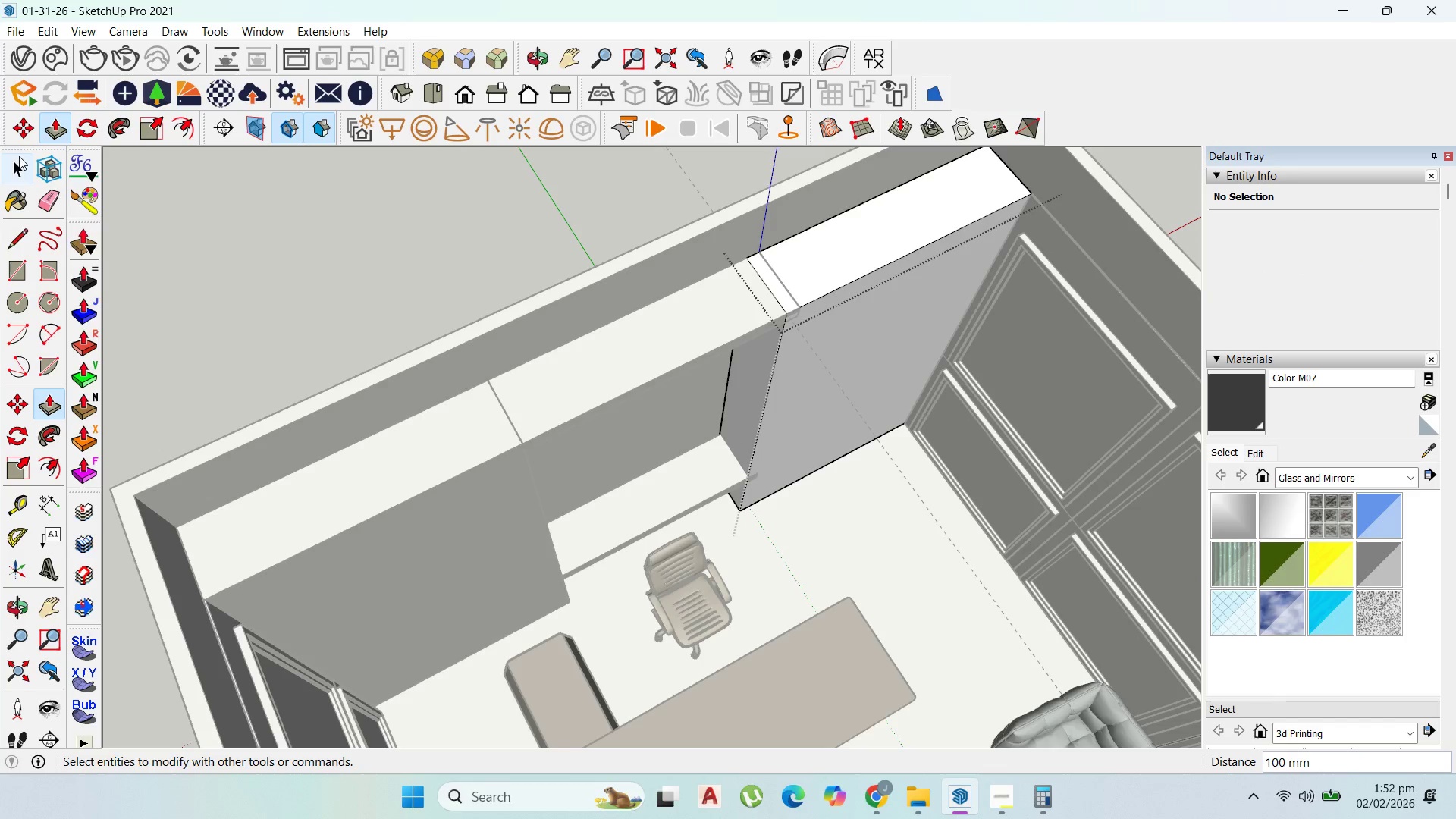 
key(Escape)
 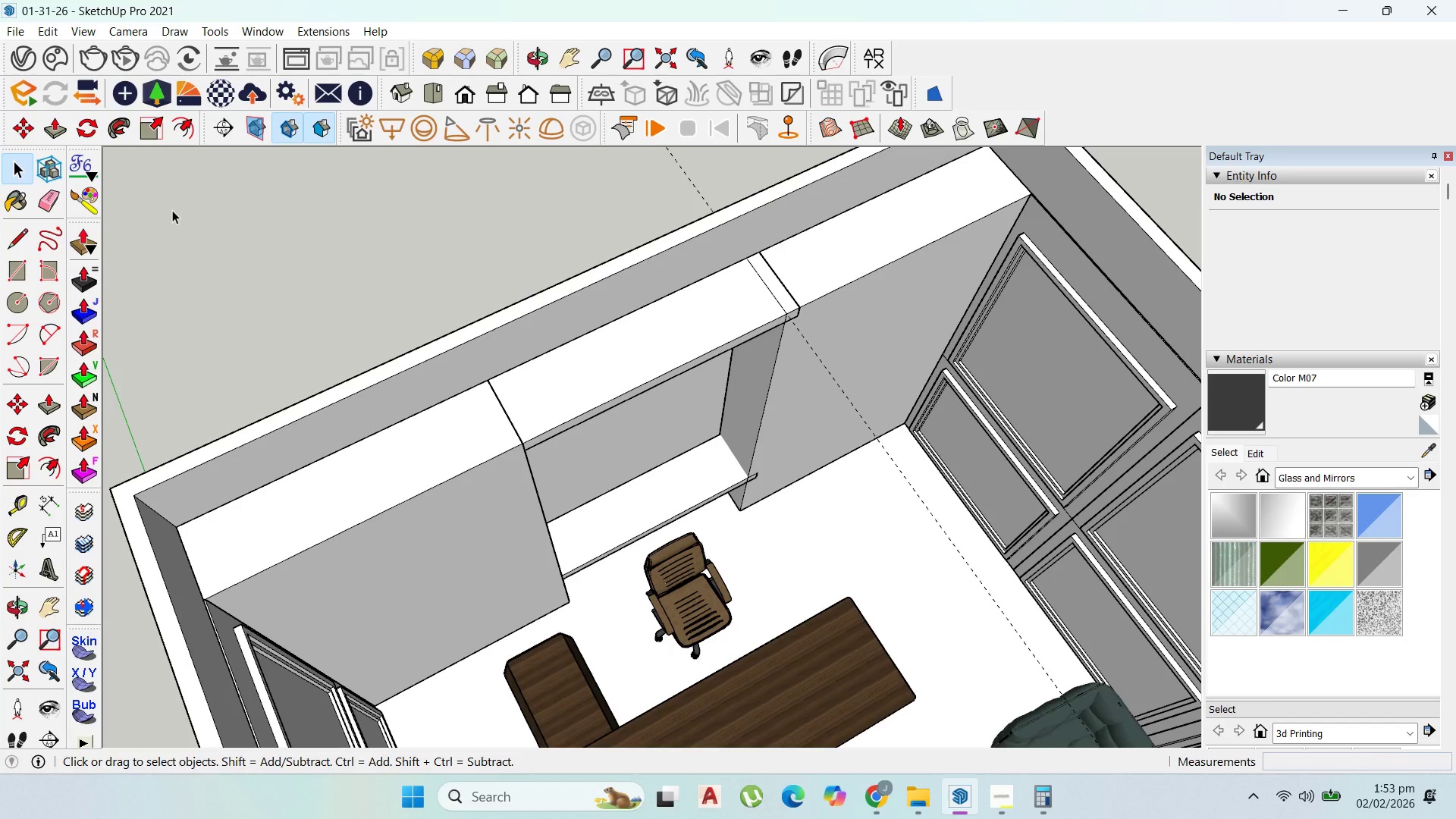 
wait(21.94)
 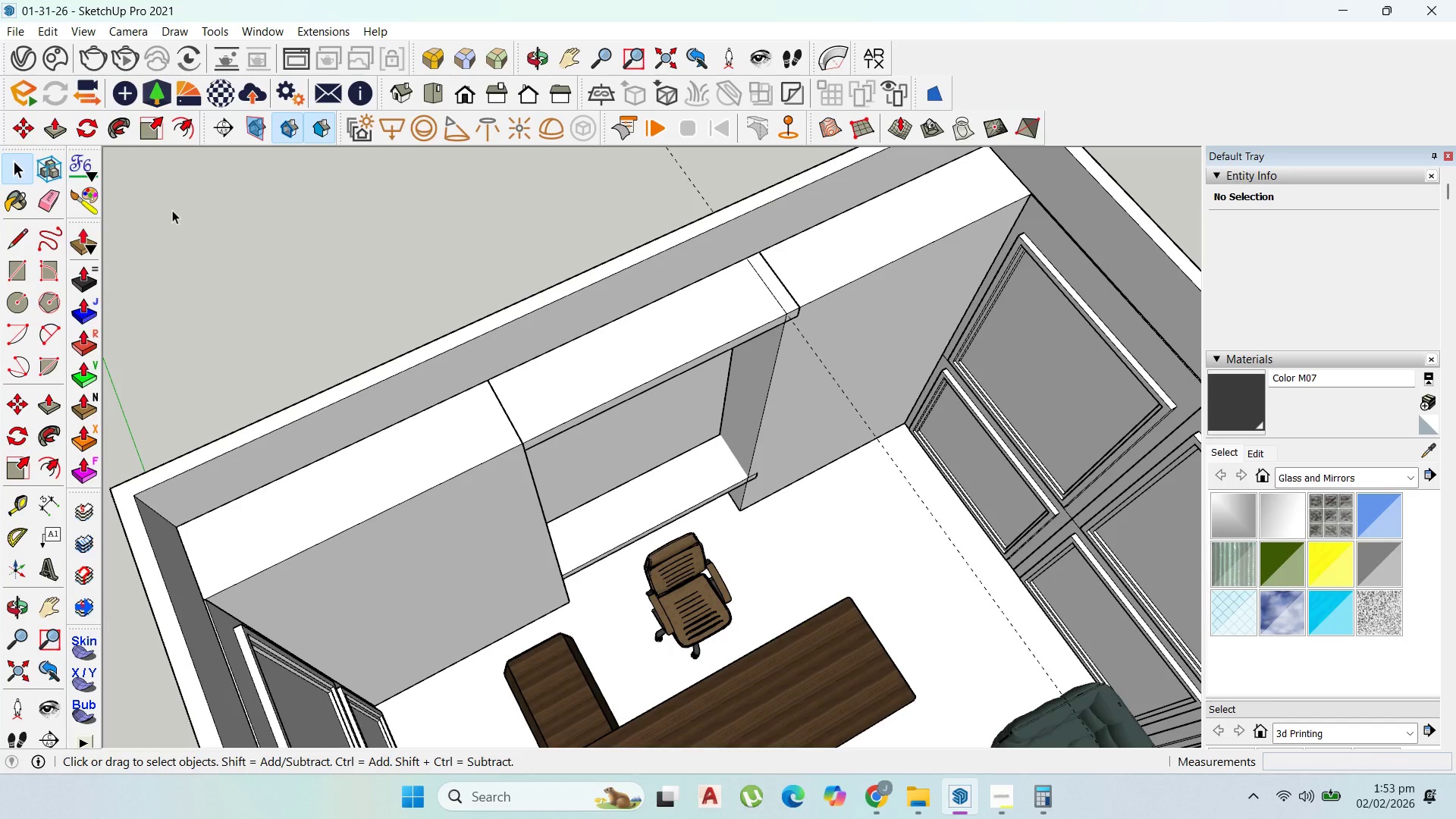 
double_click([749, 306])
 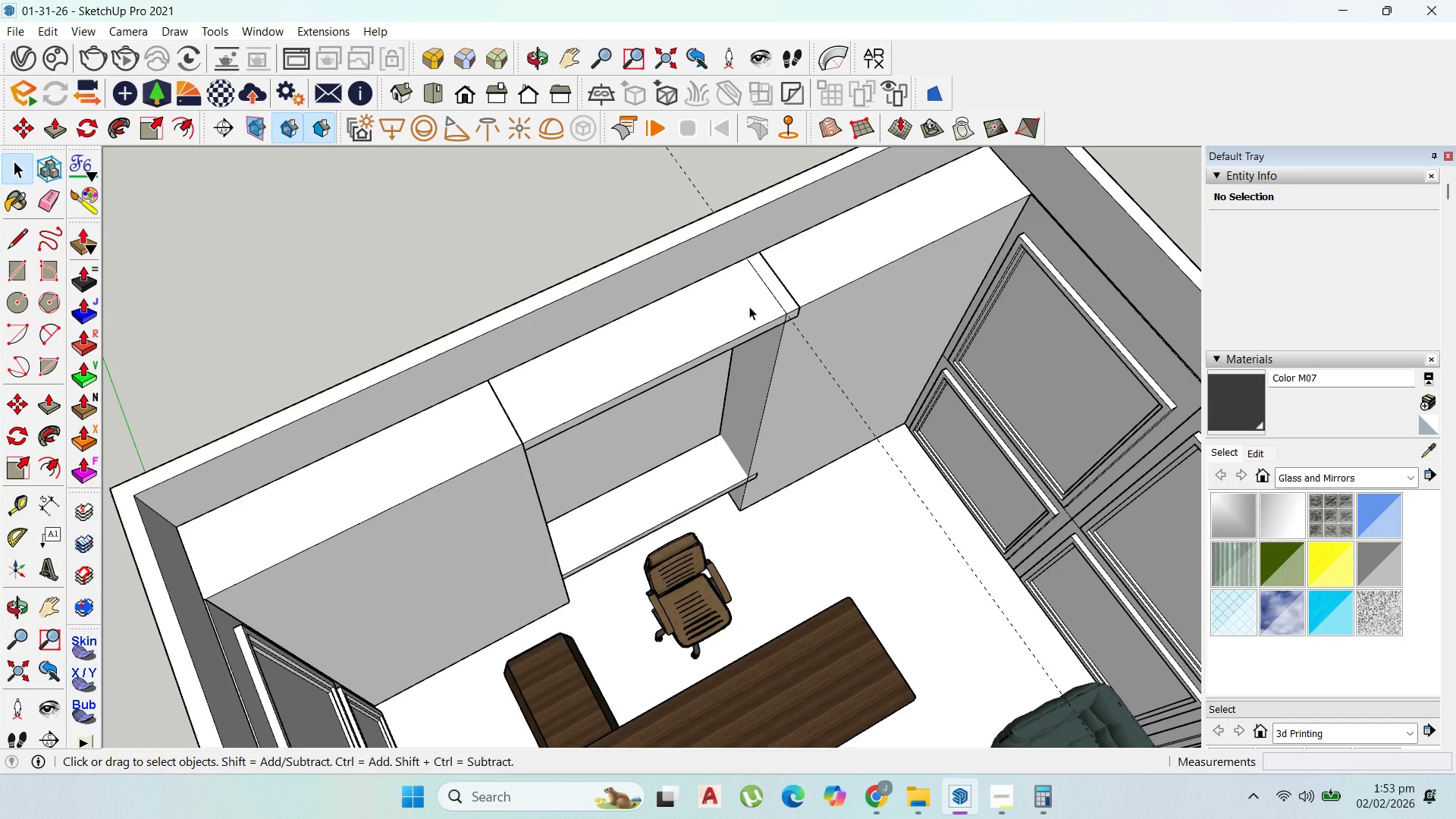 
triple_click([749, 306])
 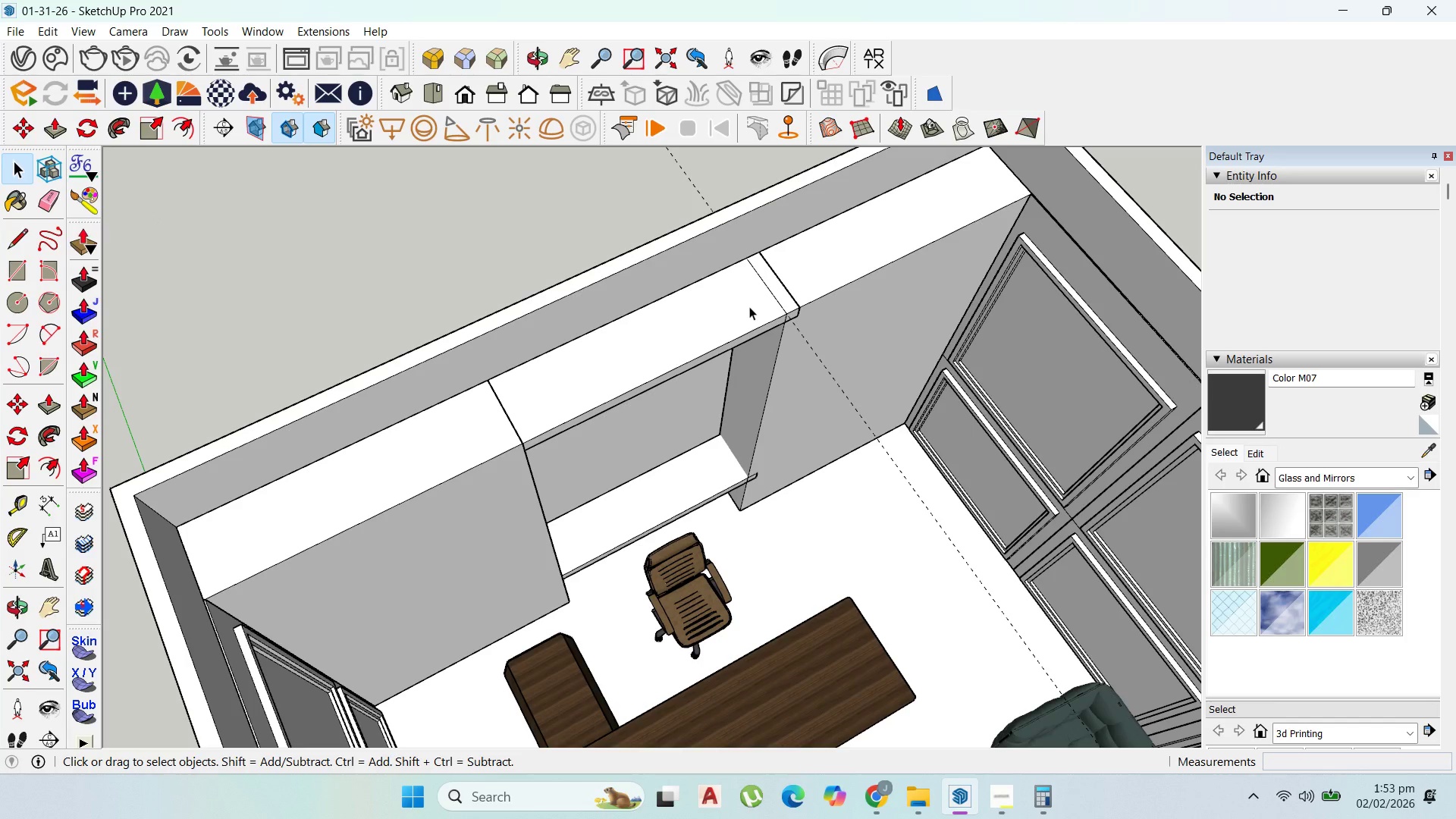 
triple_click([749, 306])
 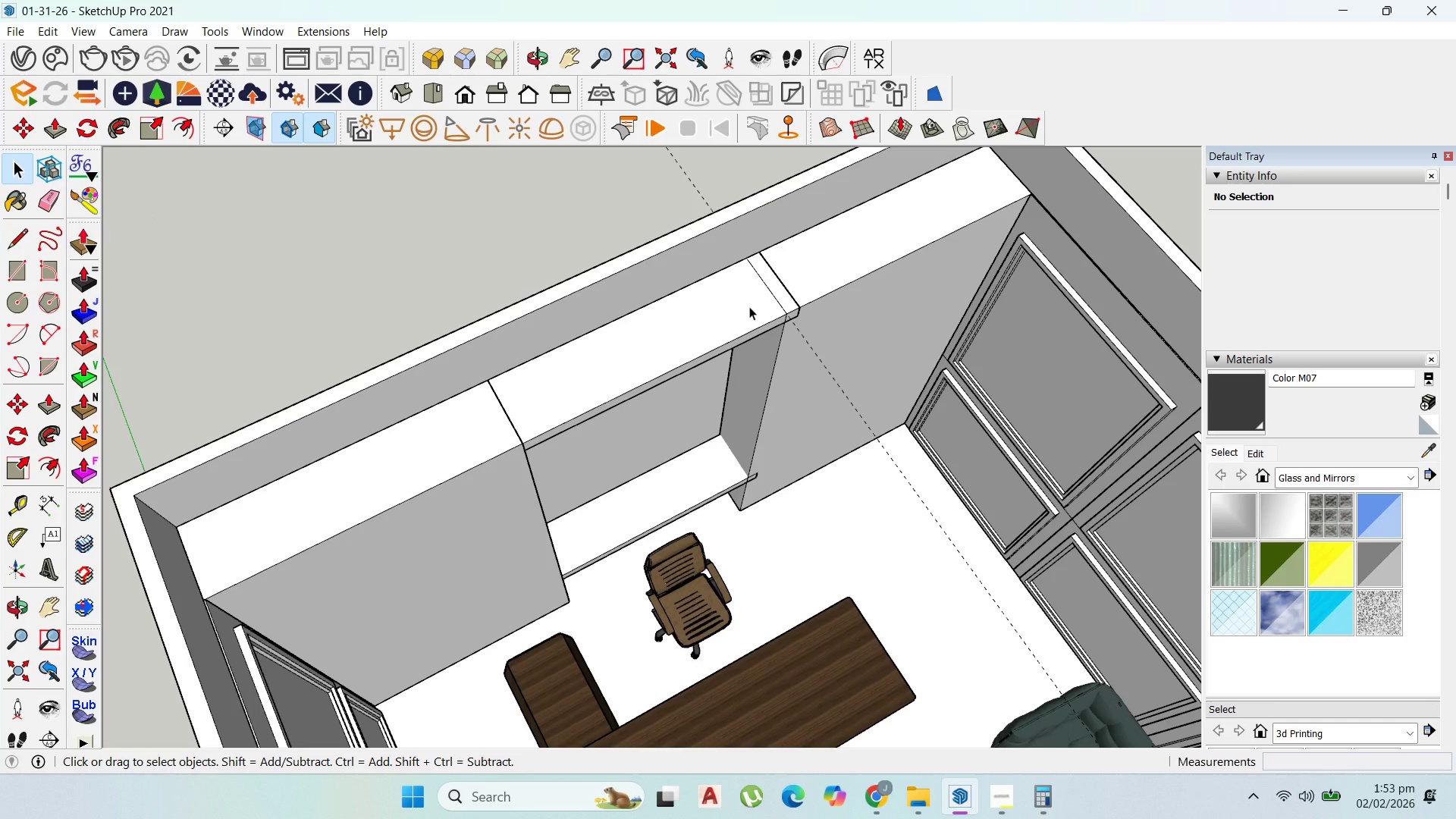 
triple_click([749, 306])
 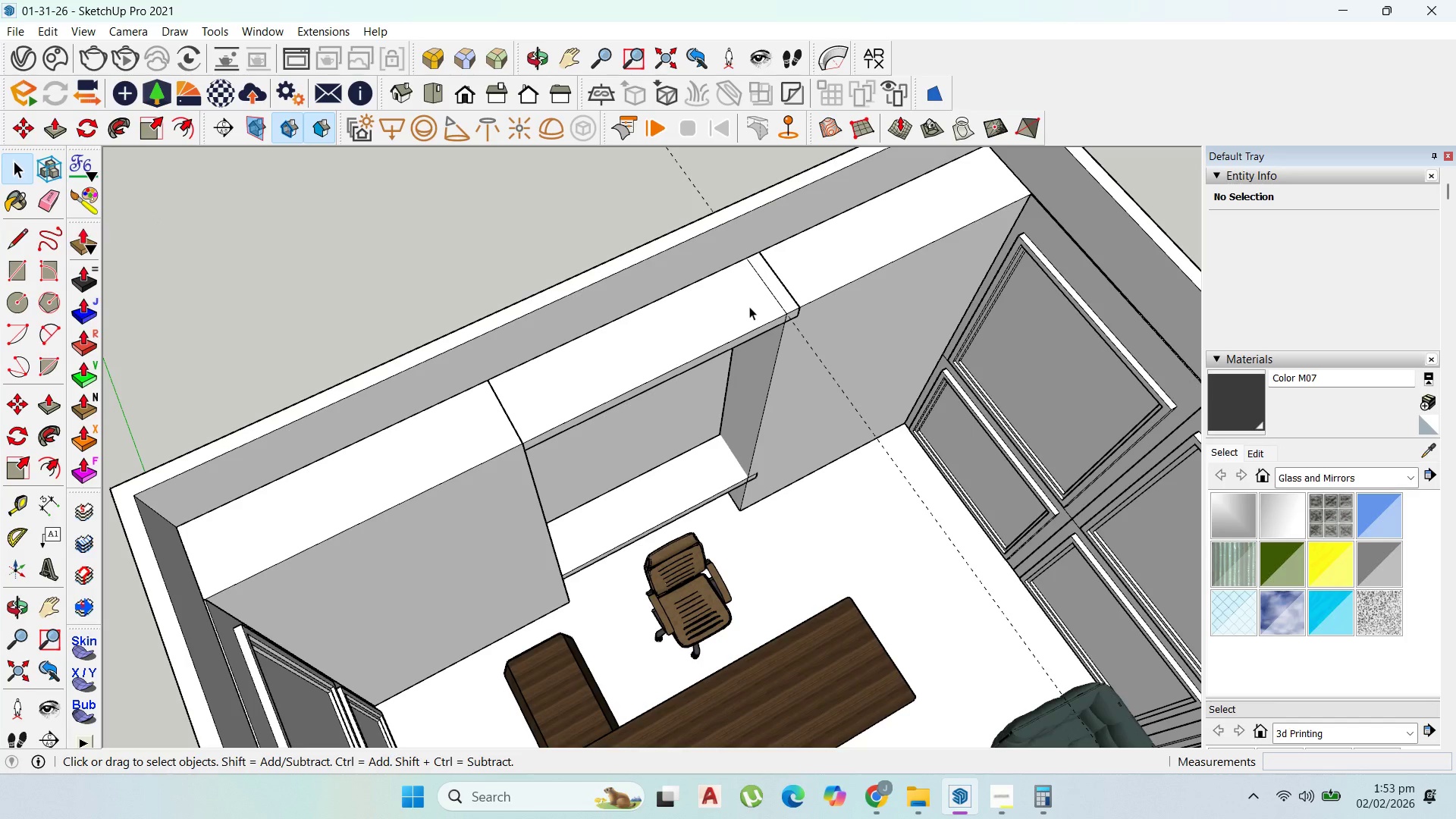 
triple_click([749, 306])
 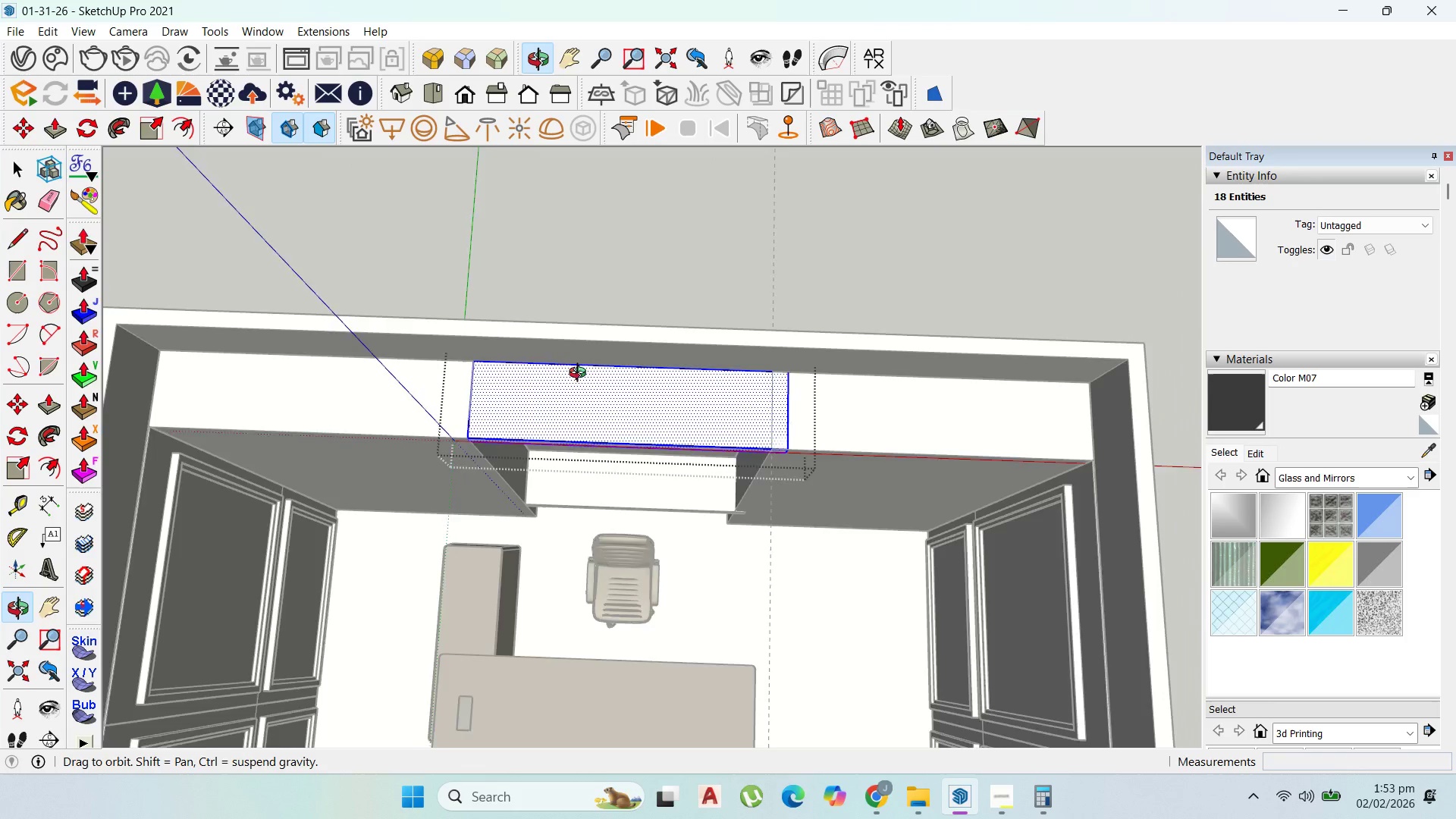 
scroll: coordinate [745, 425], scroll_direction: up, amount: 9.0
 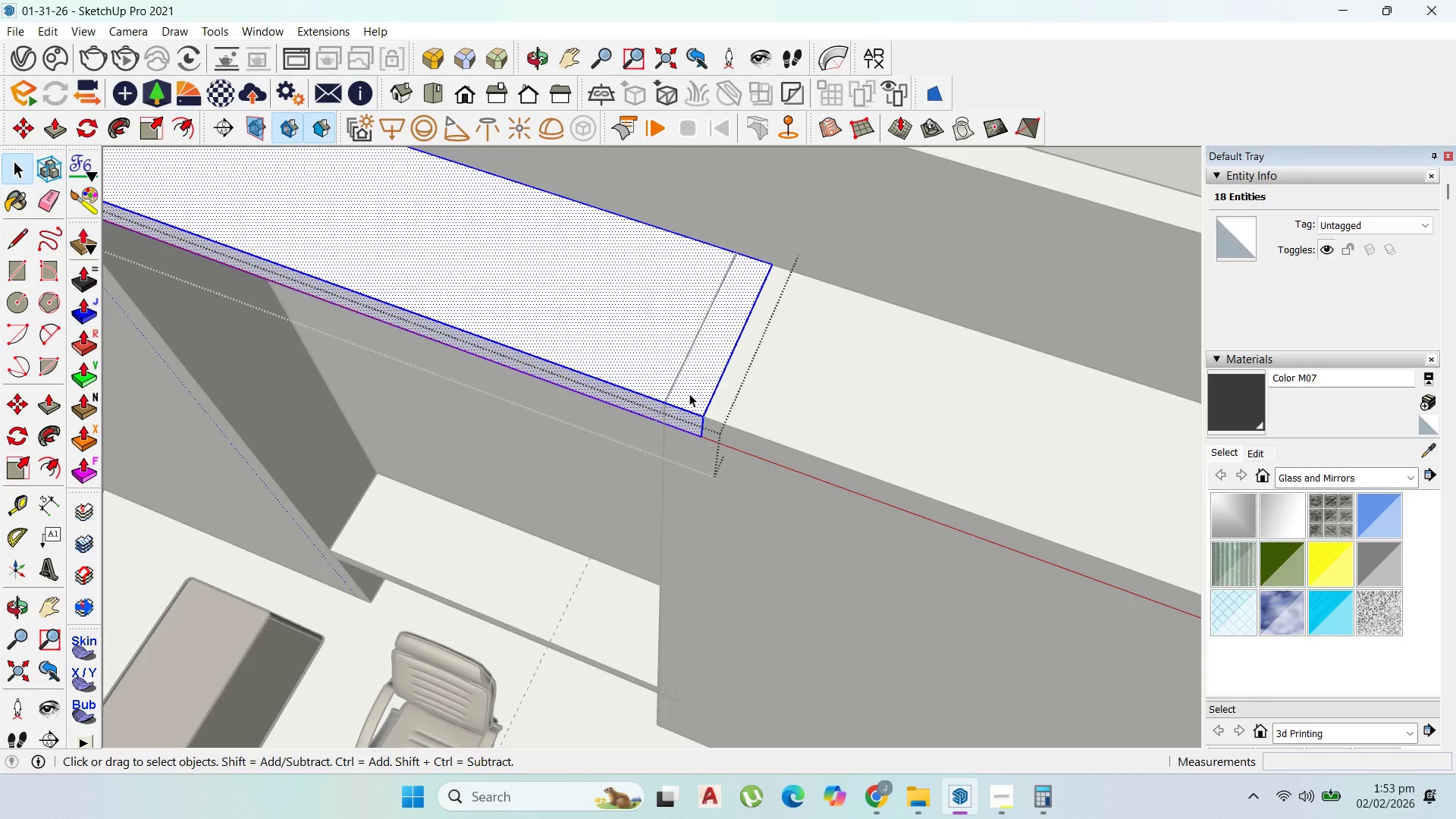 
key(P)
 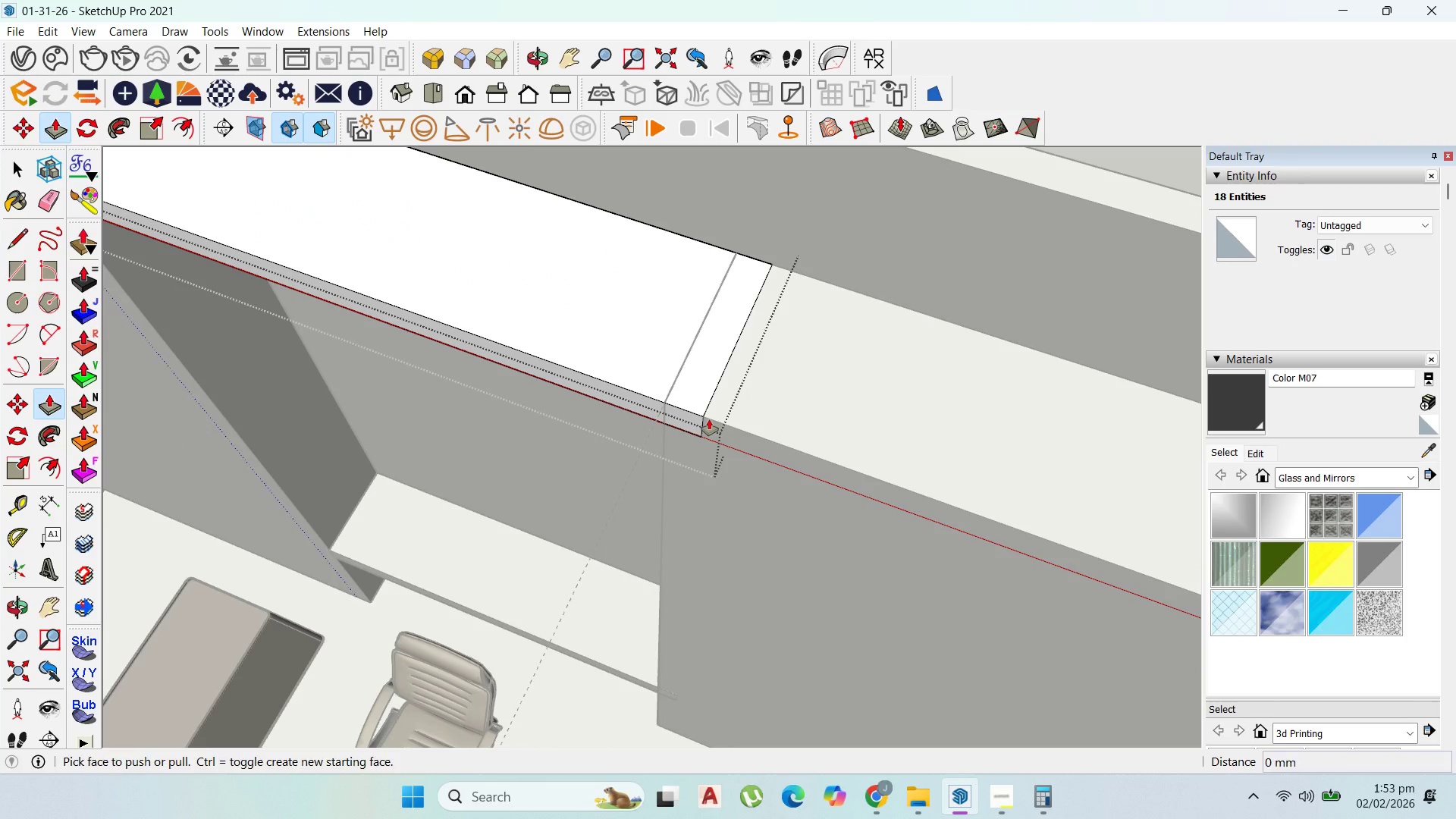 
left_click_drag(start_coordinate=[709, 419], to_coordinate=[697, 340])
 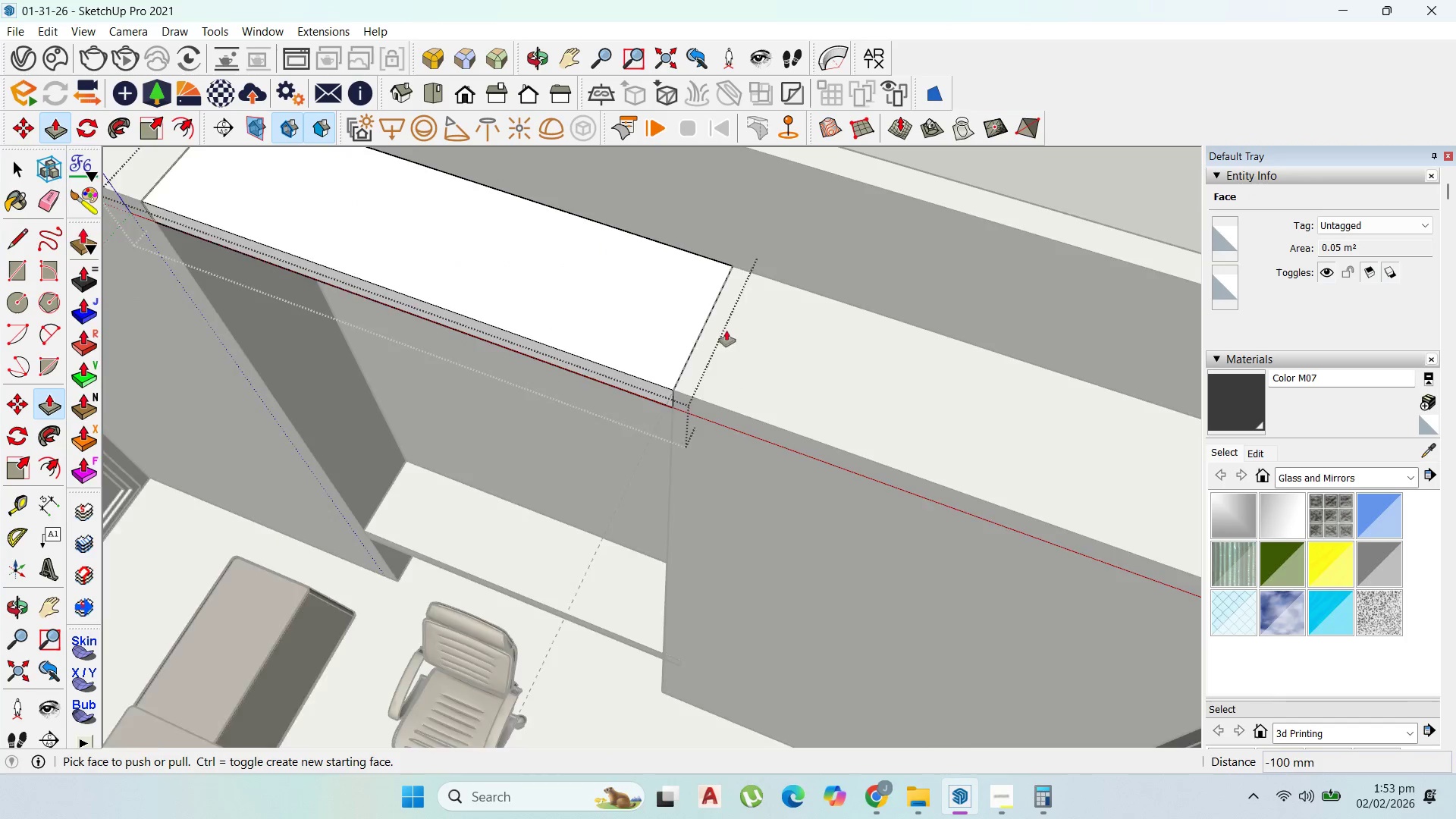 
scroll: coordinate [781, 327], scroll_direction: down, amount: 11.0
 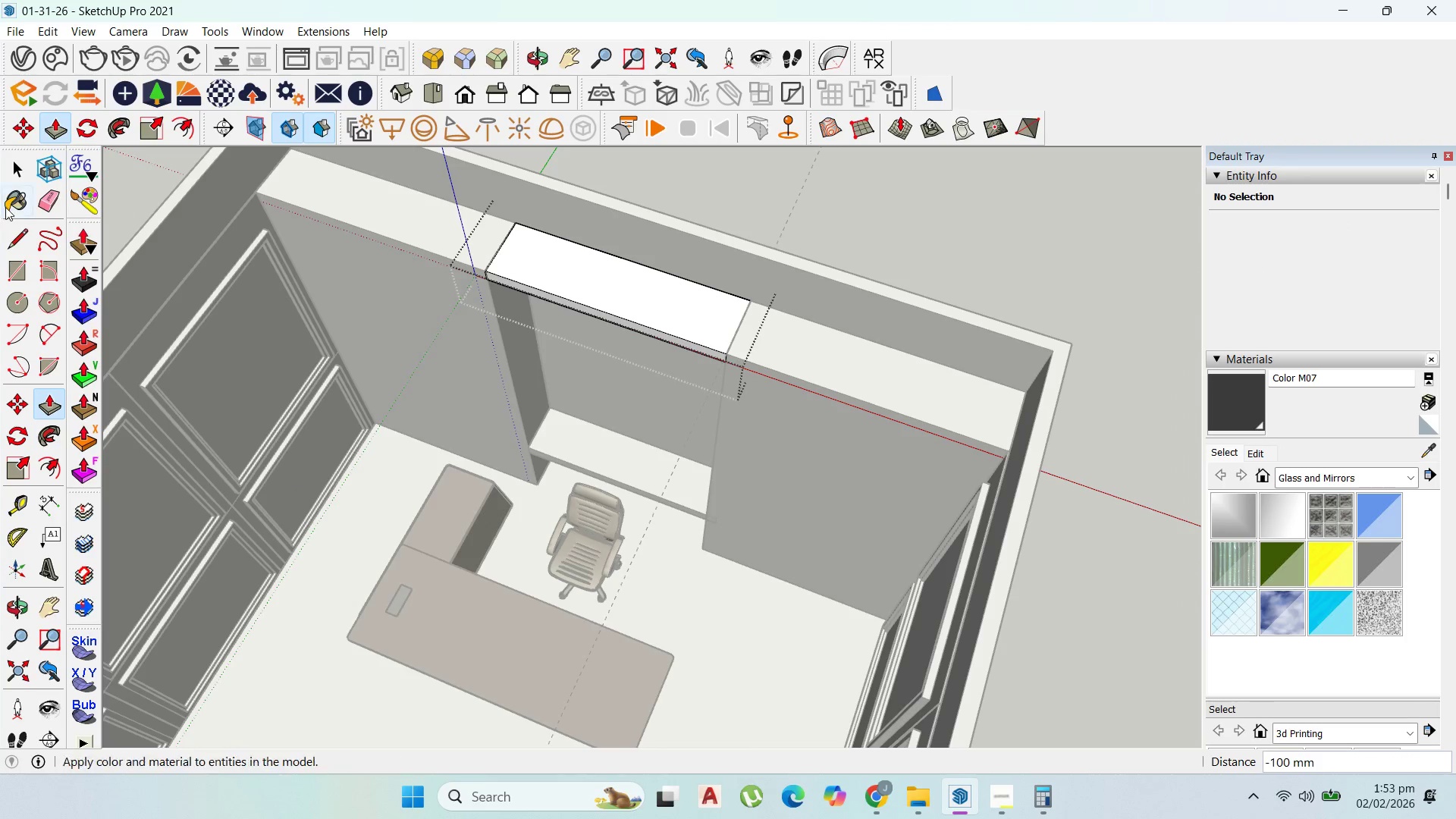 
left_click([20, 158])
 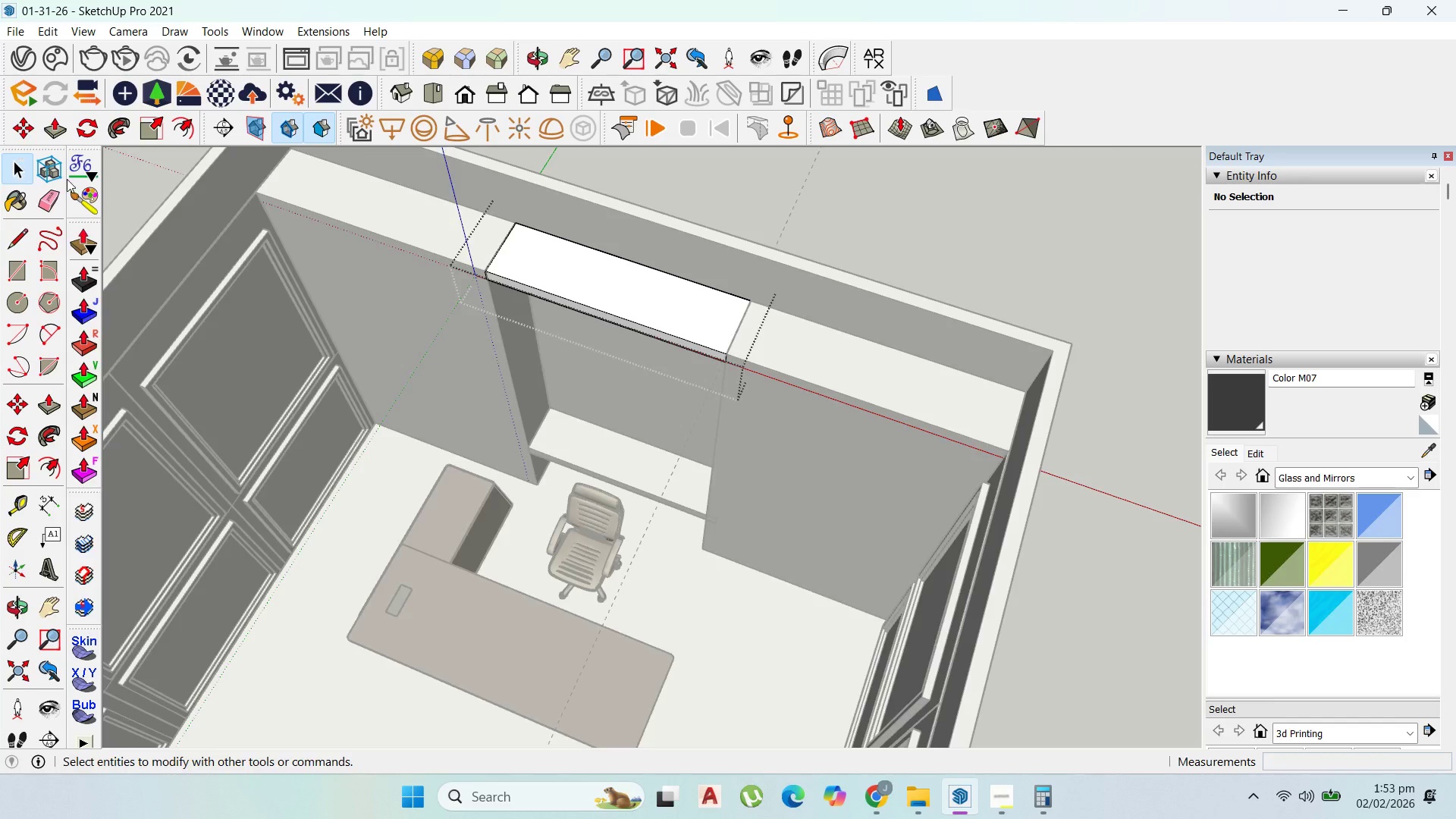 
key(Escape)
 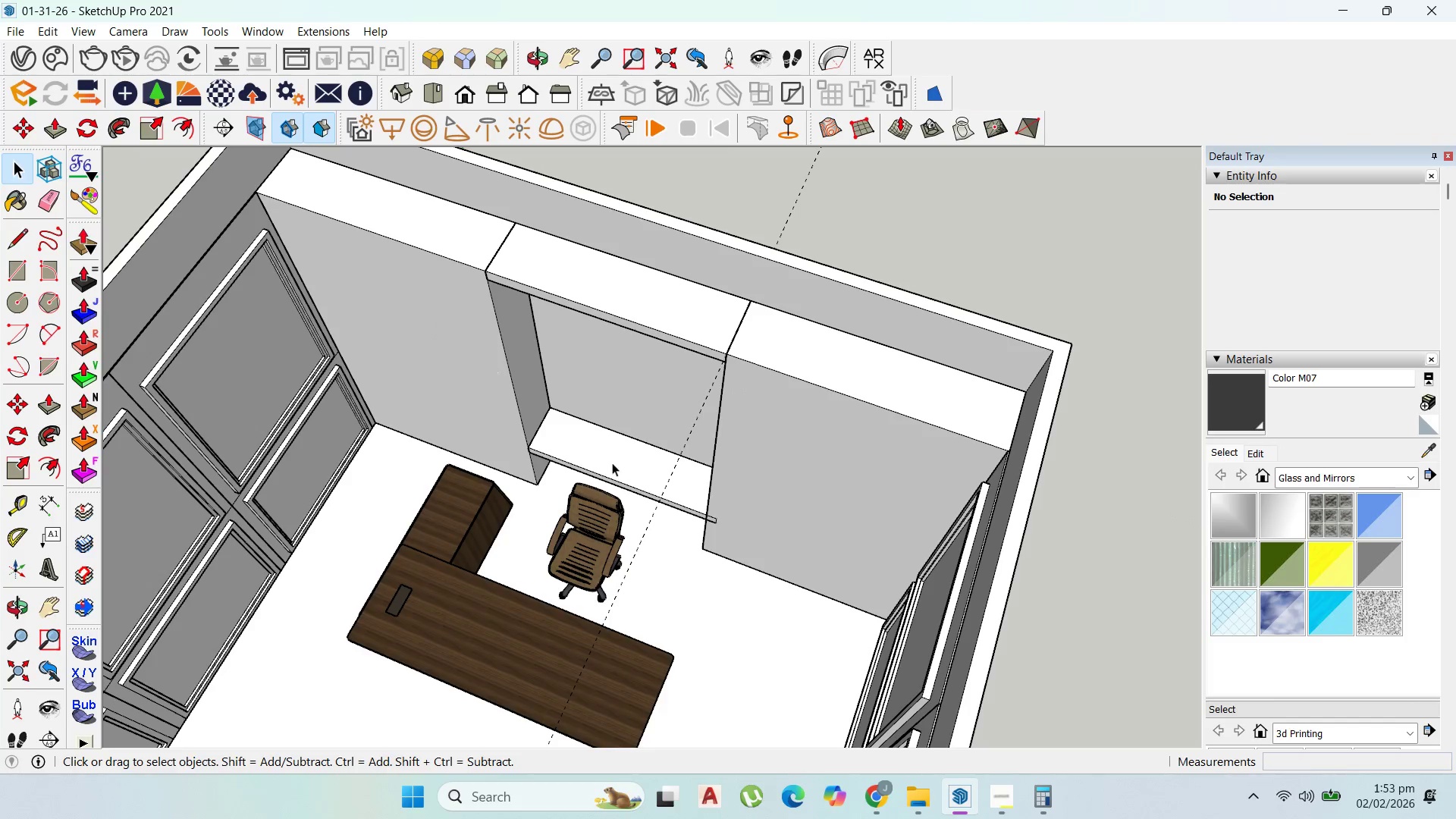 
key(Escape)
 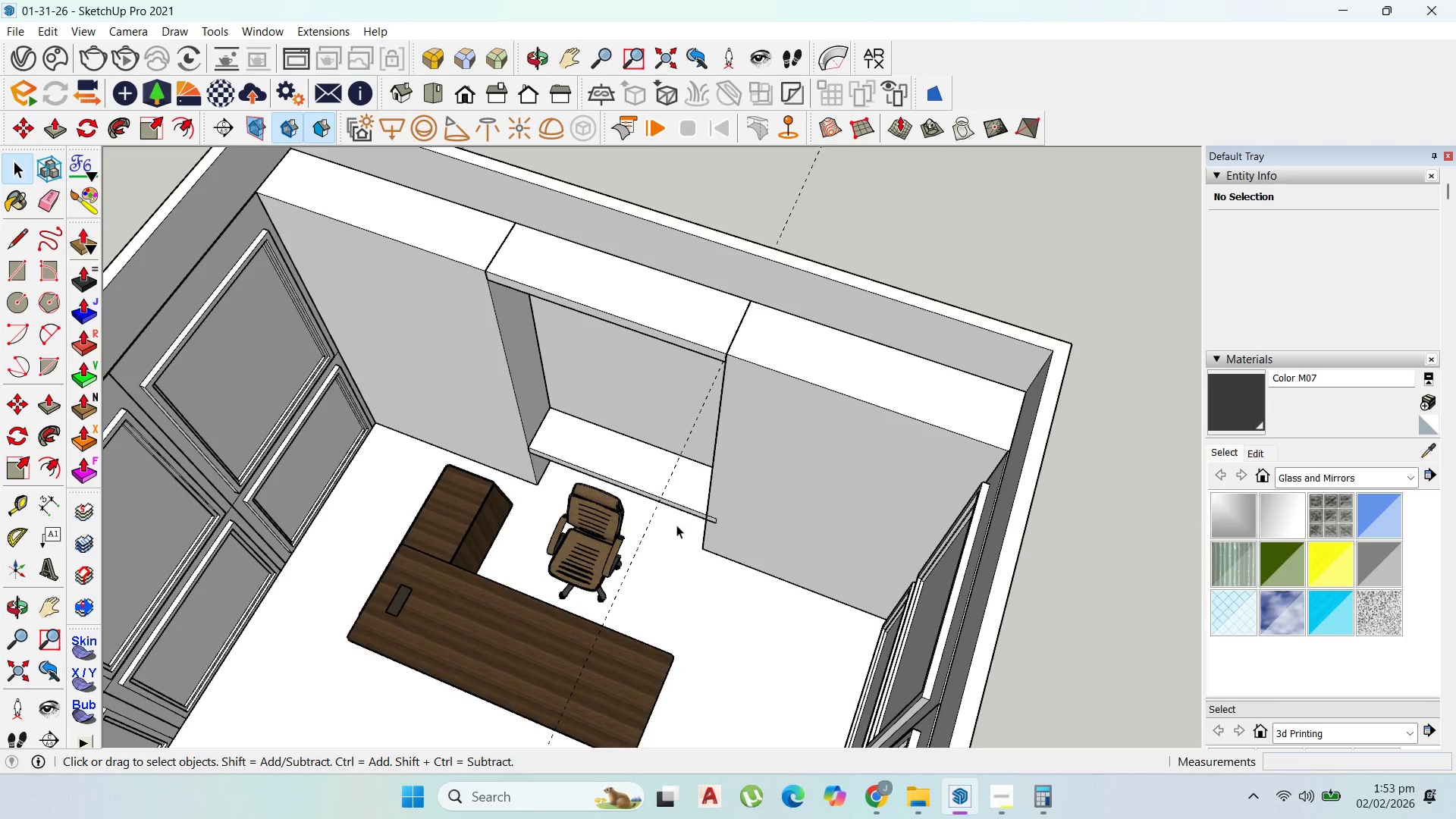 
double_click([699, 495])
 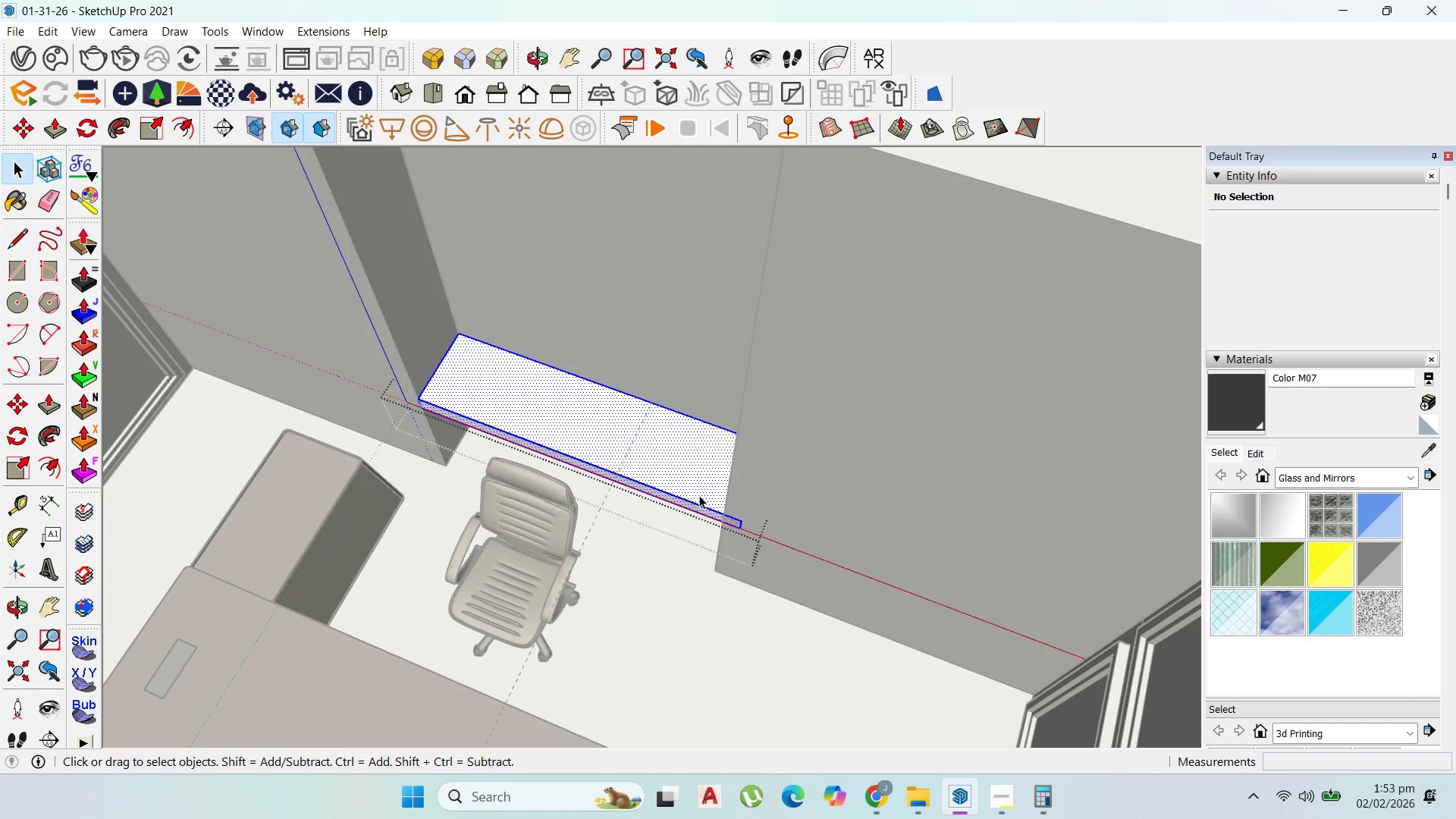 
scroll: coordinate [699, 495], scroll_direction: up, amount: 5.0
 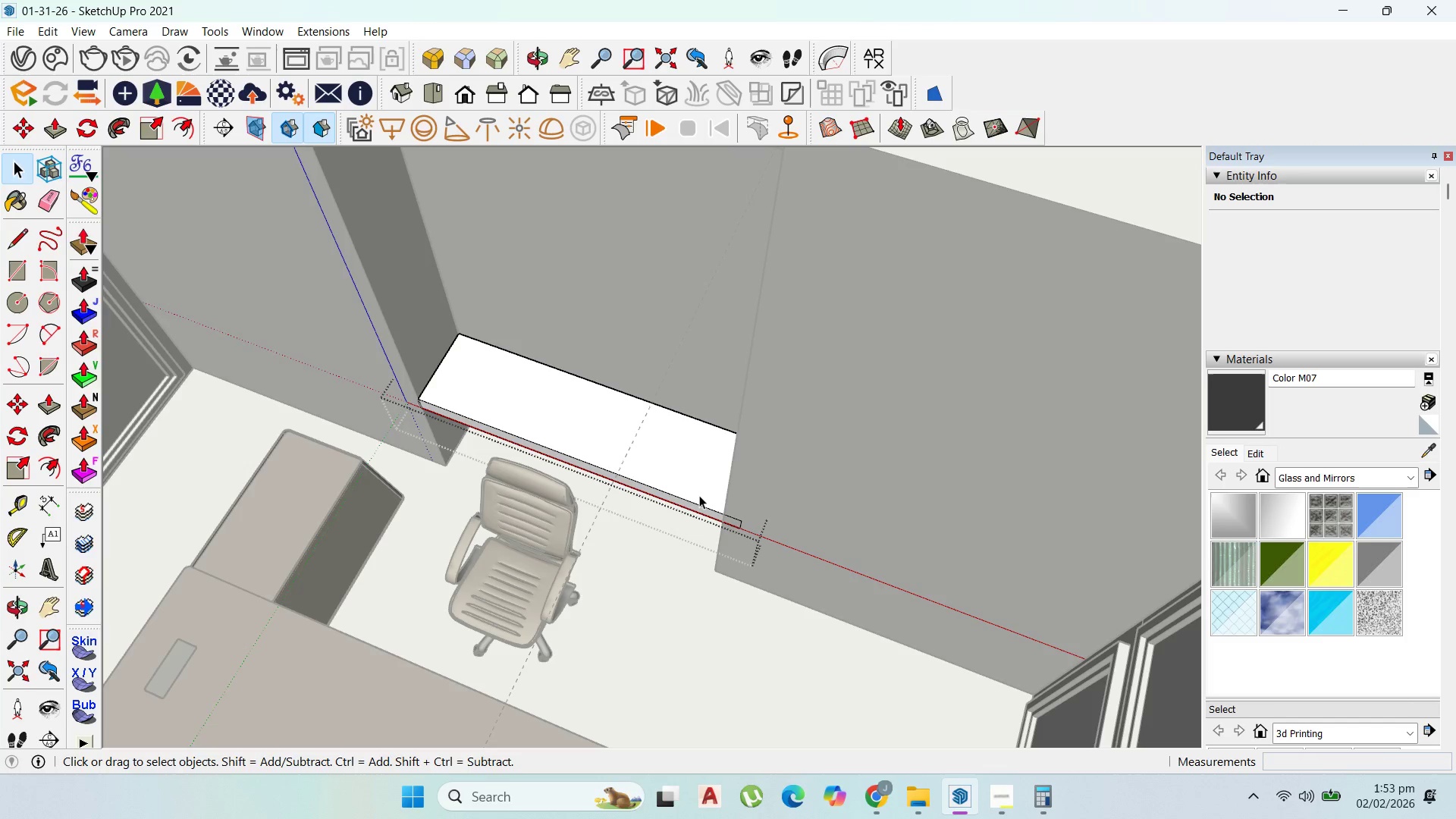 
triple_click([699, 495])
 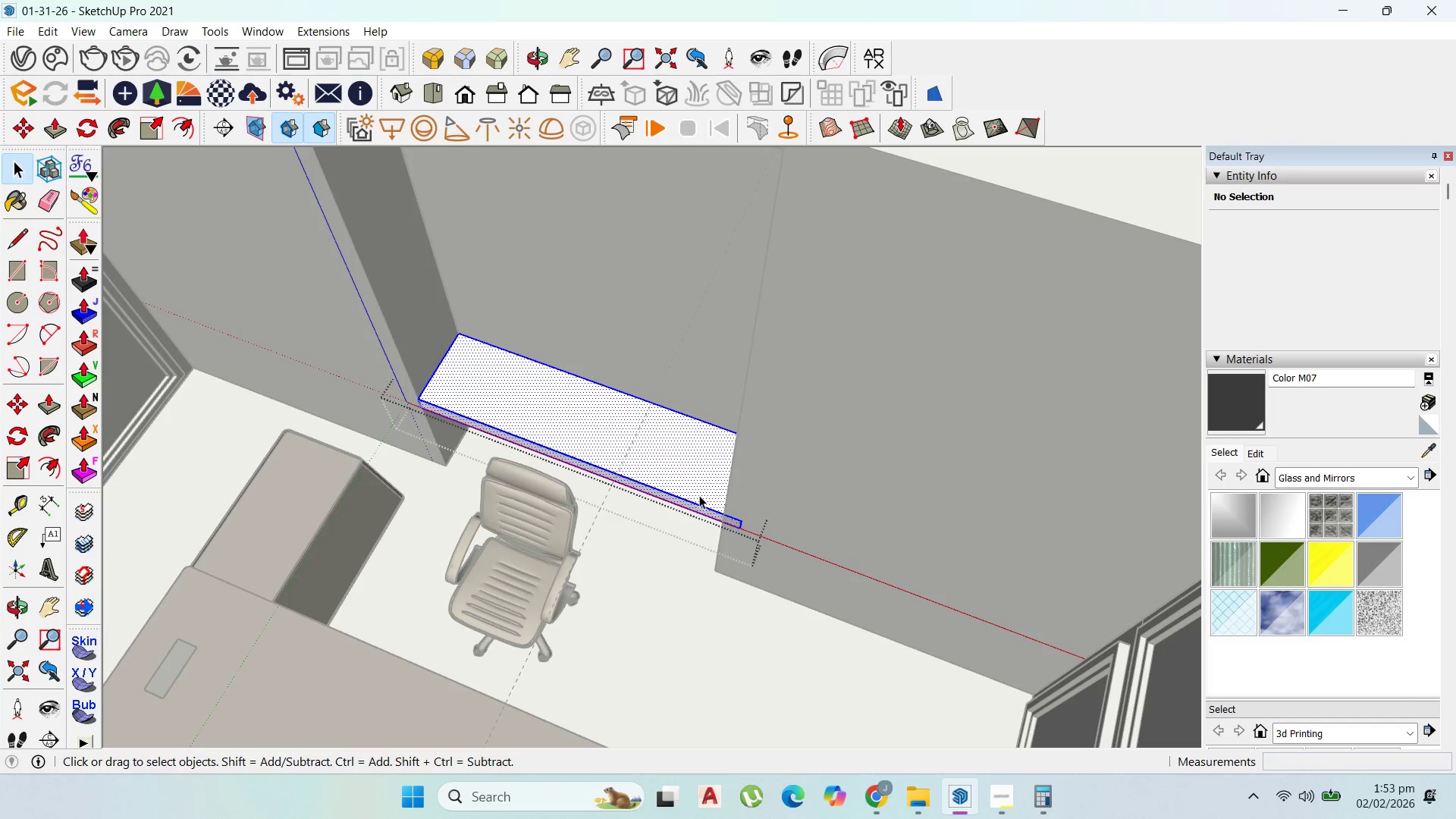 
triple_click([699, 495])
 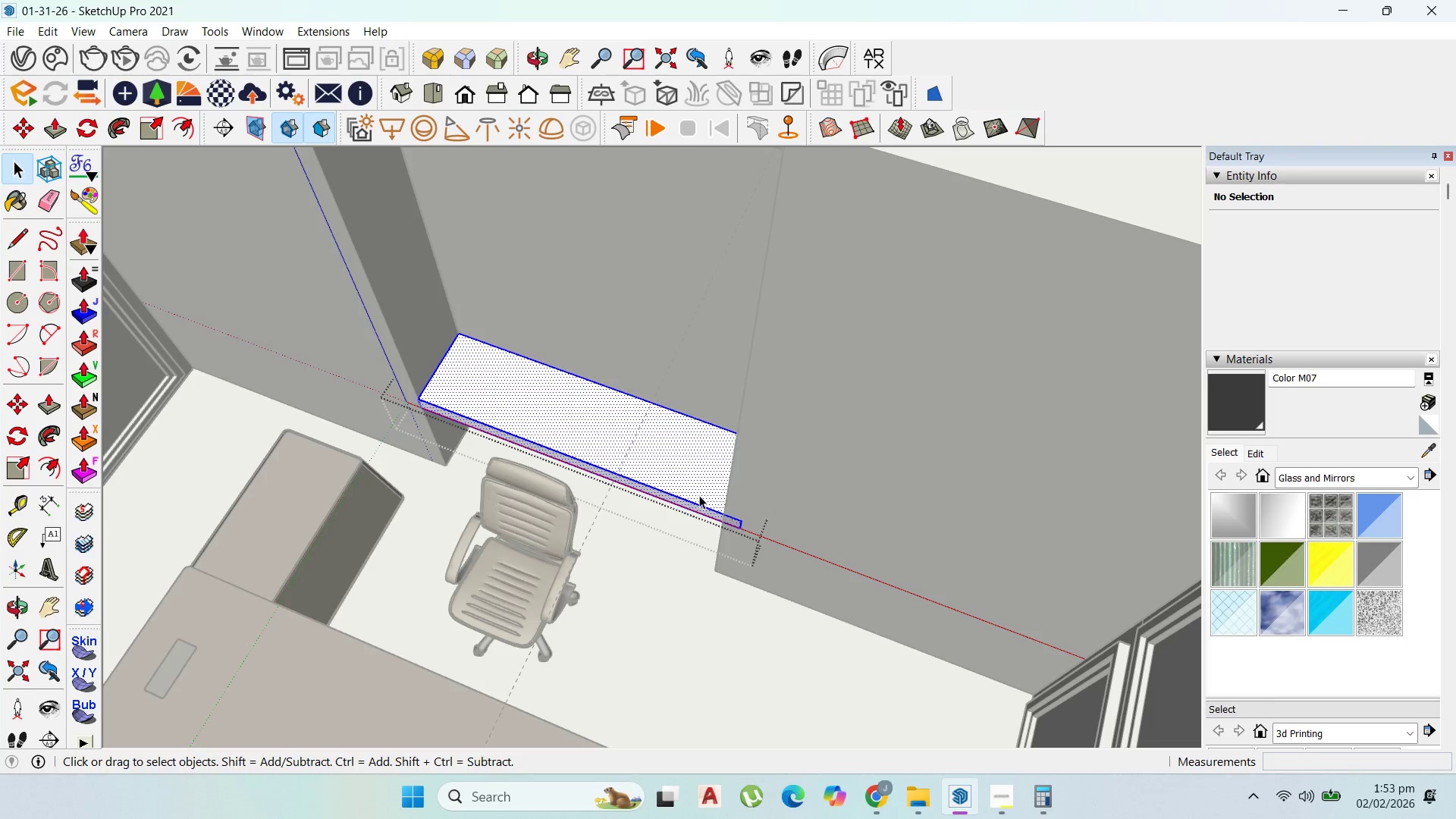 
triple_click([699, 495])
 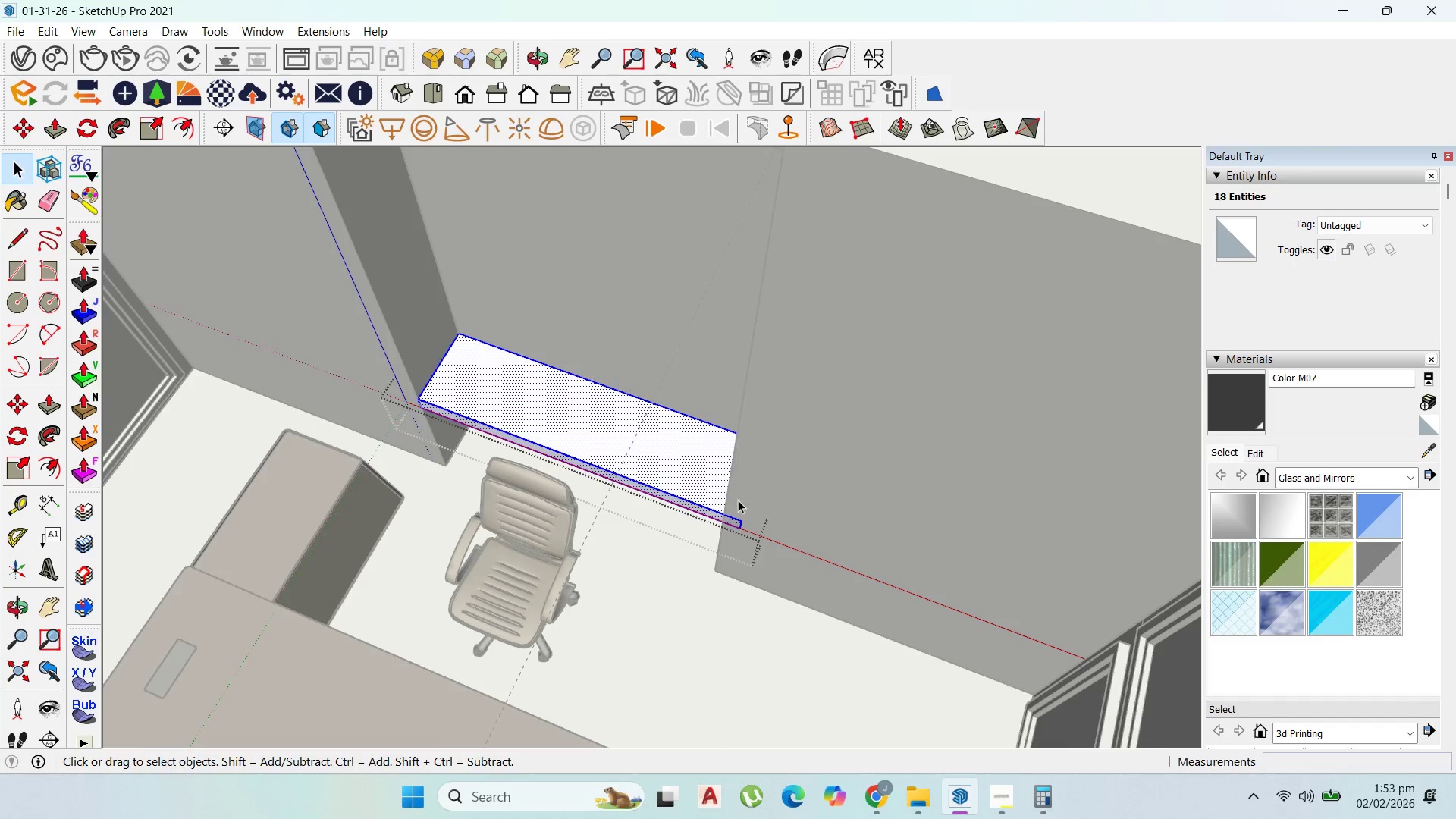 
scroll: coordinate [766, 516], scroll_direction: up, amount: 6.0
 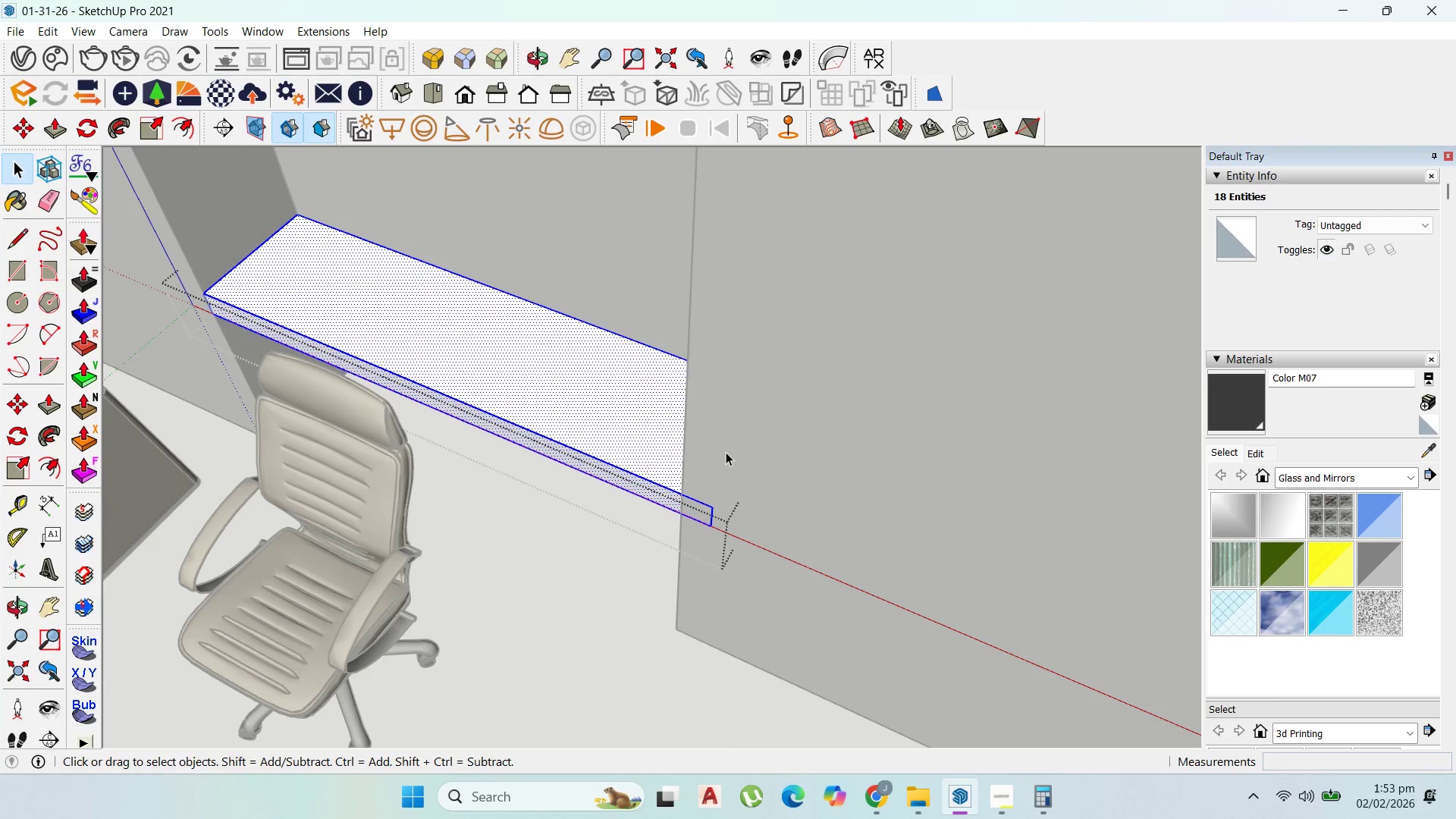 
key(P)
 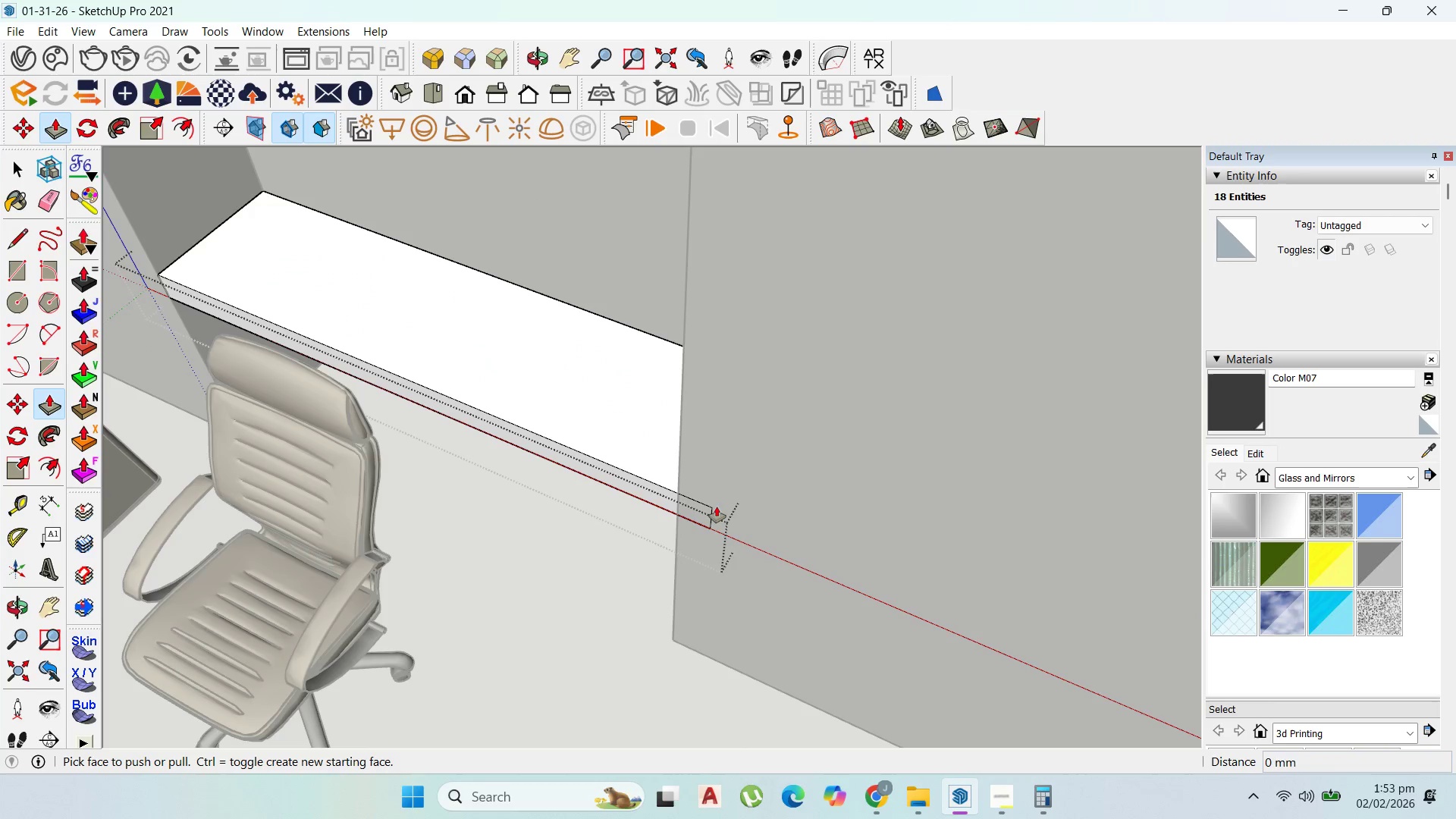 
scroll: coordinate [717, 504], scroll_direction: up, amount: 1.0
 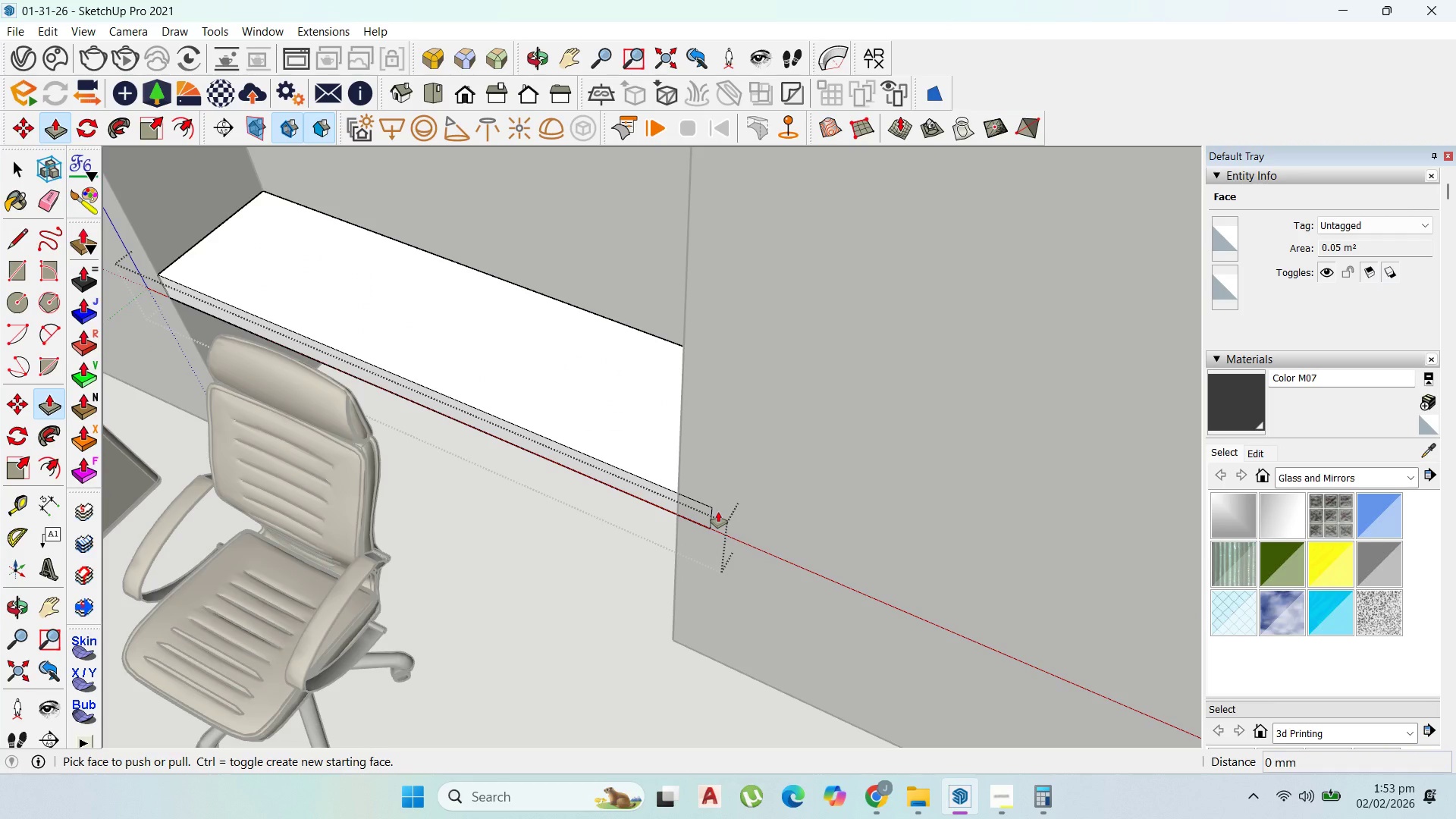 
left_click_drag(start_coordinate=[718, 512], to_coordinate=[685, 443])
 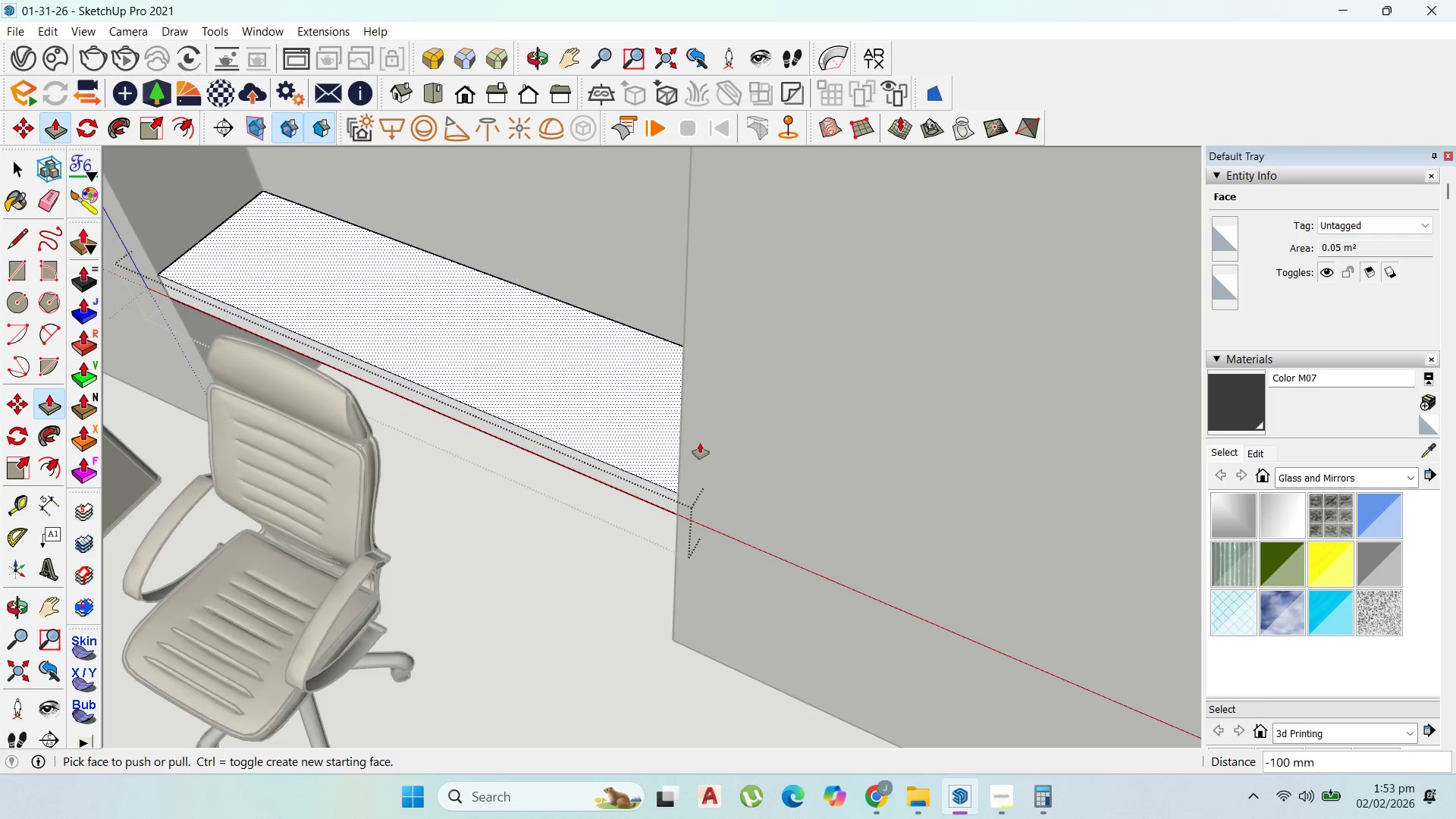 
scroll: coordinate [1025, 504], scroll_direction: down, amount: 19.0
 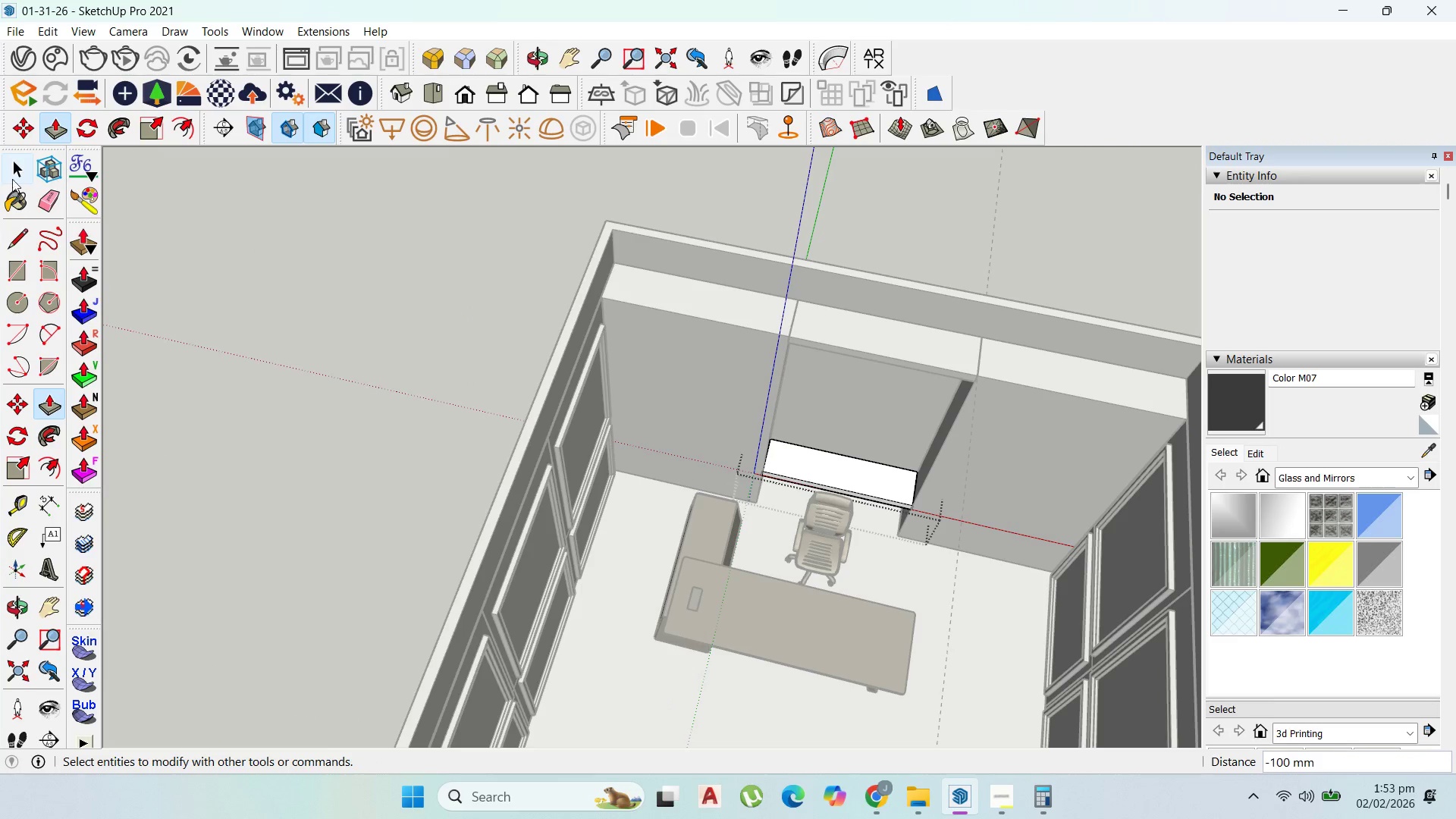 
left_click([15, 161])
 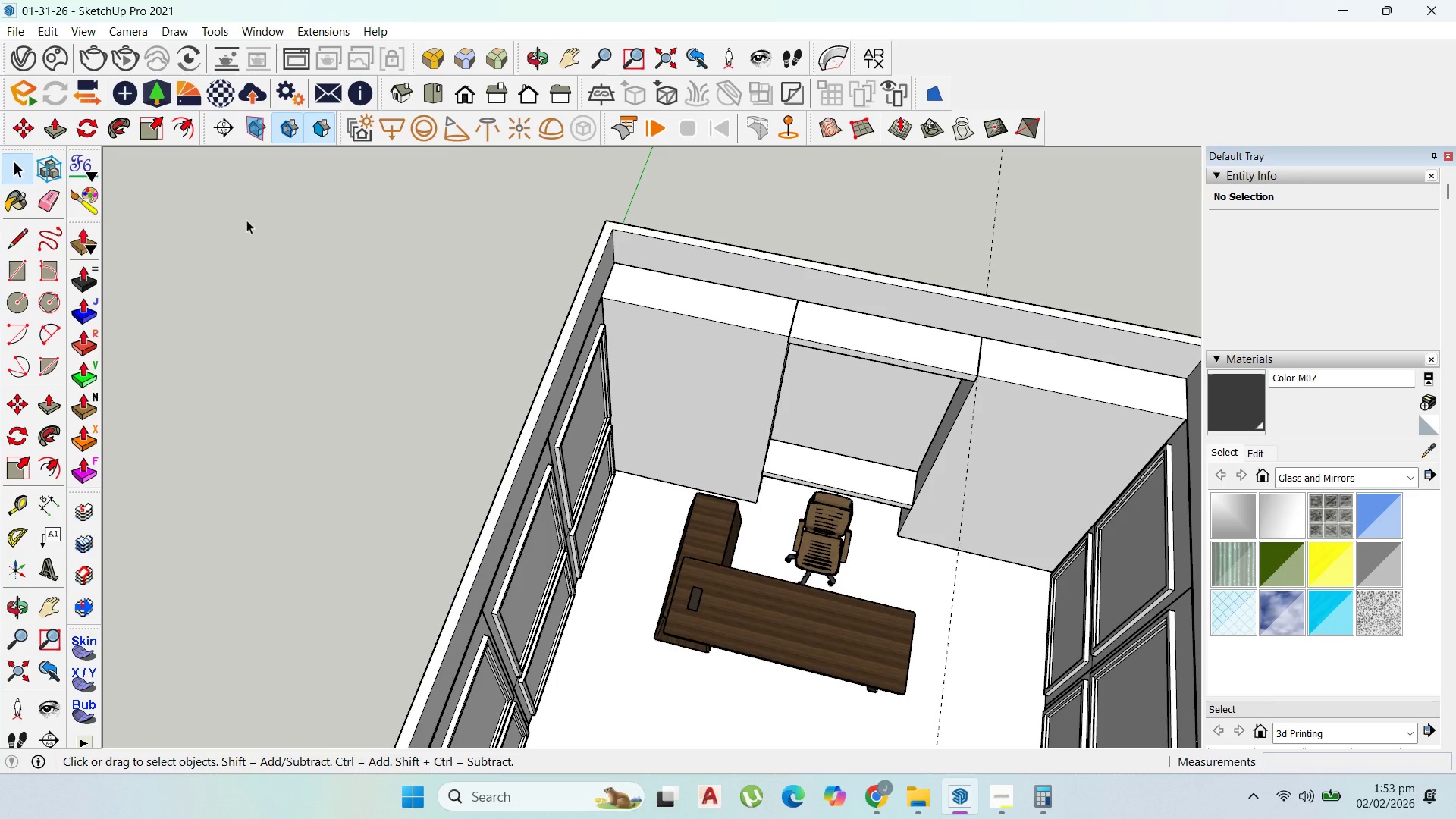 
key(Escape)
 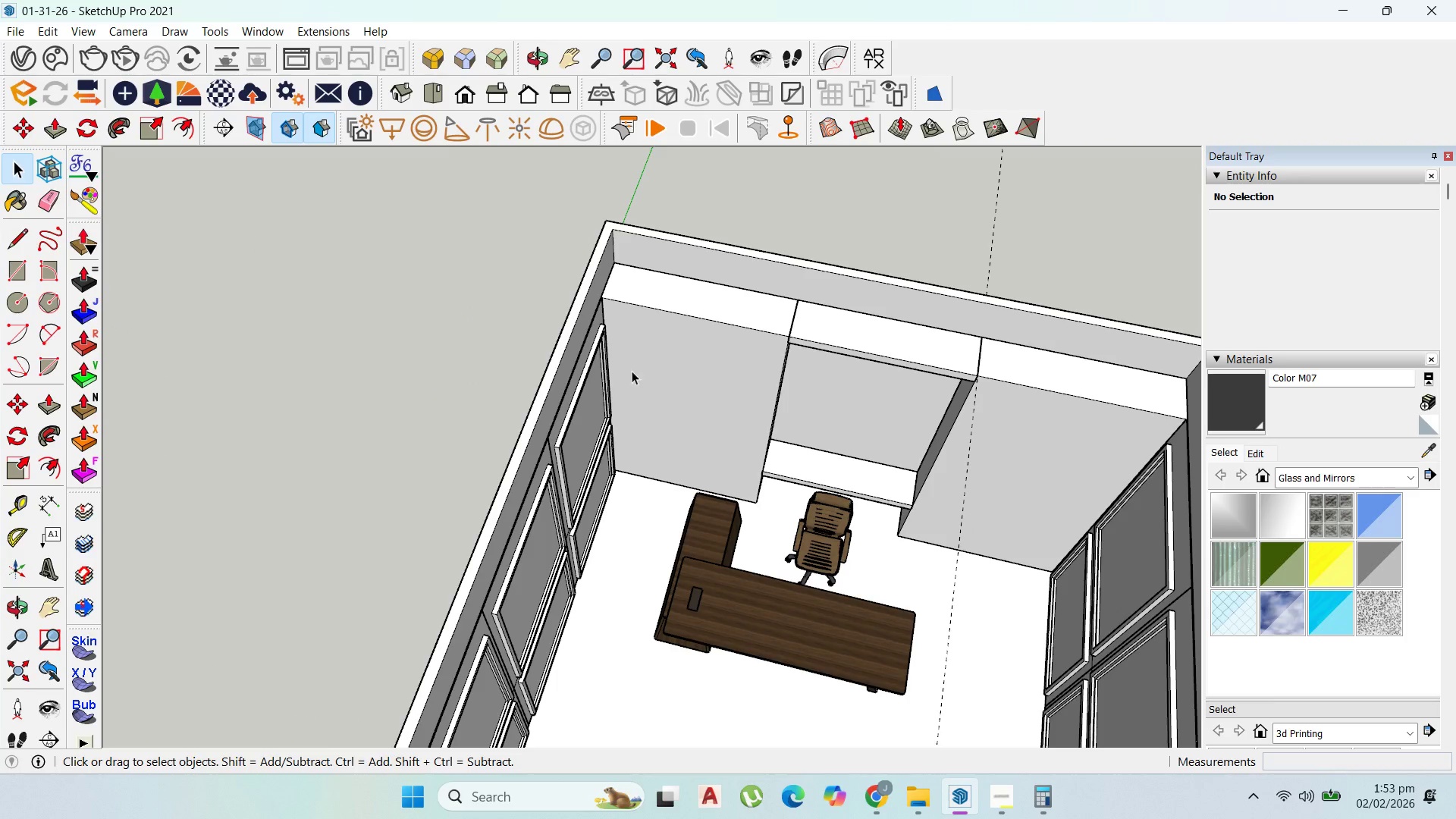 
key(Escape)
 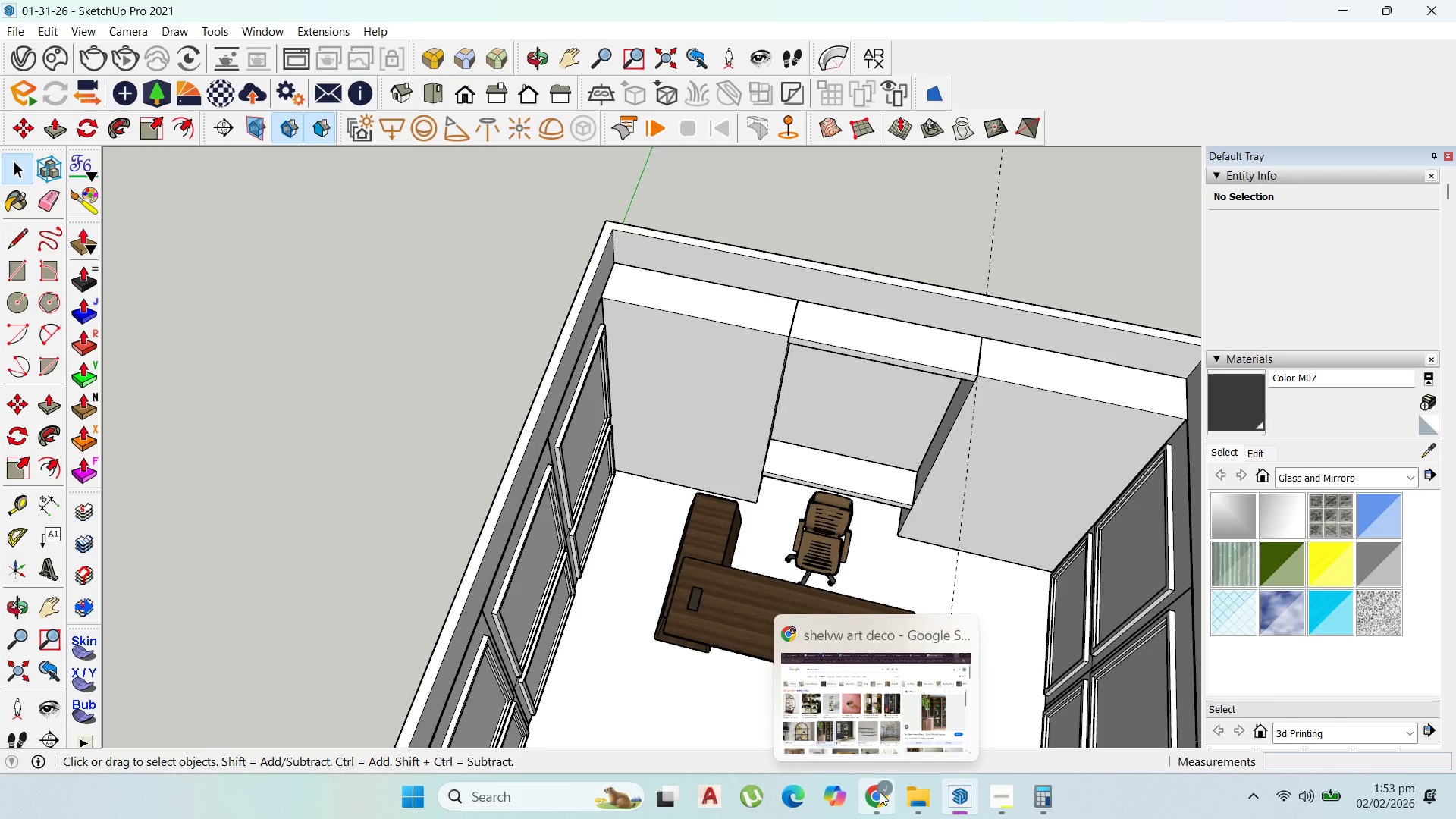 
left_click([893, 730])
 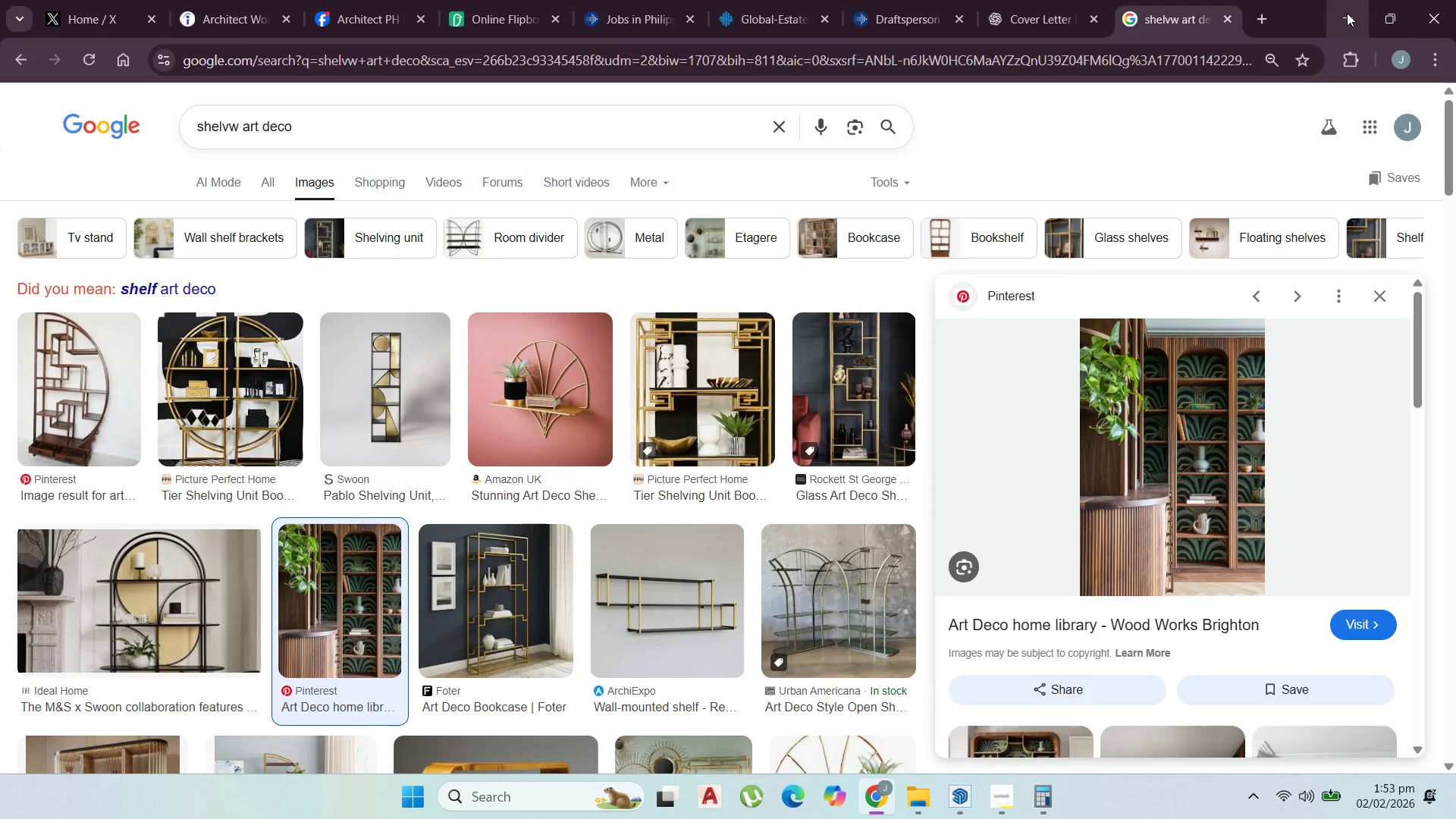 
wait(17.62)
 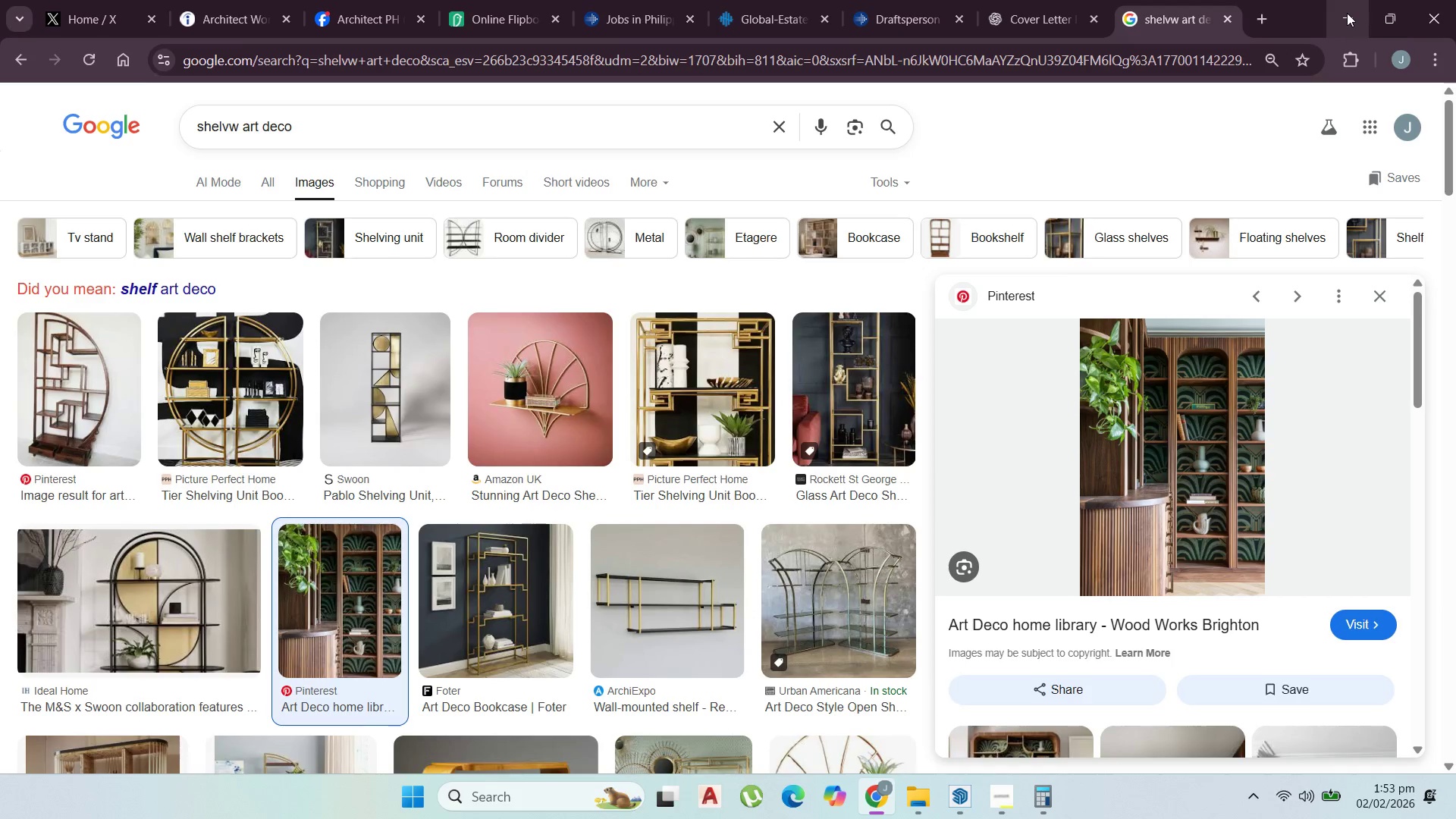 
left_click([1347, 13])
 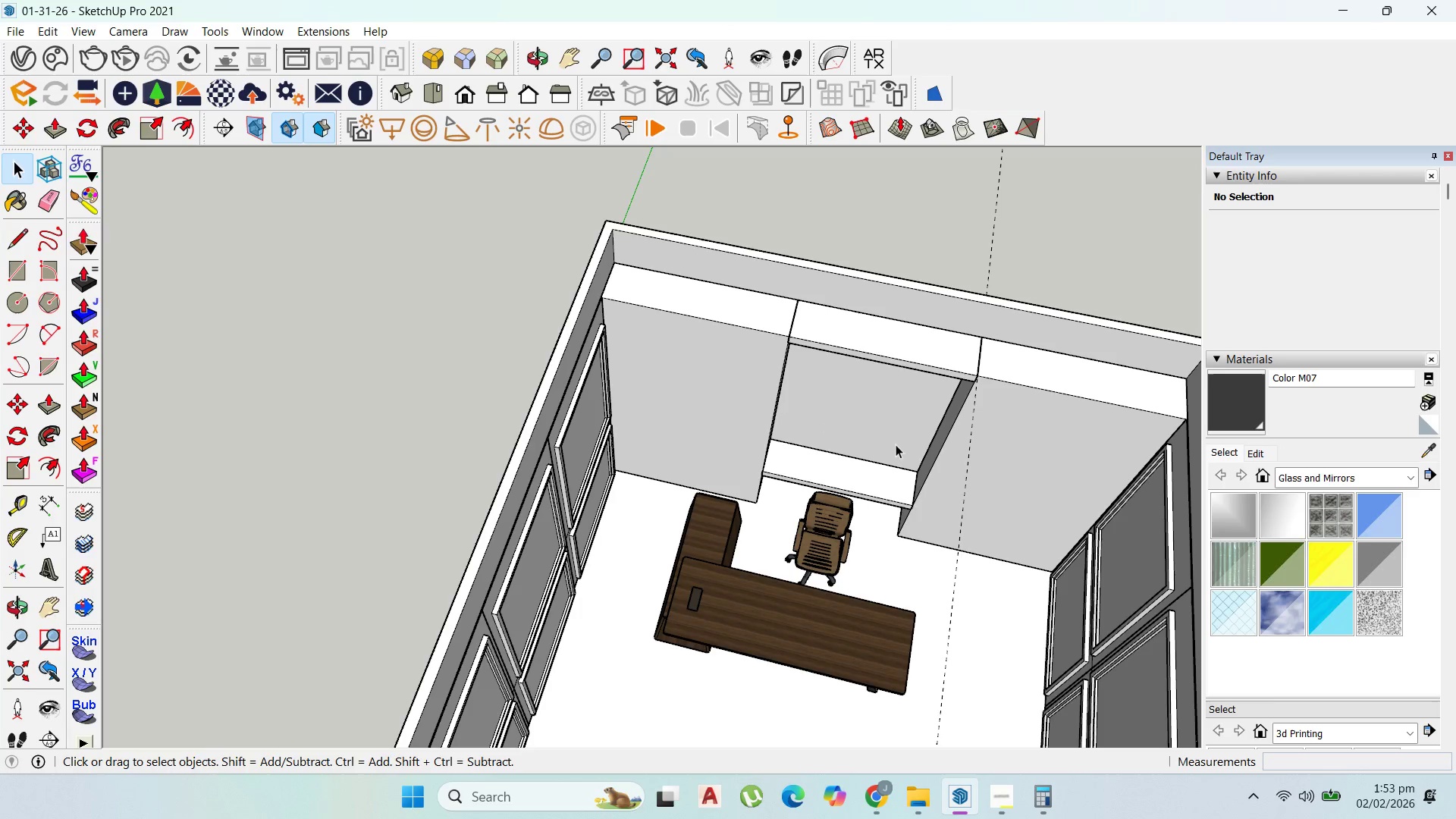 
scroll: coordinate [927, 462], scroll_direction: up, amount: 5.0
 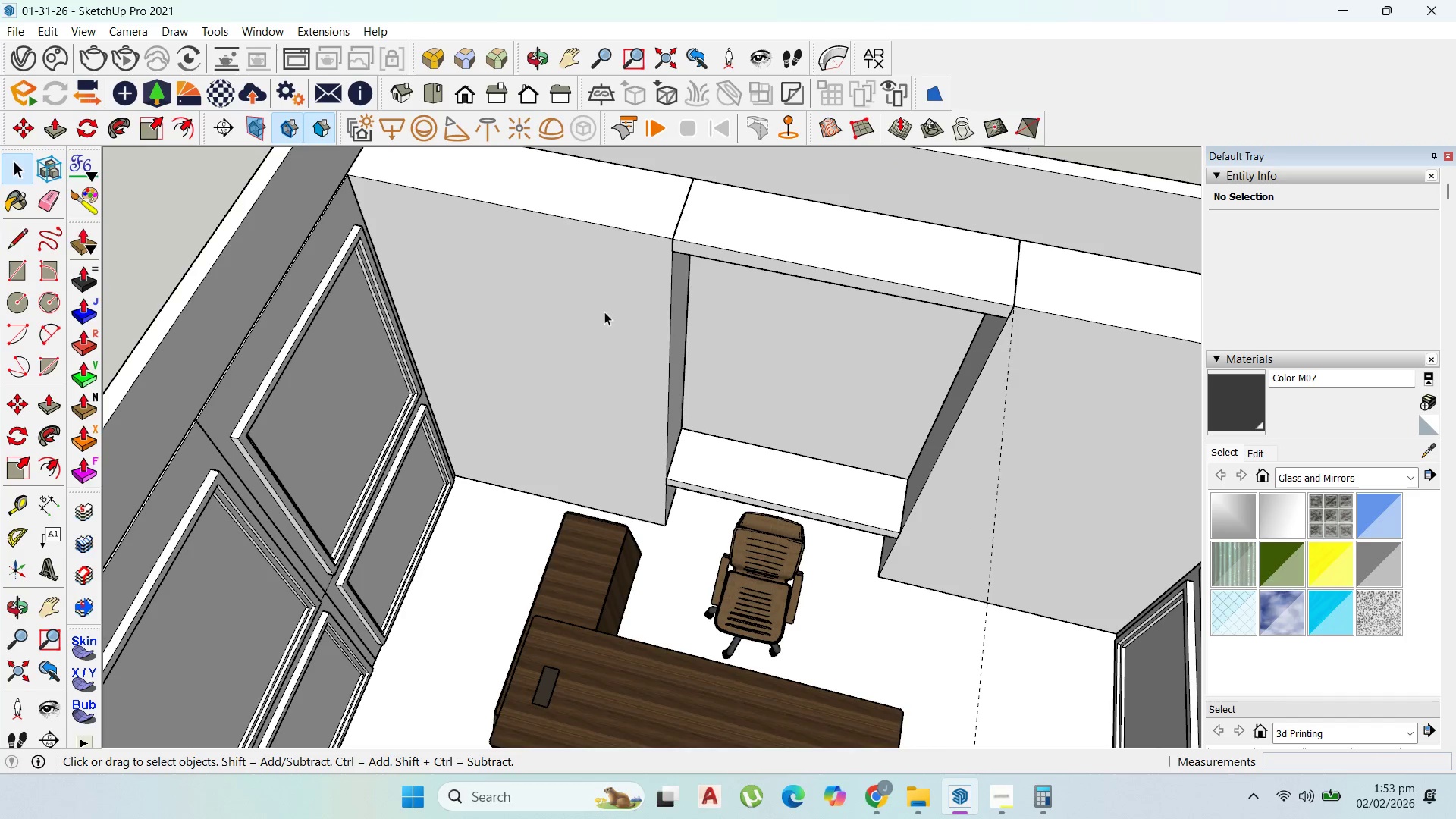 
double_click([604, 312])
 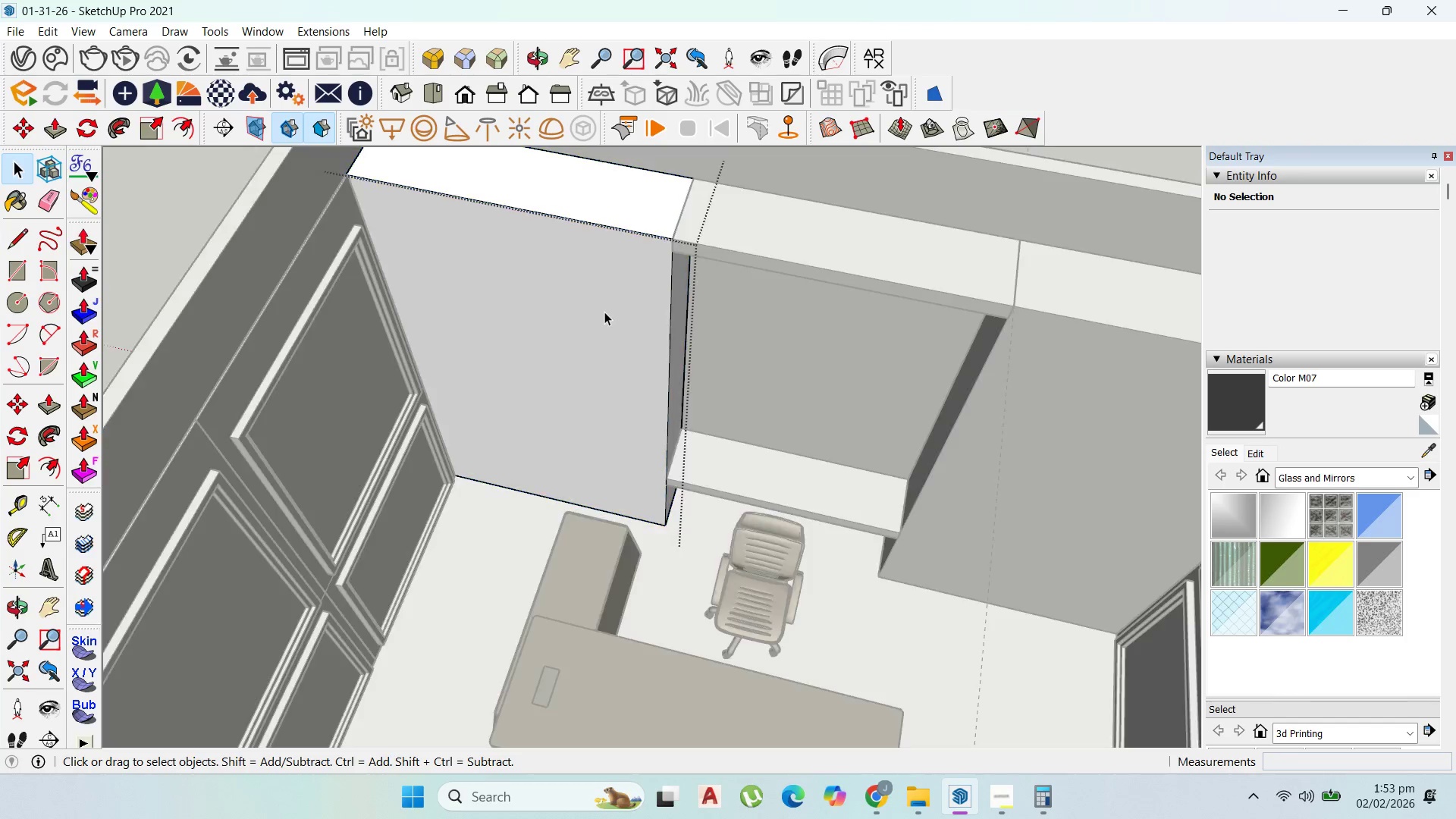 
triple_click([604, 312])
 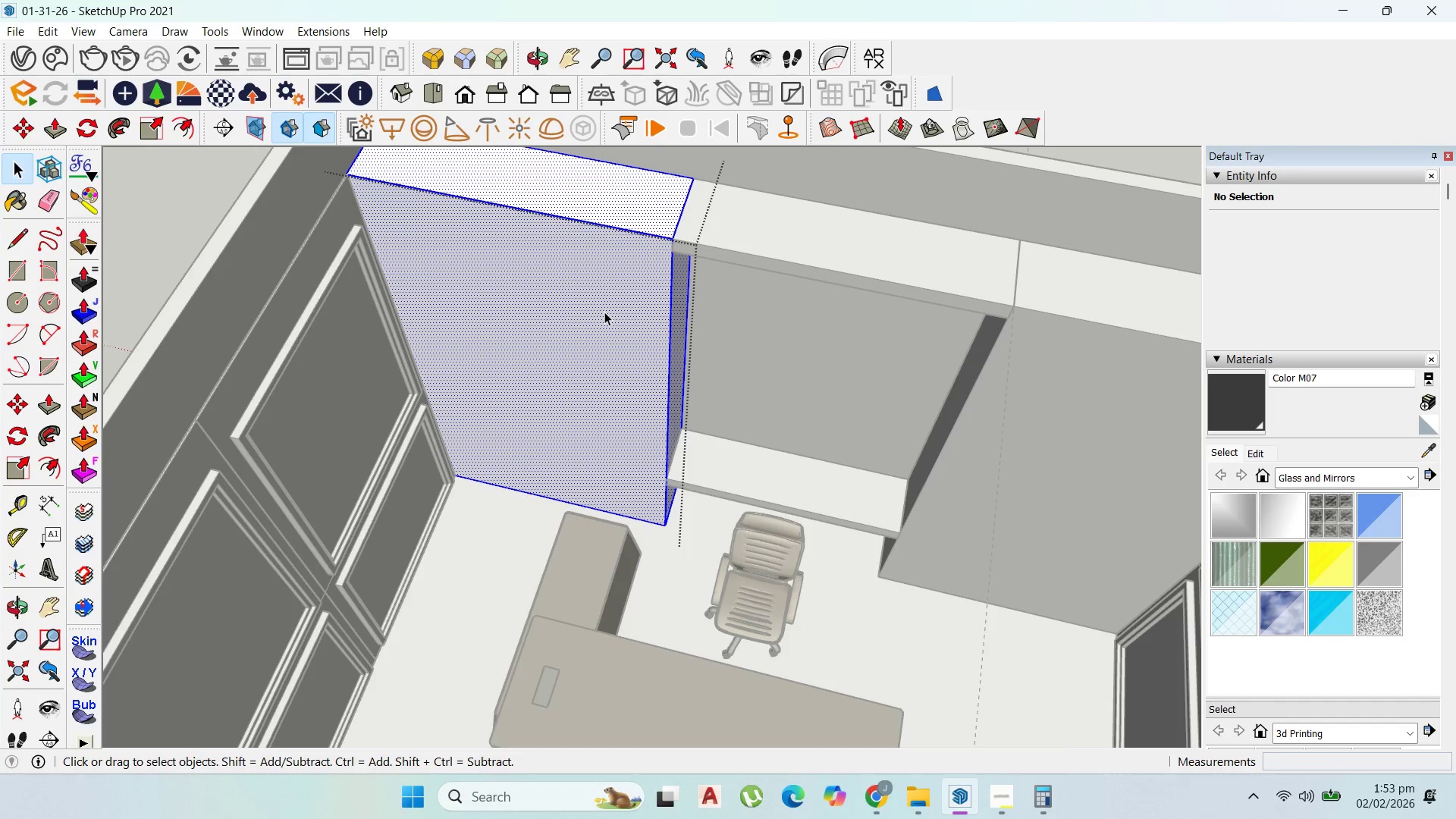 
triple_click([604, 312])
 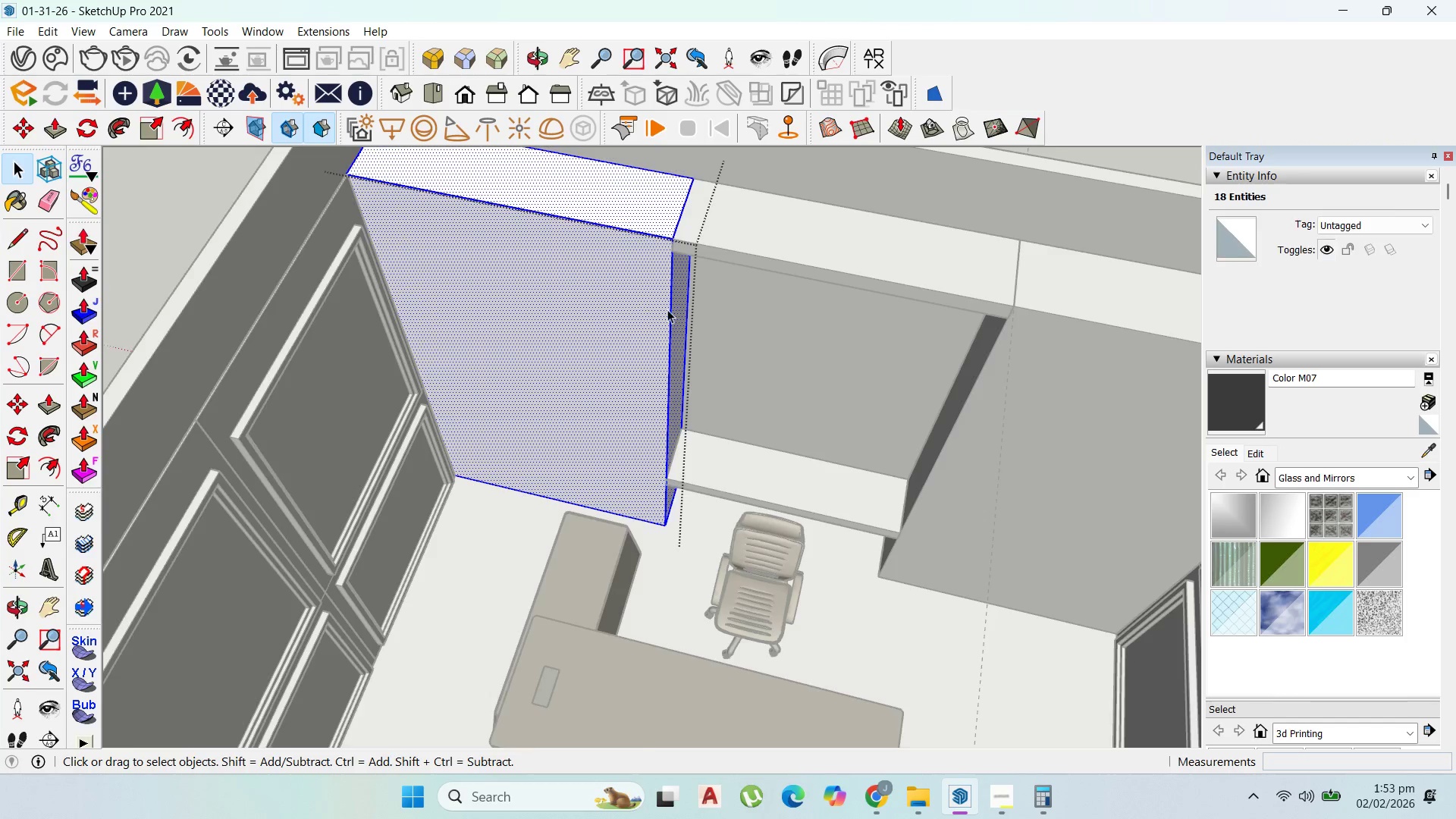 
scroll: coordinate [772, 397], scroll_direction: down, amount: 3.0
 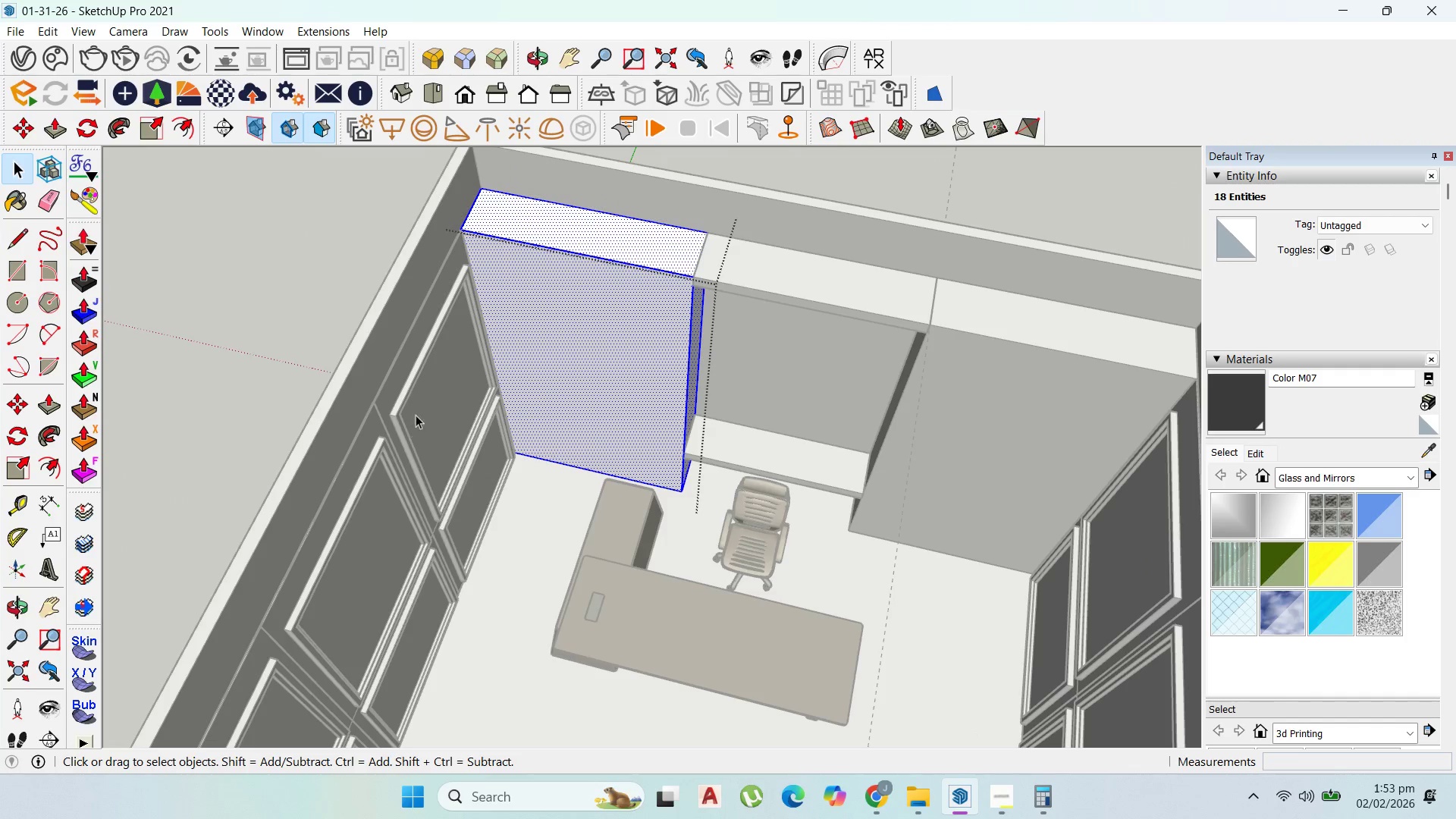 
scroll: coordinate [473, 231], scroll_direction: up, amount: 7.0
 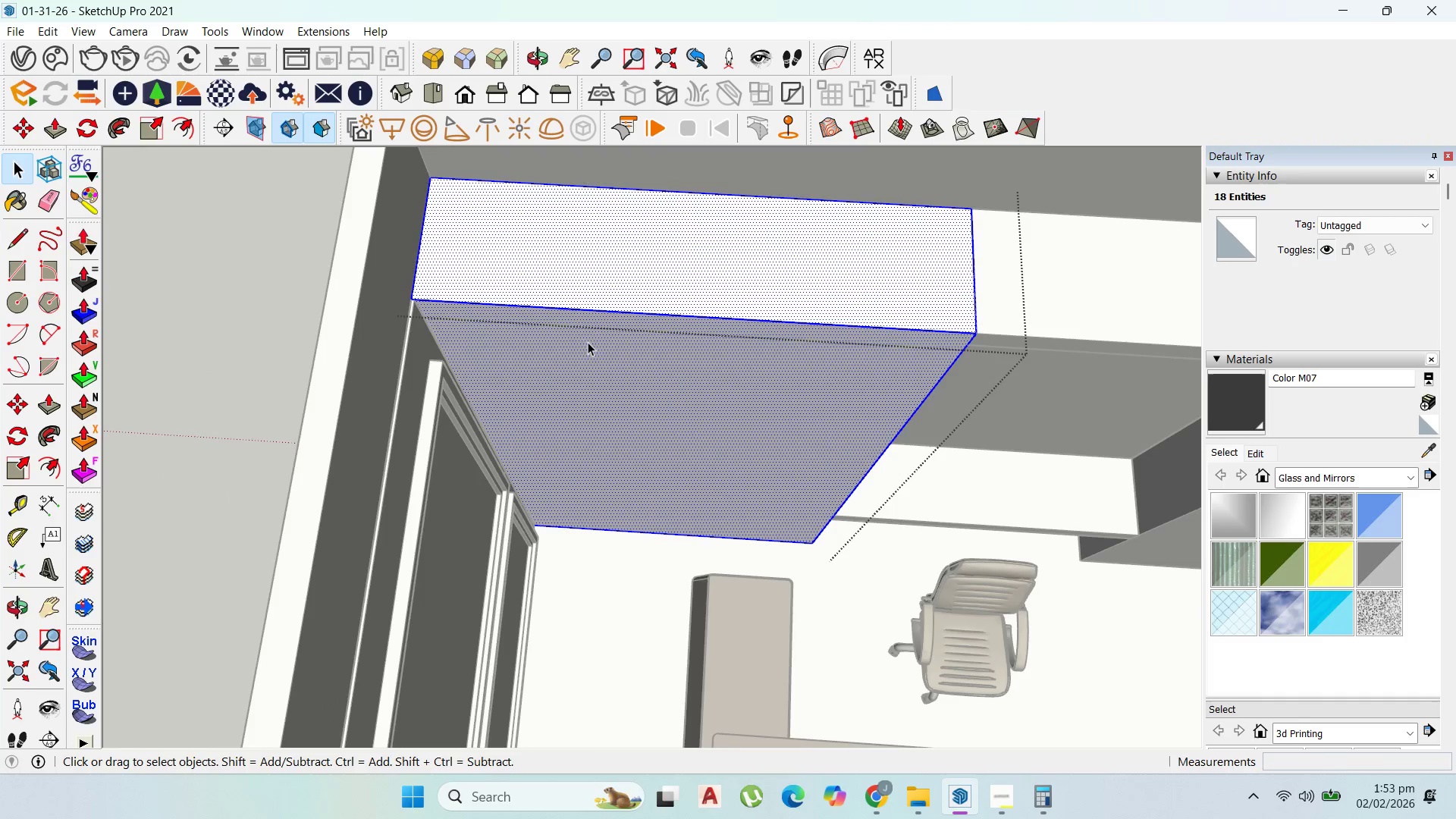 
left_click([596, 353])
 